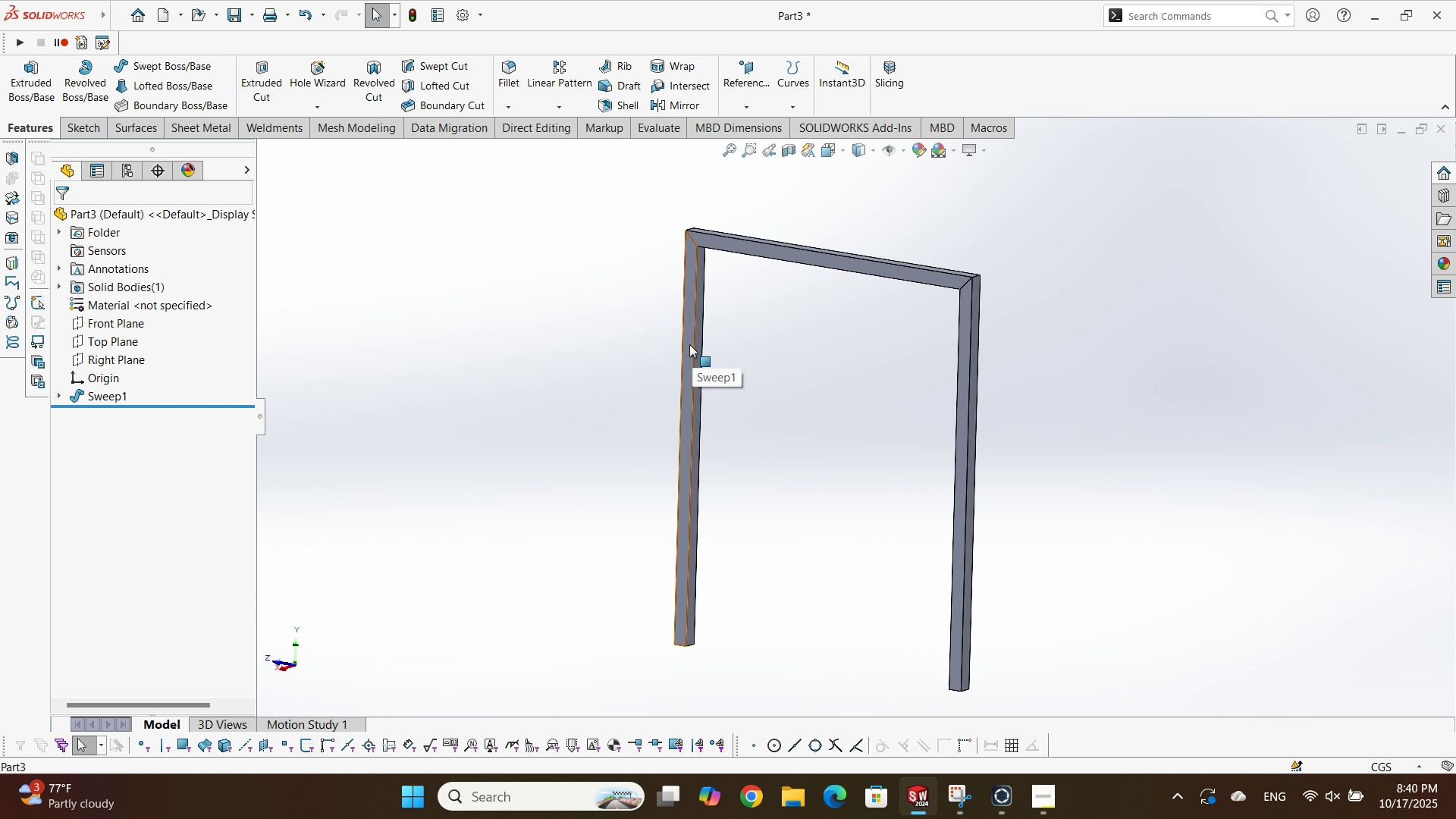 
double_click([689, 344])
 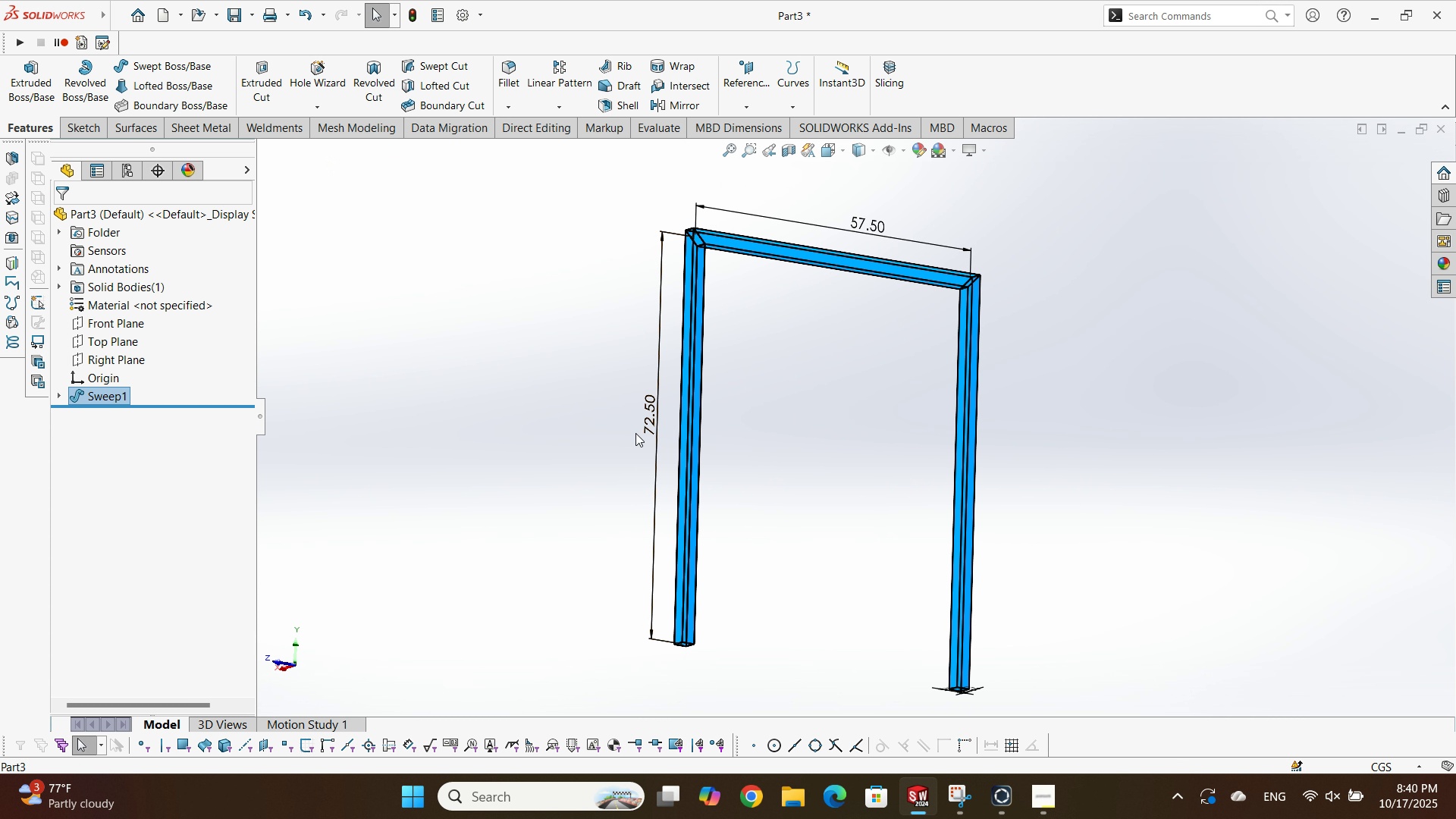 
scroll: coordinate [792, 400], scroll_direction: up, amount: 1.0
 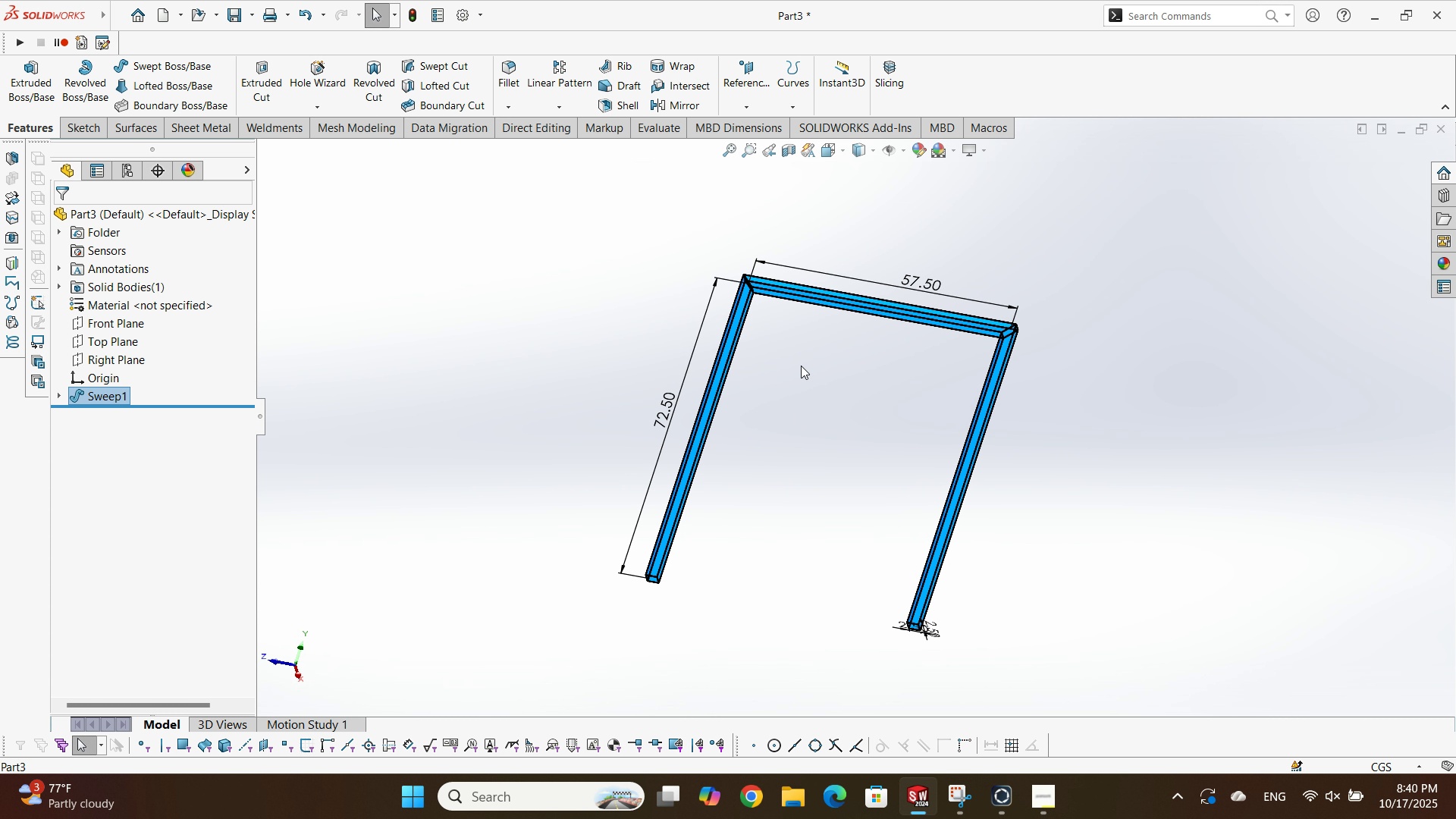 
scroll: coordinate [771, 319], scroll_direction: down, amount: 5.0
 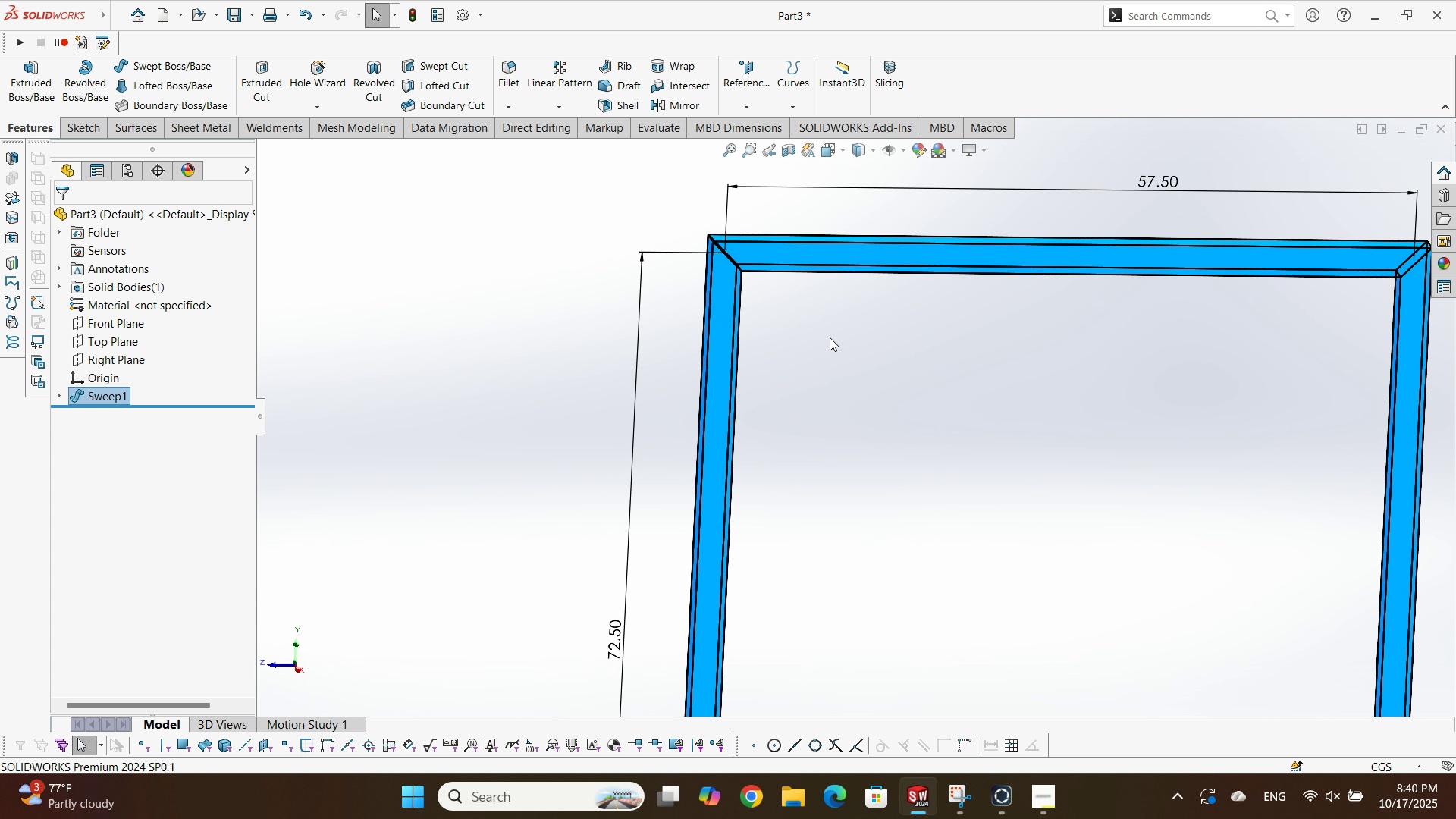 
left_click([854, 346])
 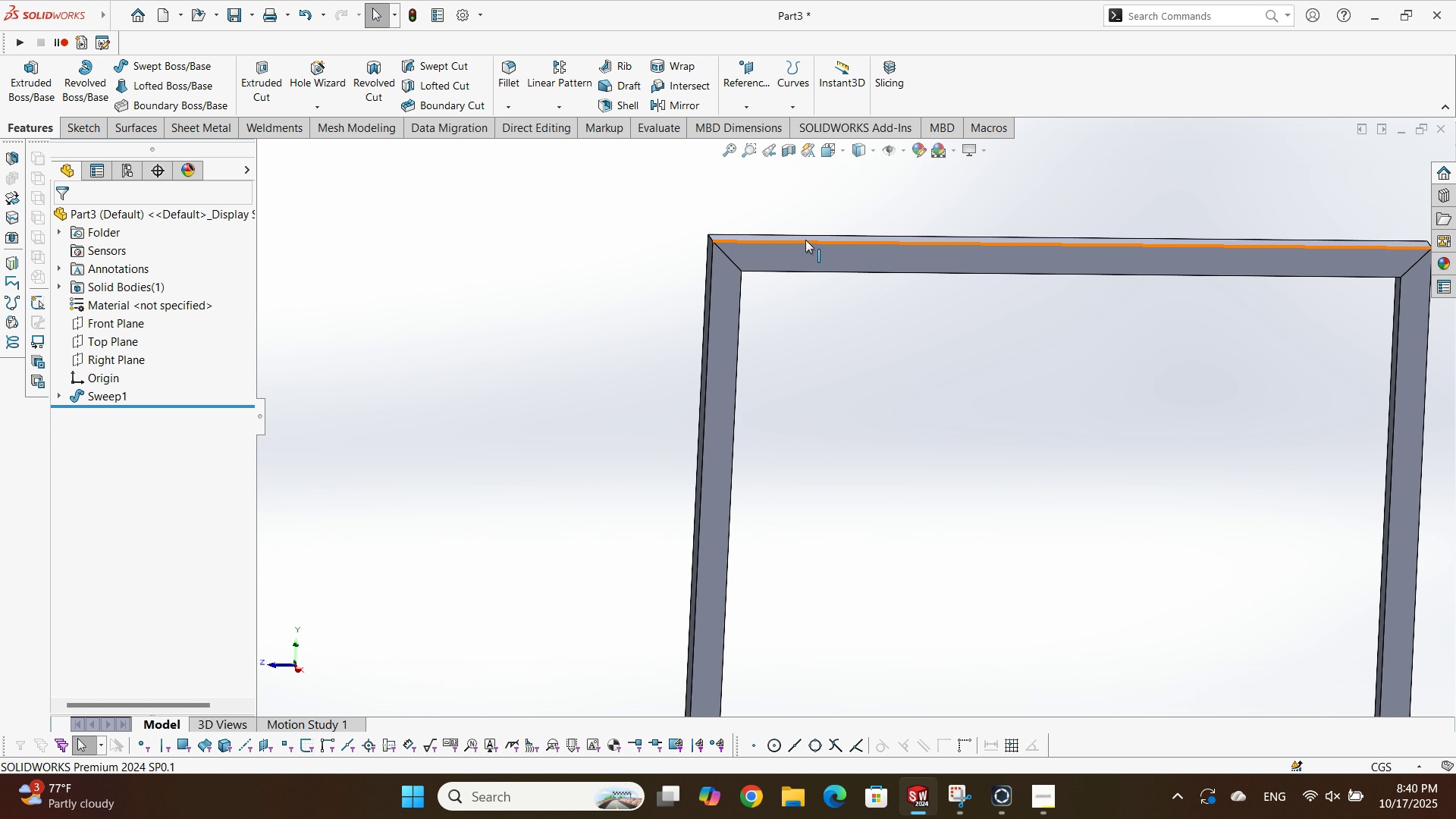 
left_click([805, 240])
 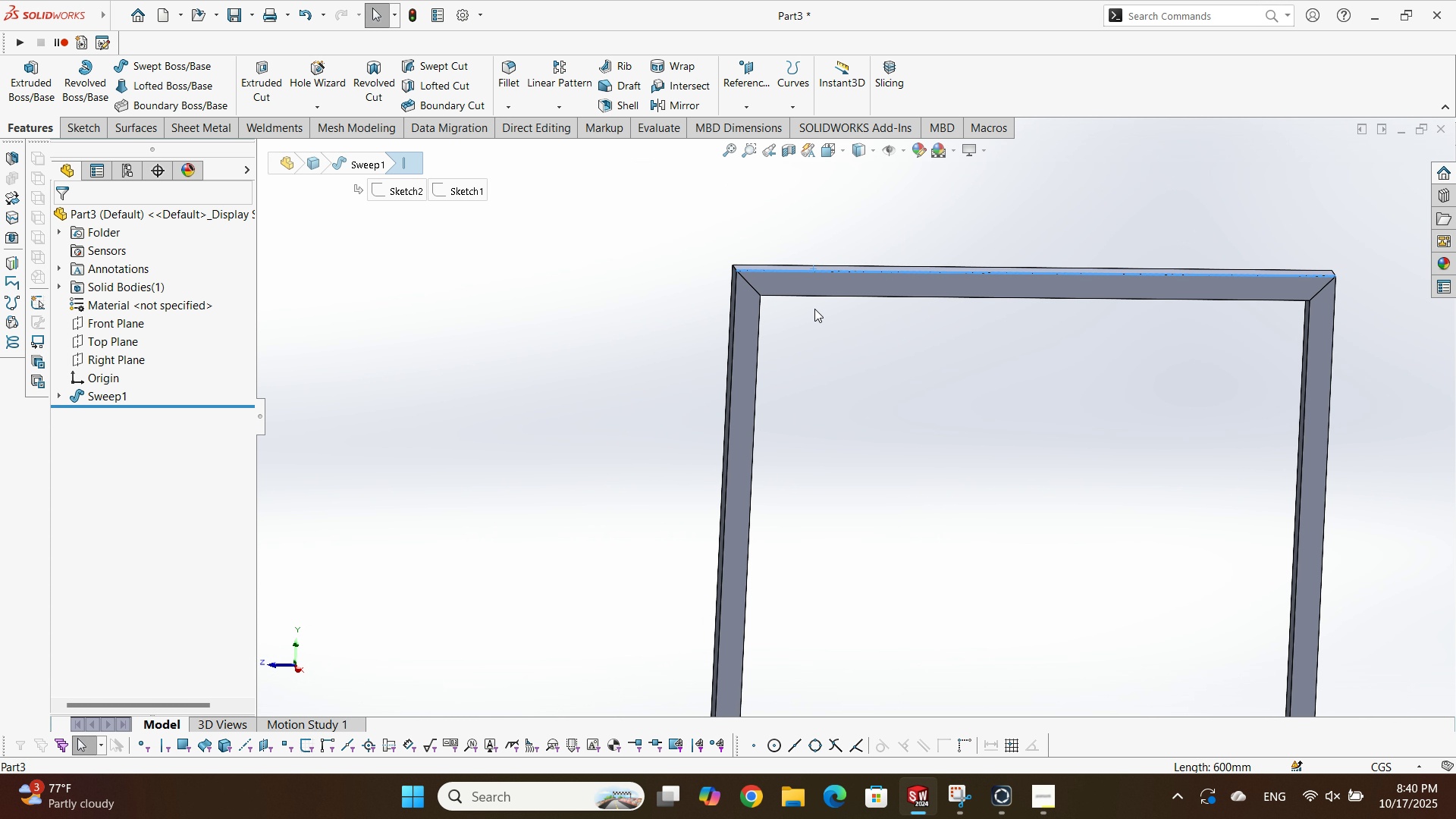 
scroll: coordinate [898, 581], scroll_direction: up, amount: 1.0
 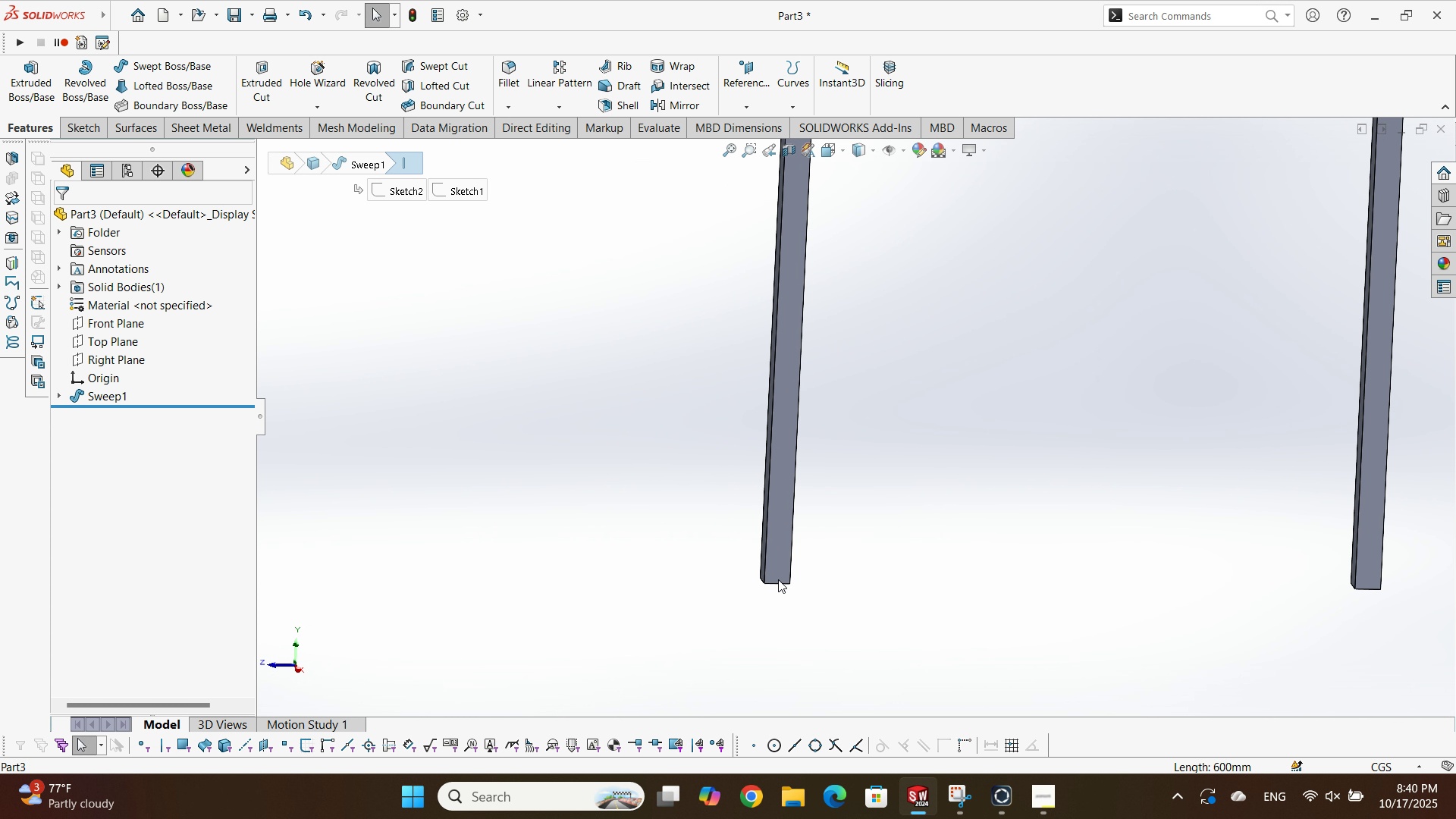 
hold_key(key=ControlLeft, duration=0.93)
left_click([776, 584])
 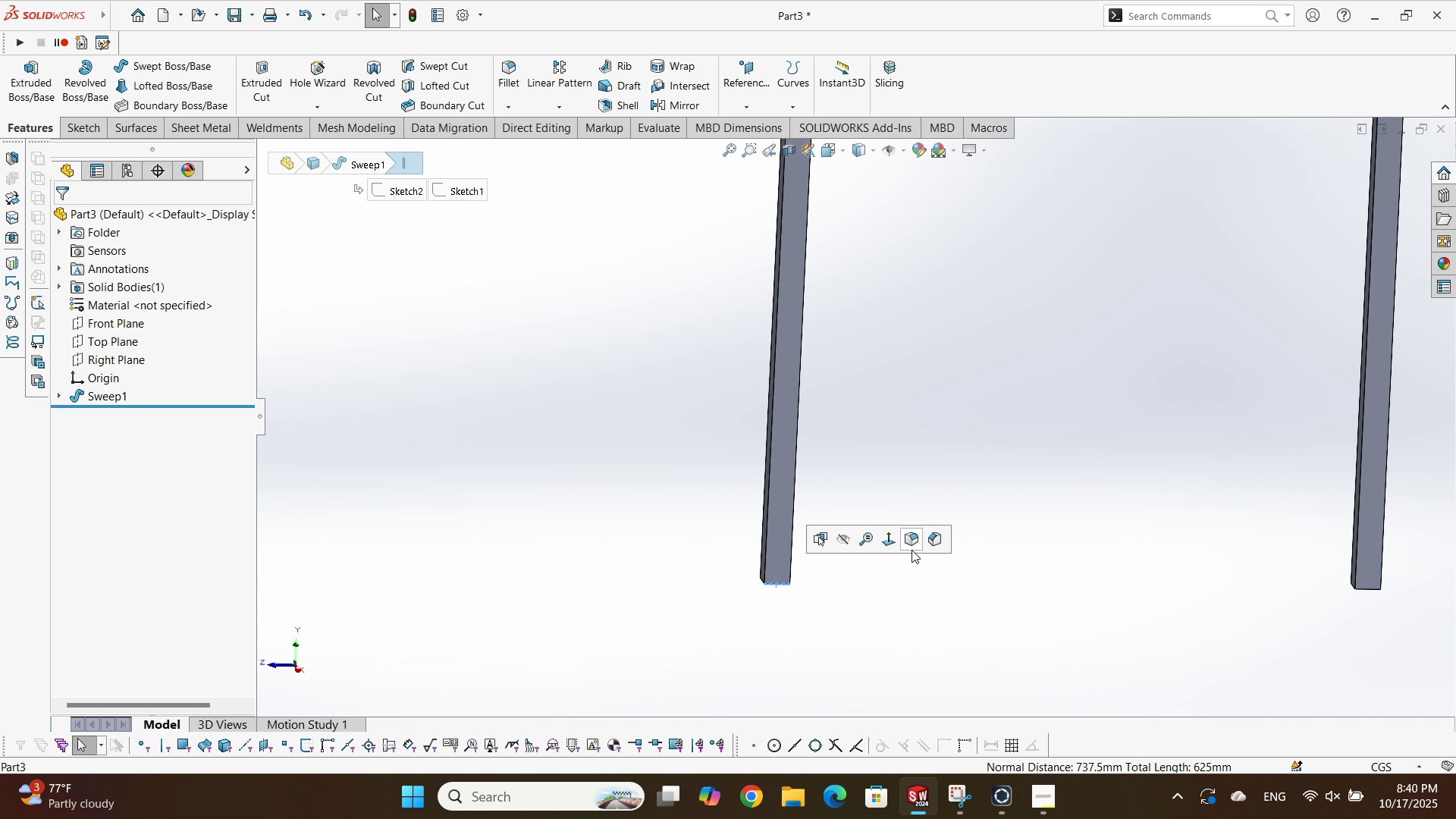 
scroll: coordinate [1020, 480], scroll_direction: up, amount: 5.0
 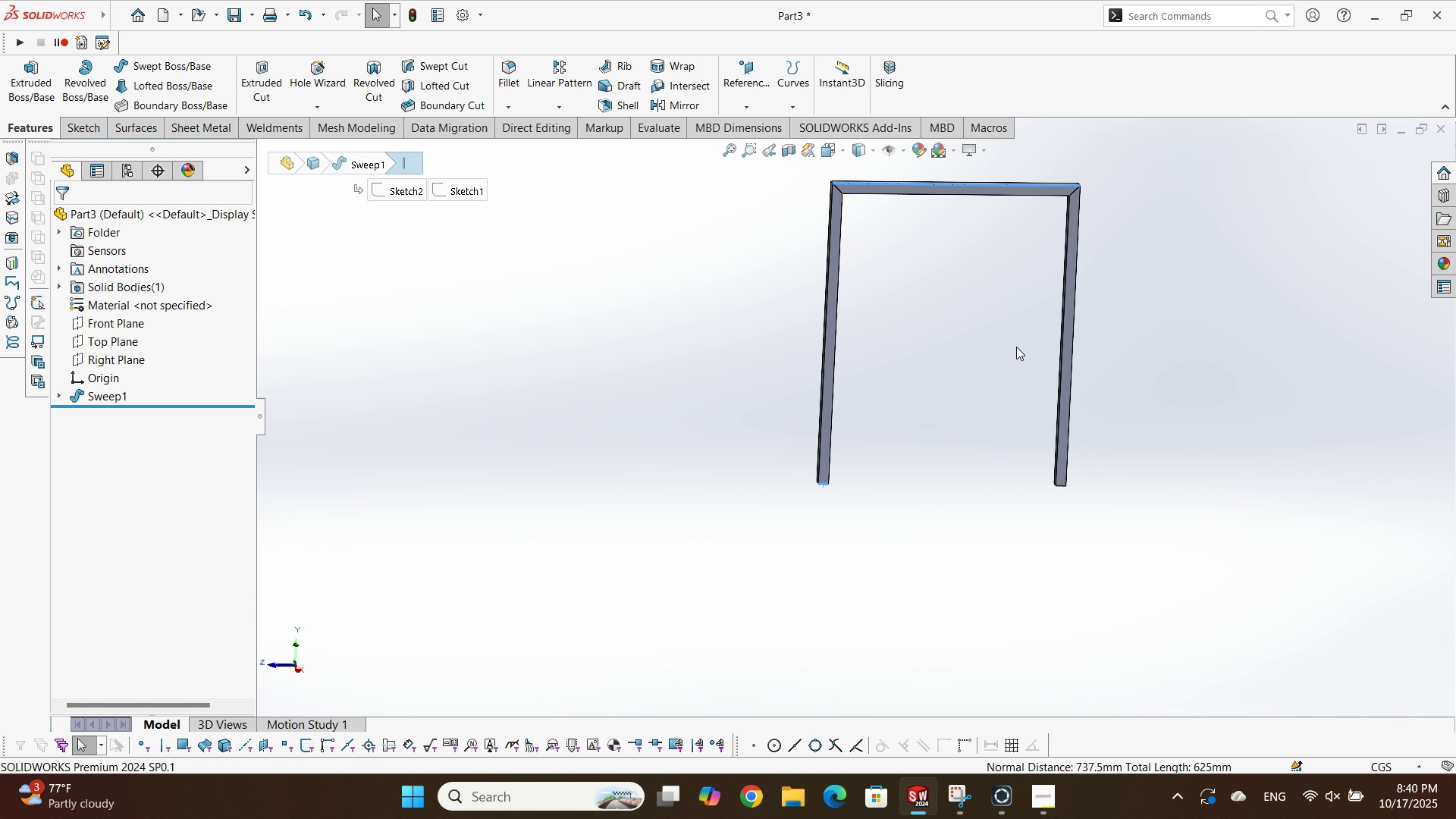 
key(M)
 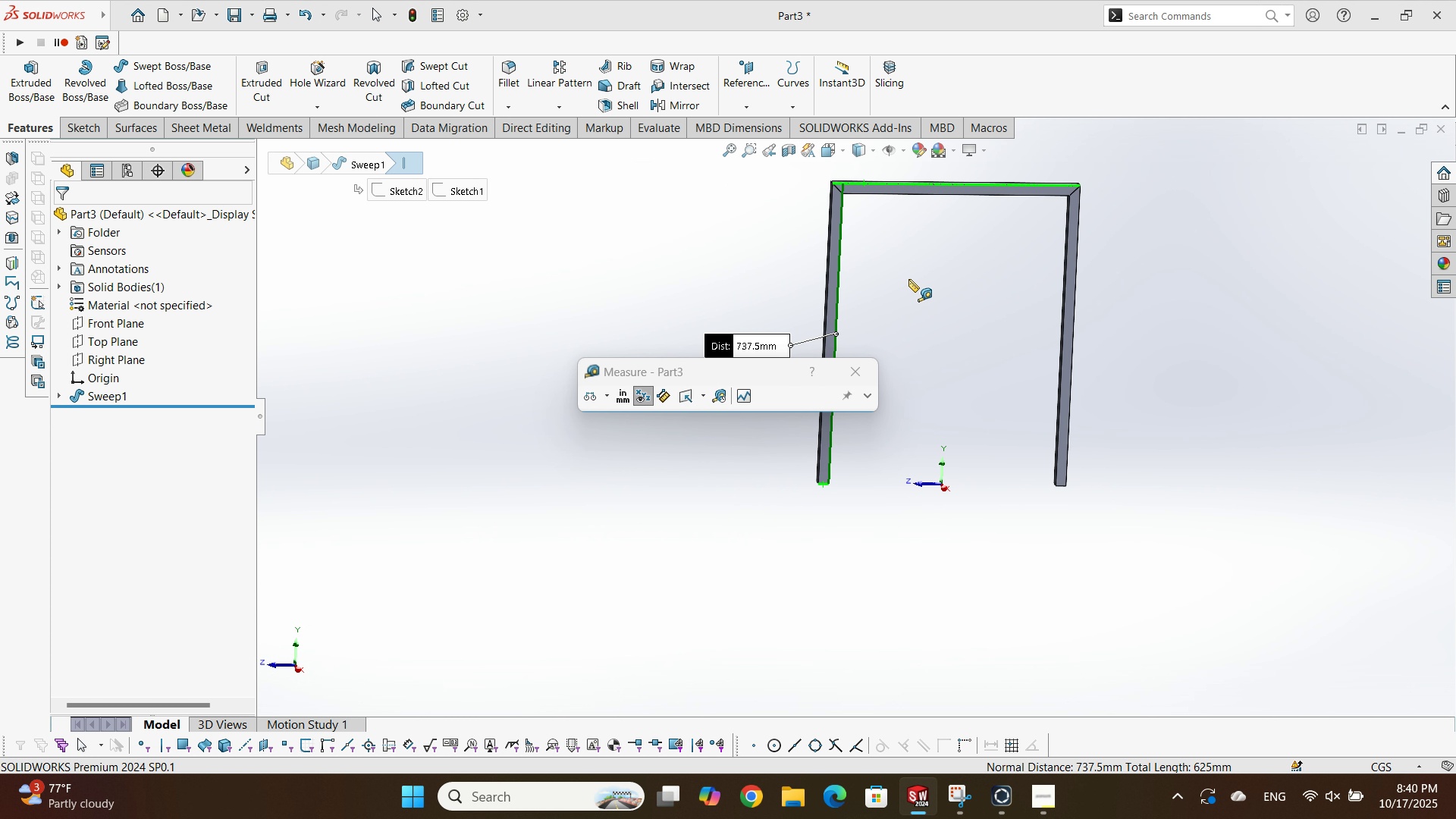 
scroll: coordinate [908, 279], scroll_direction: down, amount: 1.0
 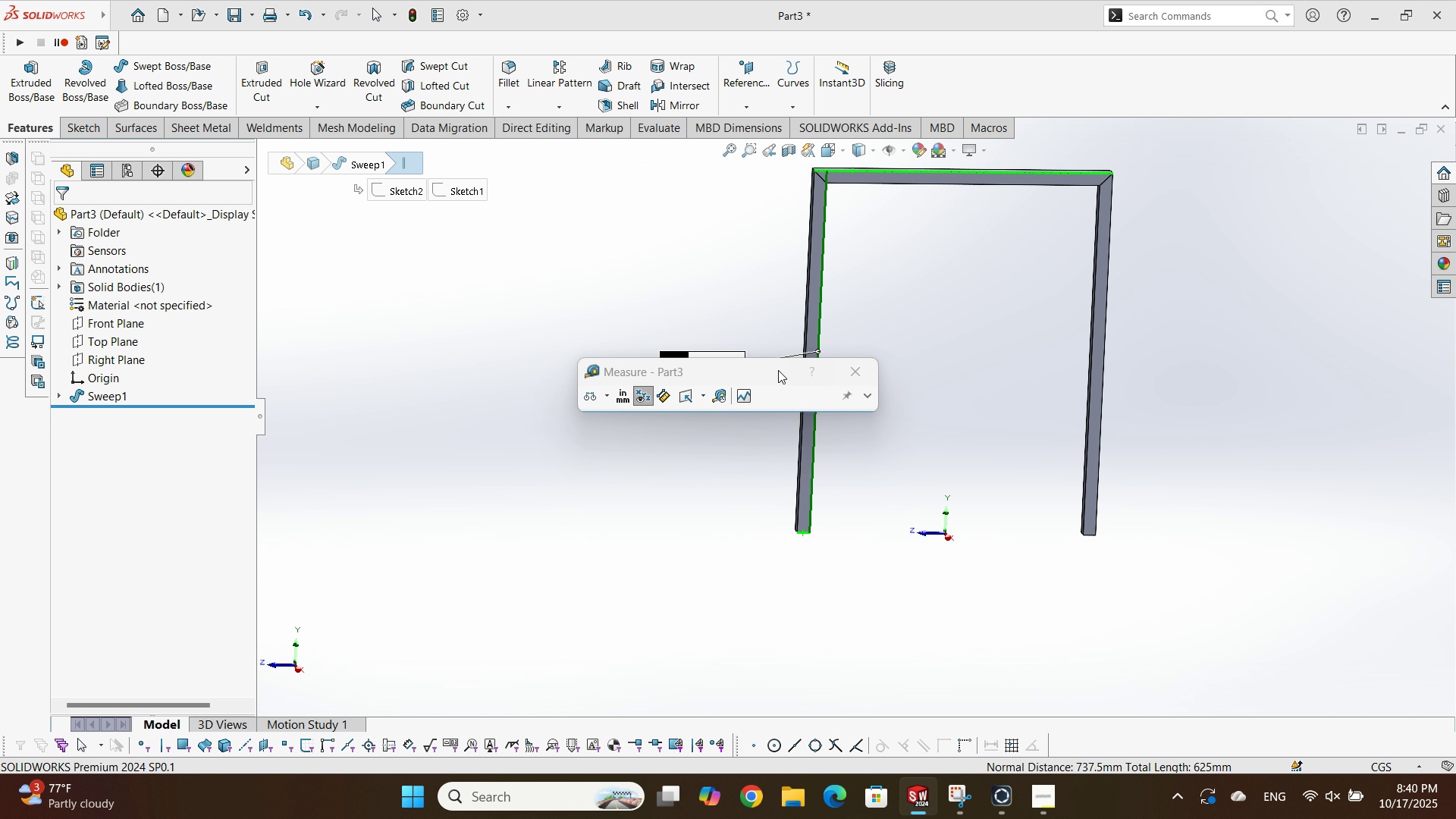 
left_click_drag(start_coordinate=[772, 369], to_coordinate=[545, 369])
 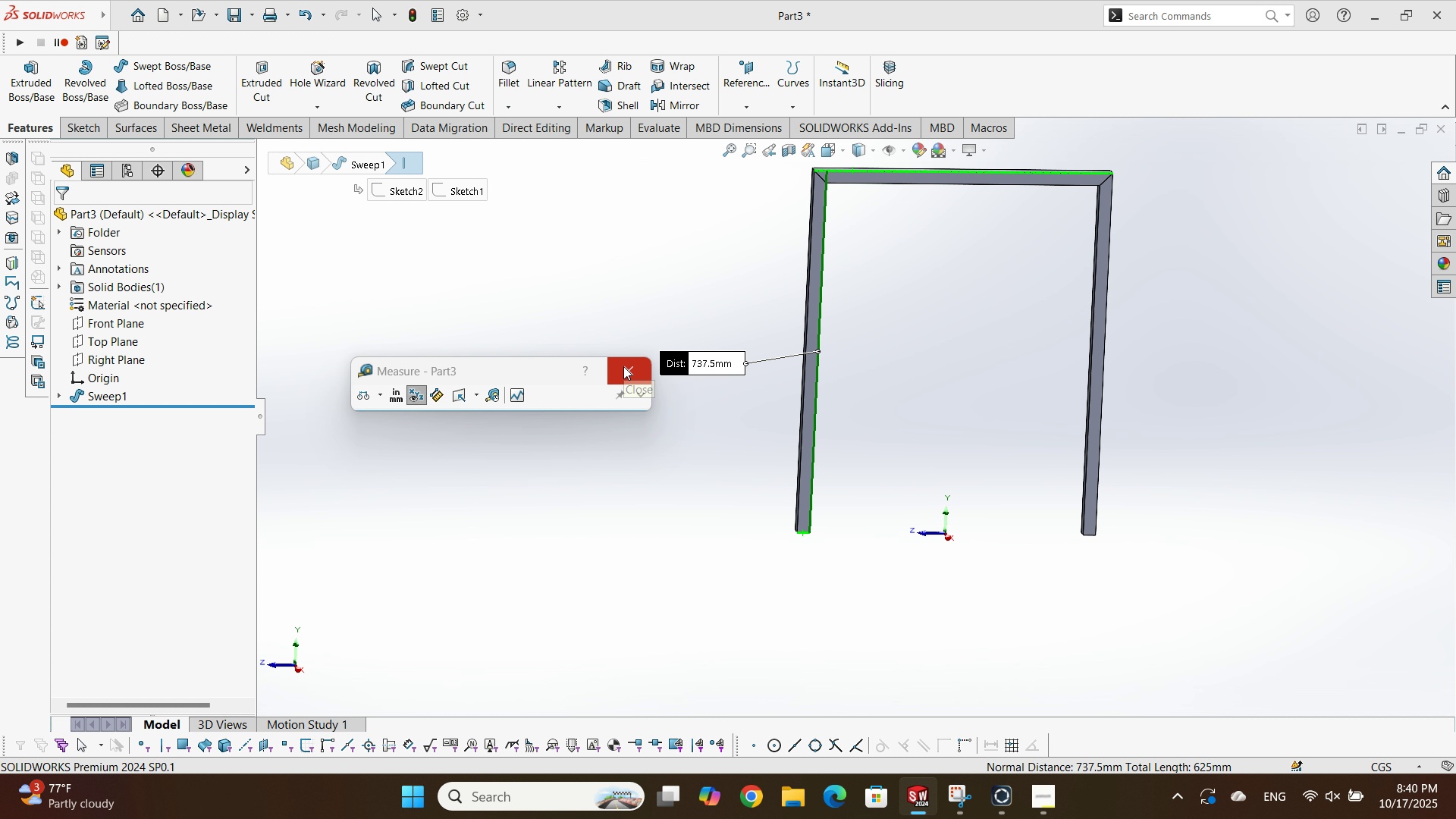 
left_click([623, 366])
 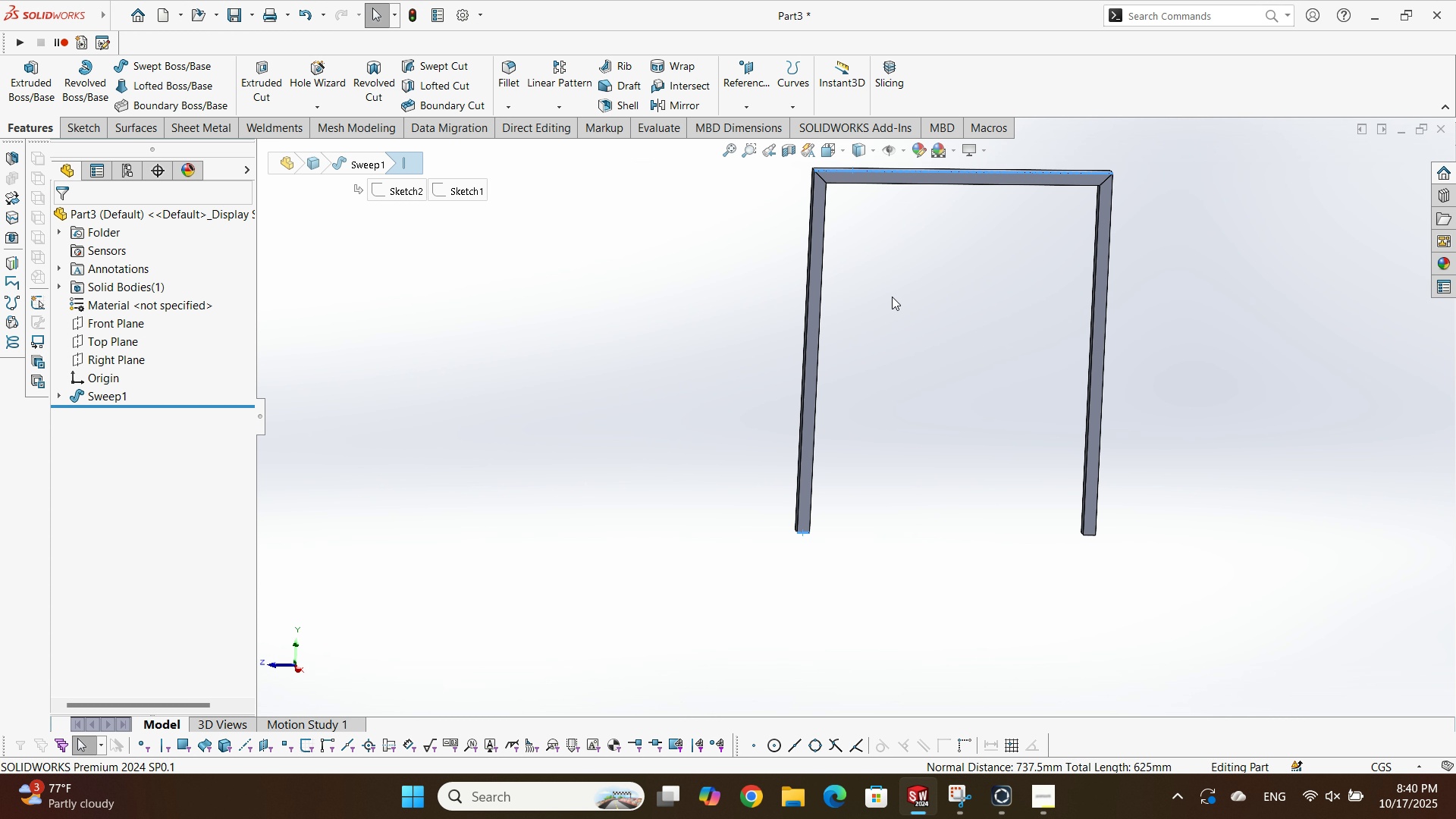 
scroll: coordinate [870, 281], scroll_direction: none, amount: 0.0
 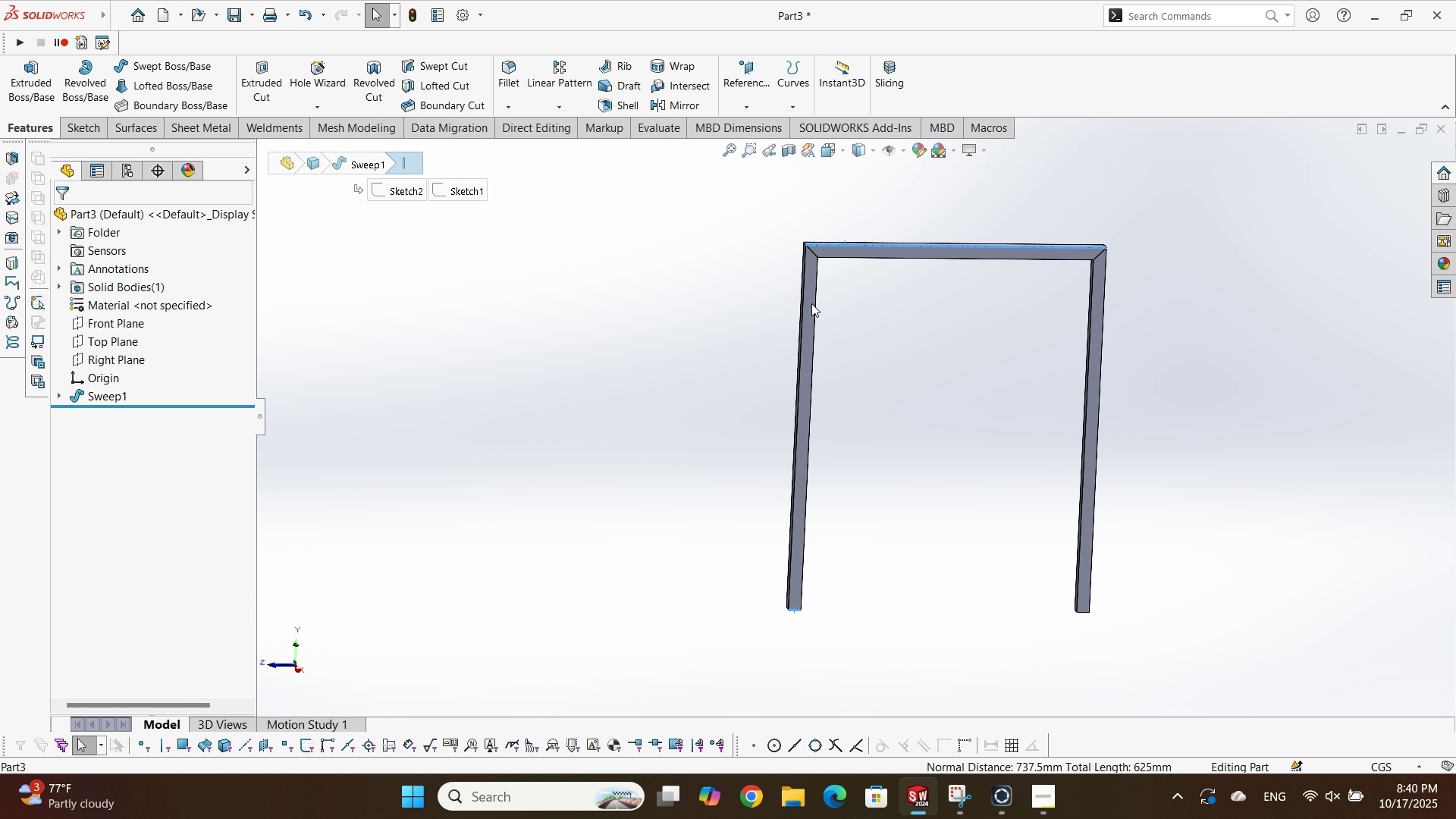 
double_click([811, 303])
 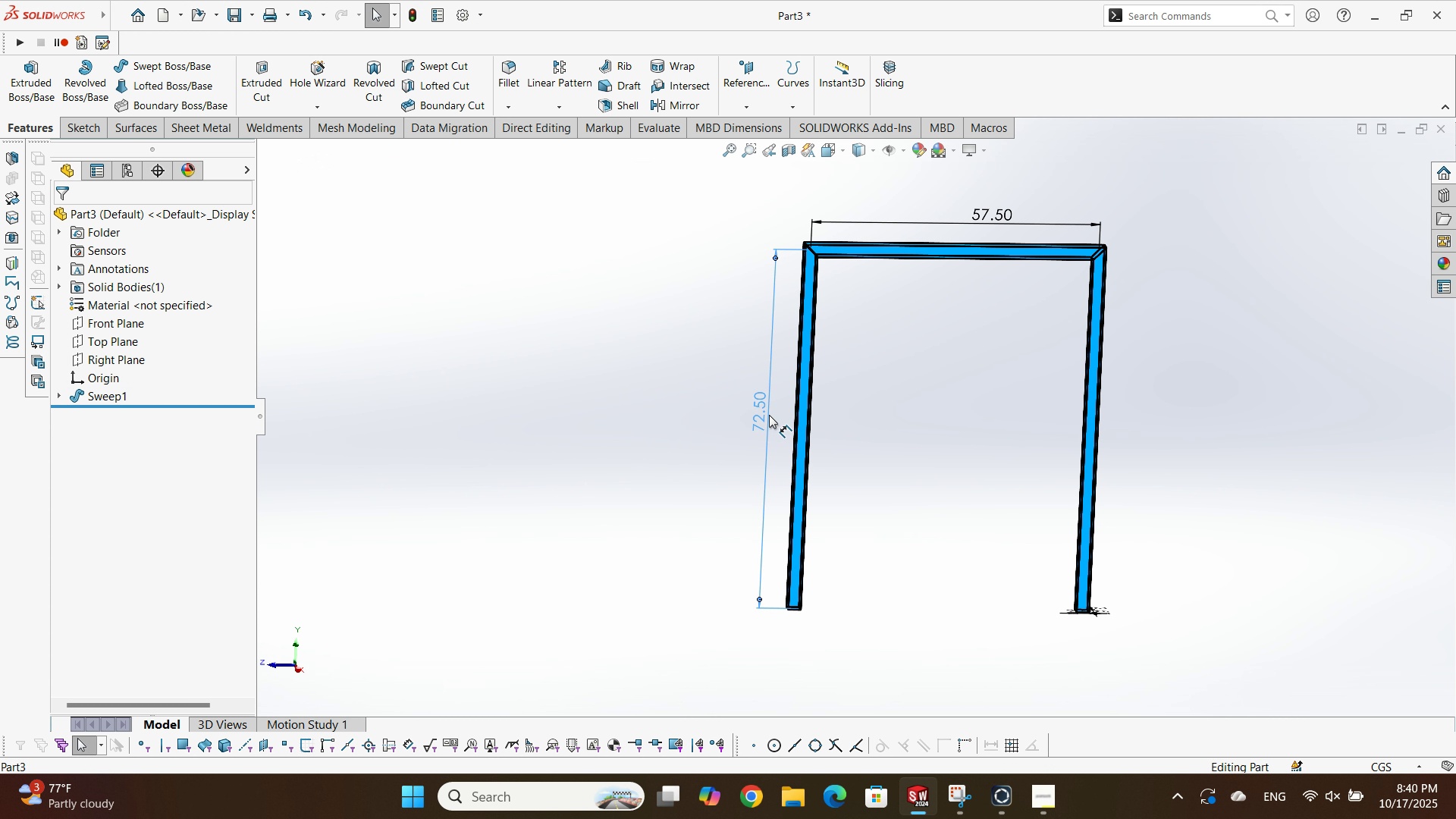 
double_click([769, 415])
 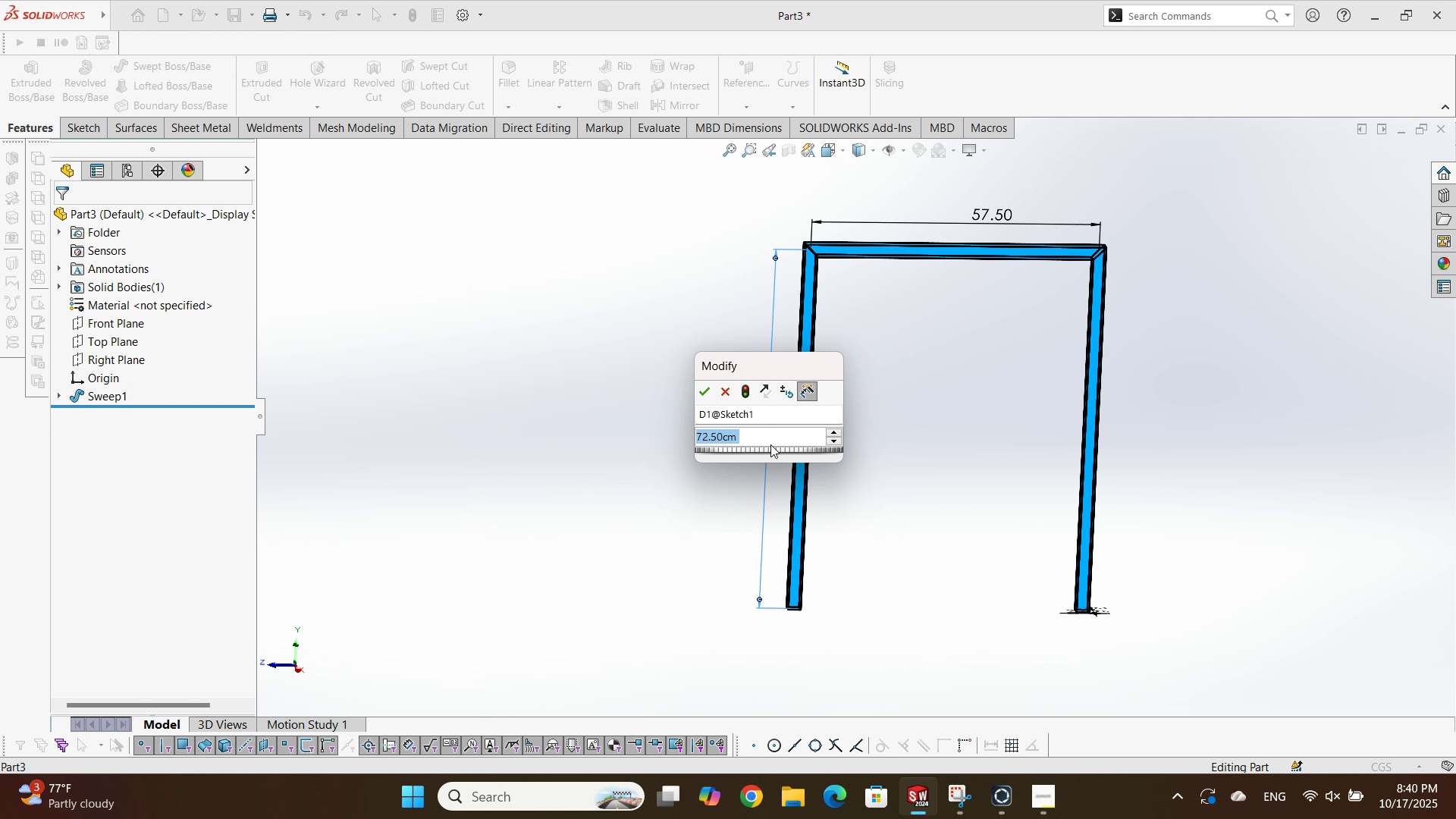 
left_click([770, 444])
 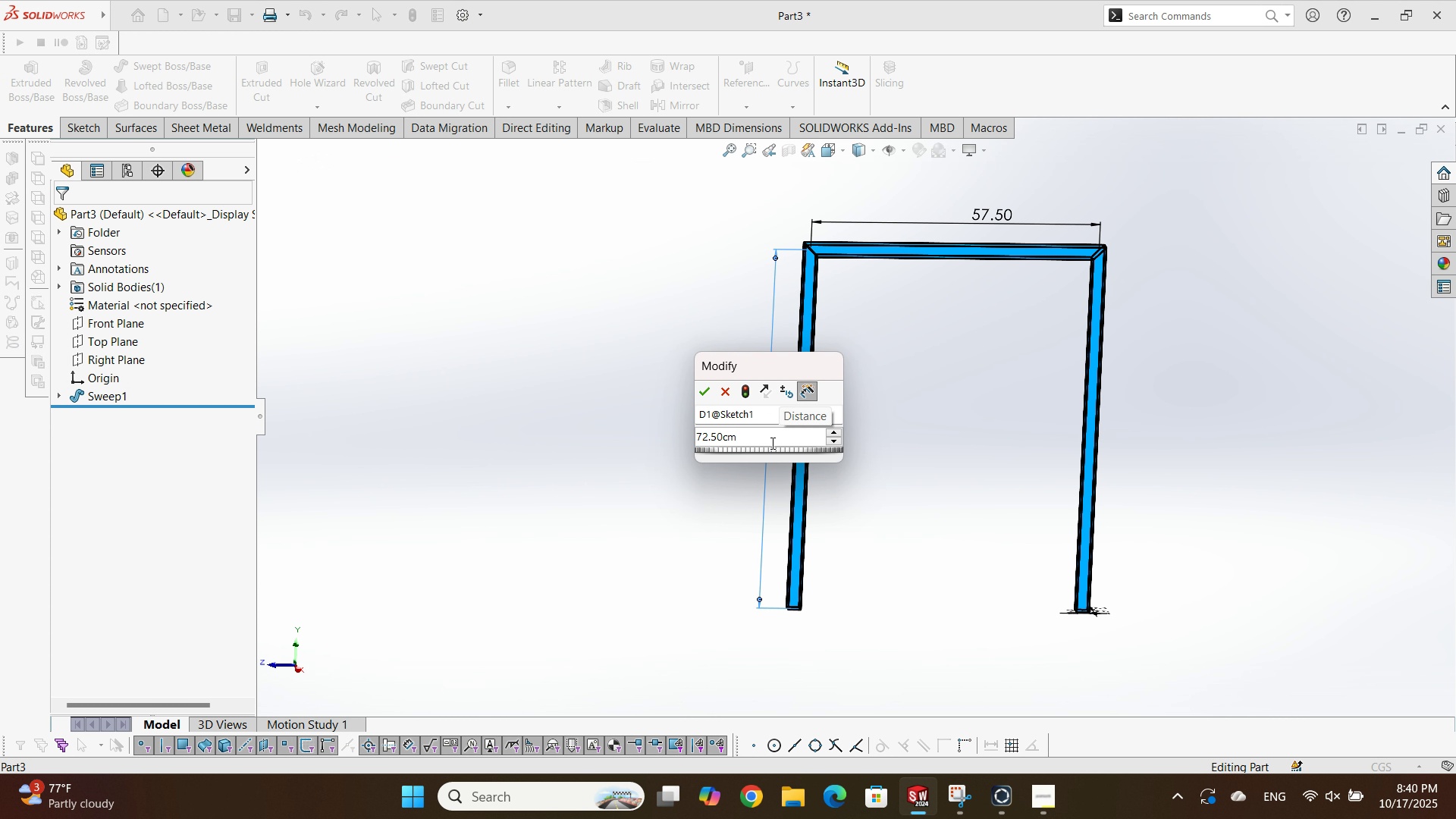 
key(Shift+Equal)
 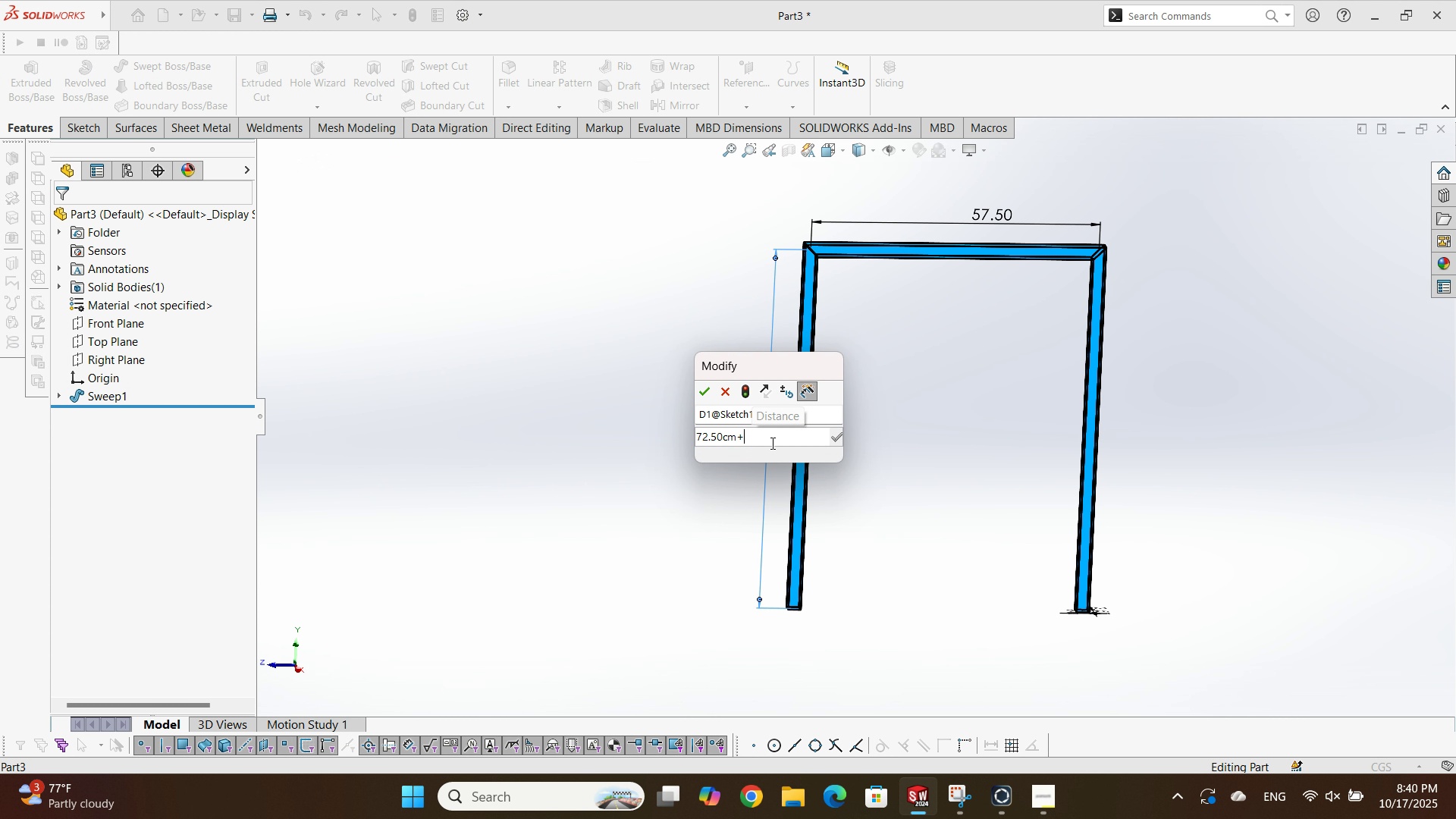 
key(Numpad1)
 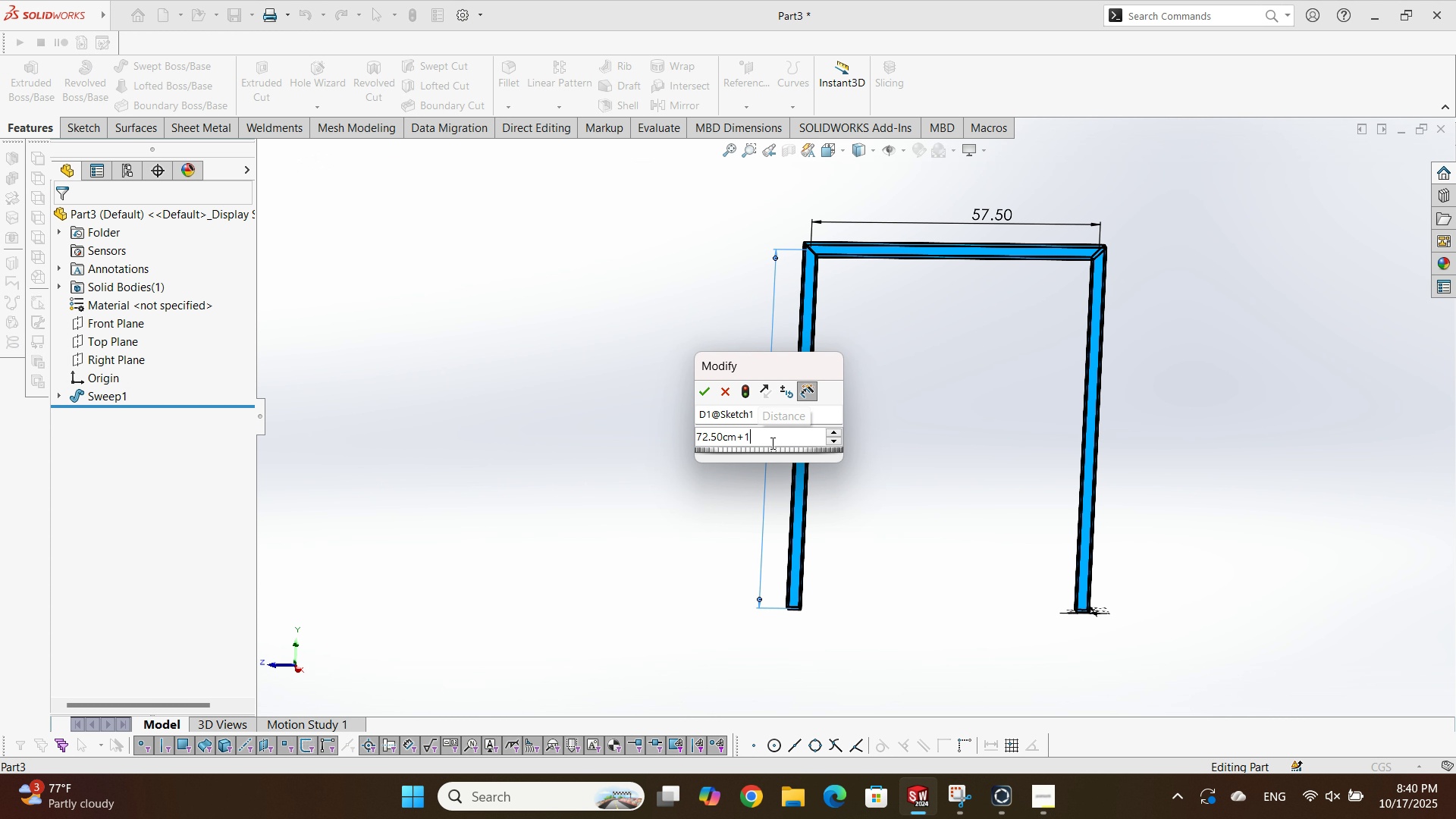 
key(NumpadDecimal)
 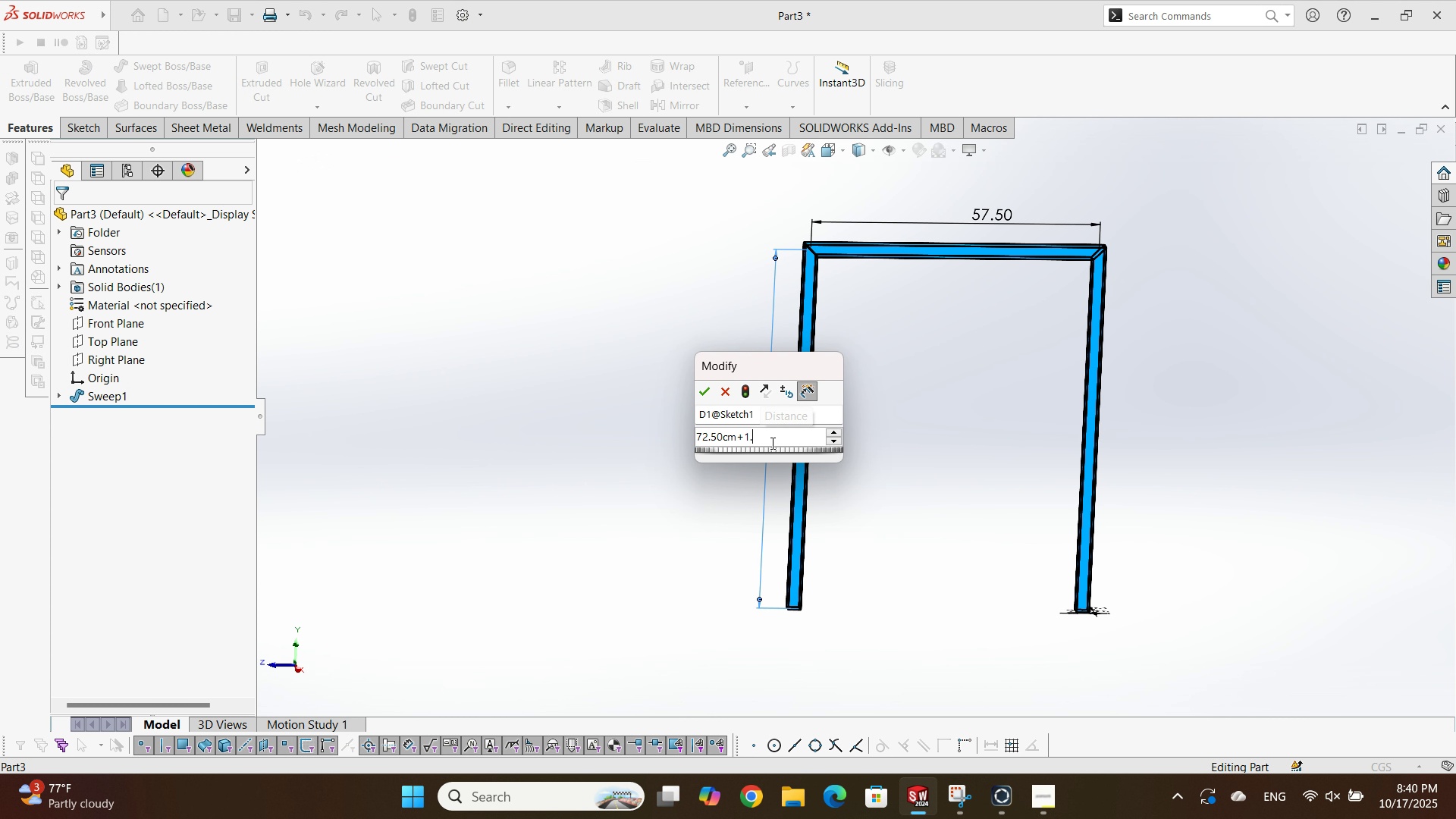 
key(Numpad2)
 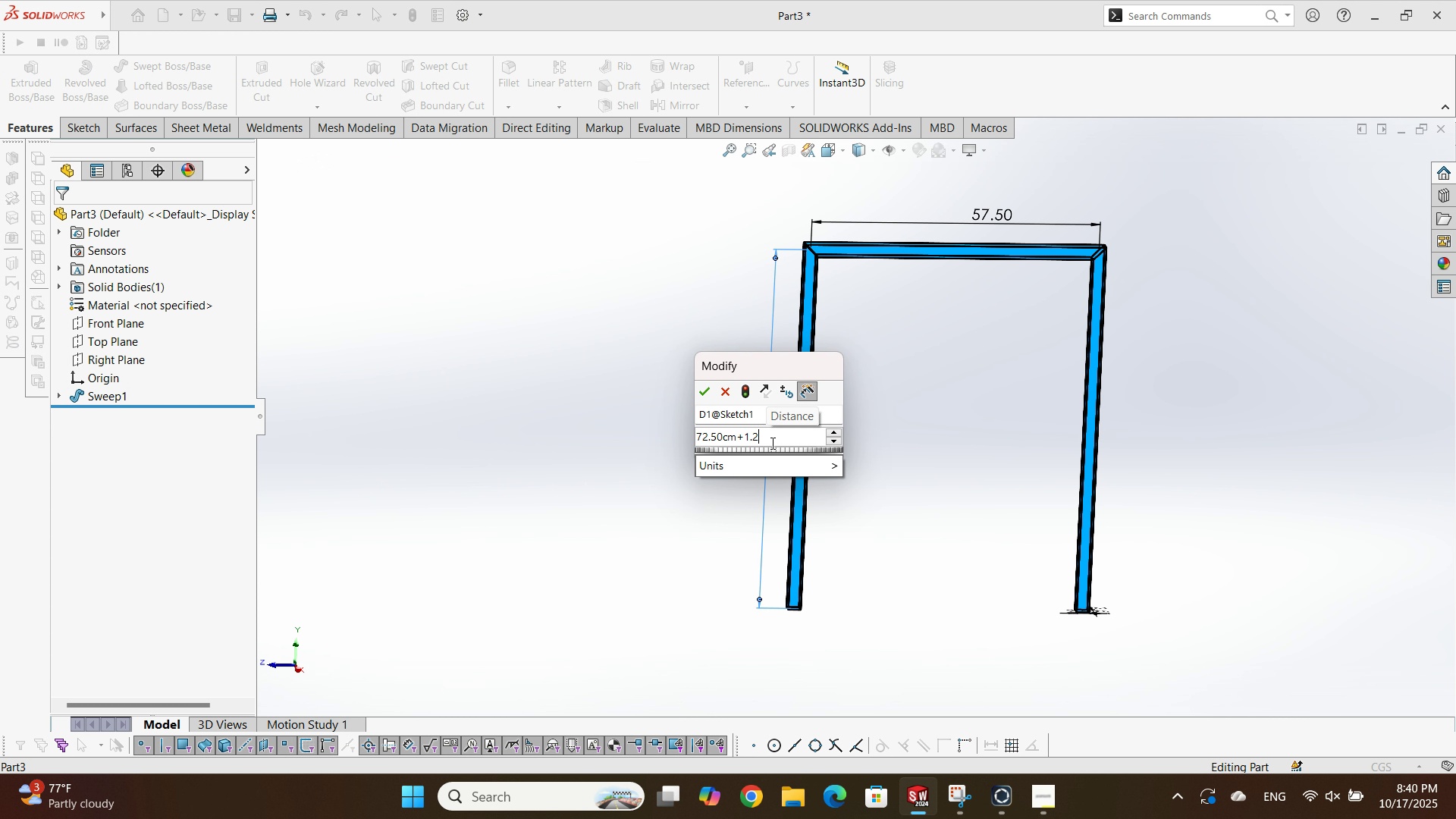 
key(Numpad5)
 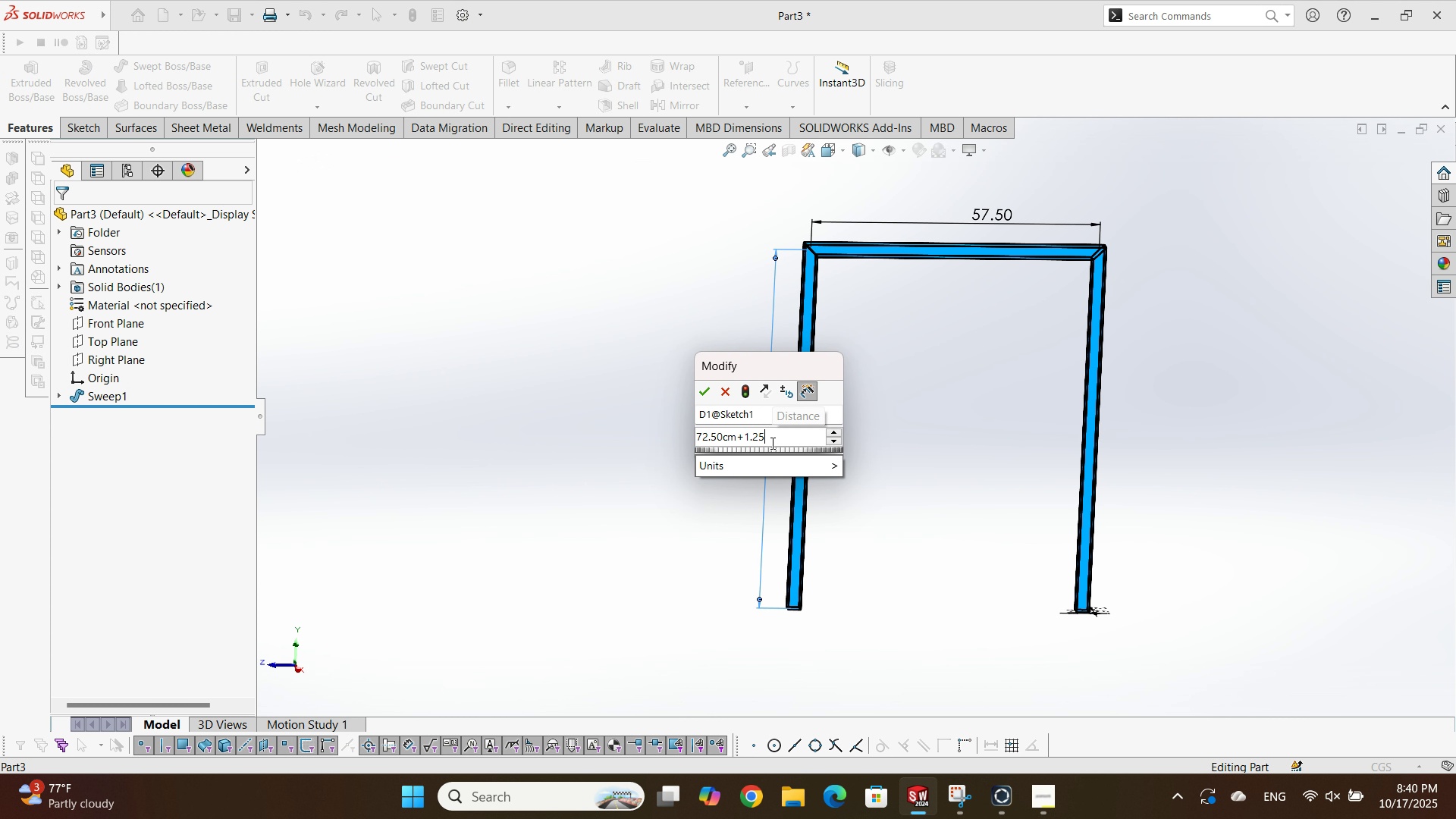 
key(NumpadEnter)
 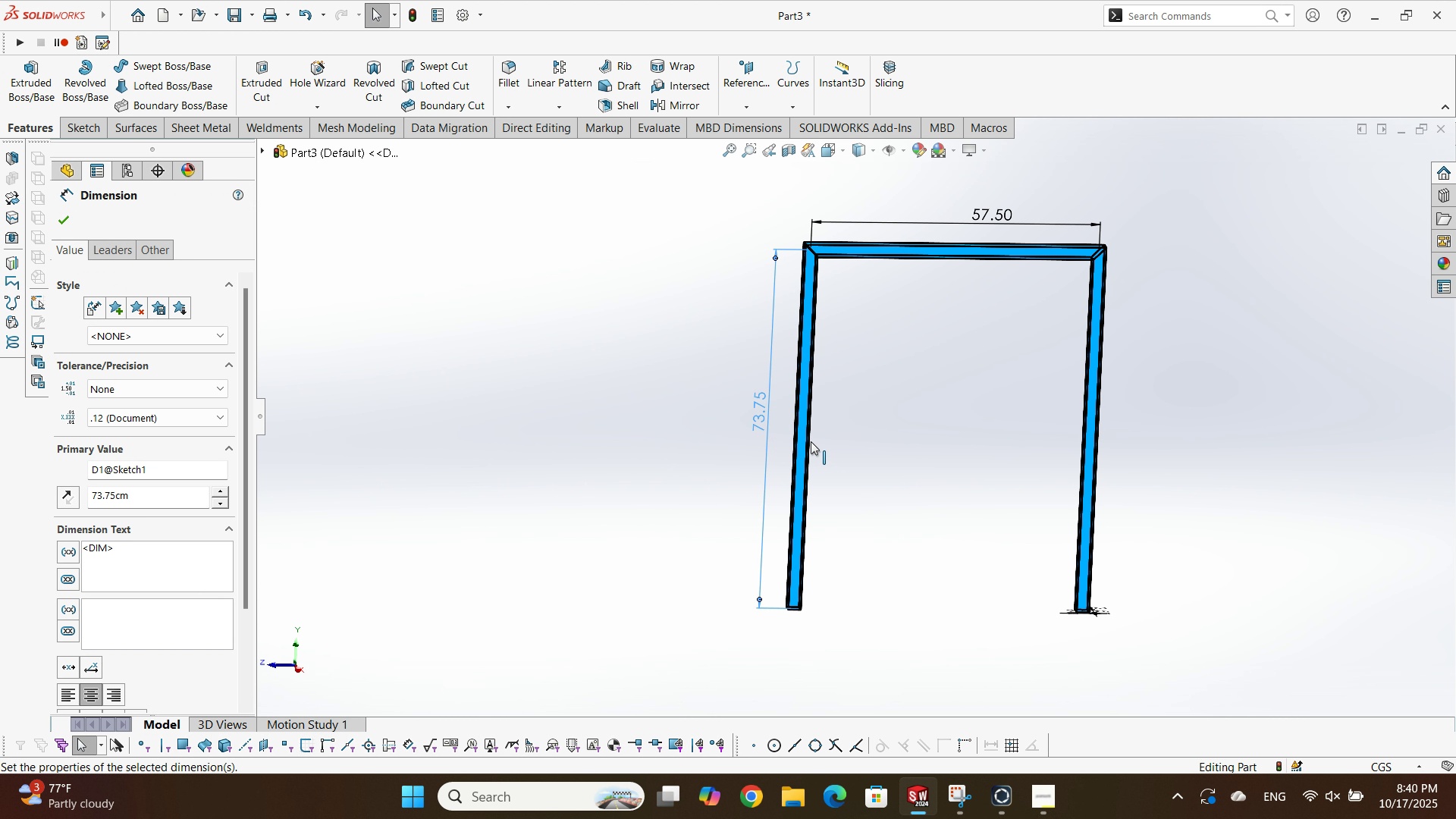 
key(Control+B)
 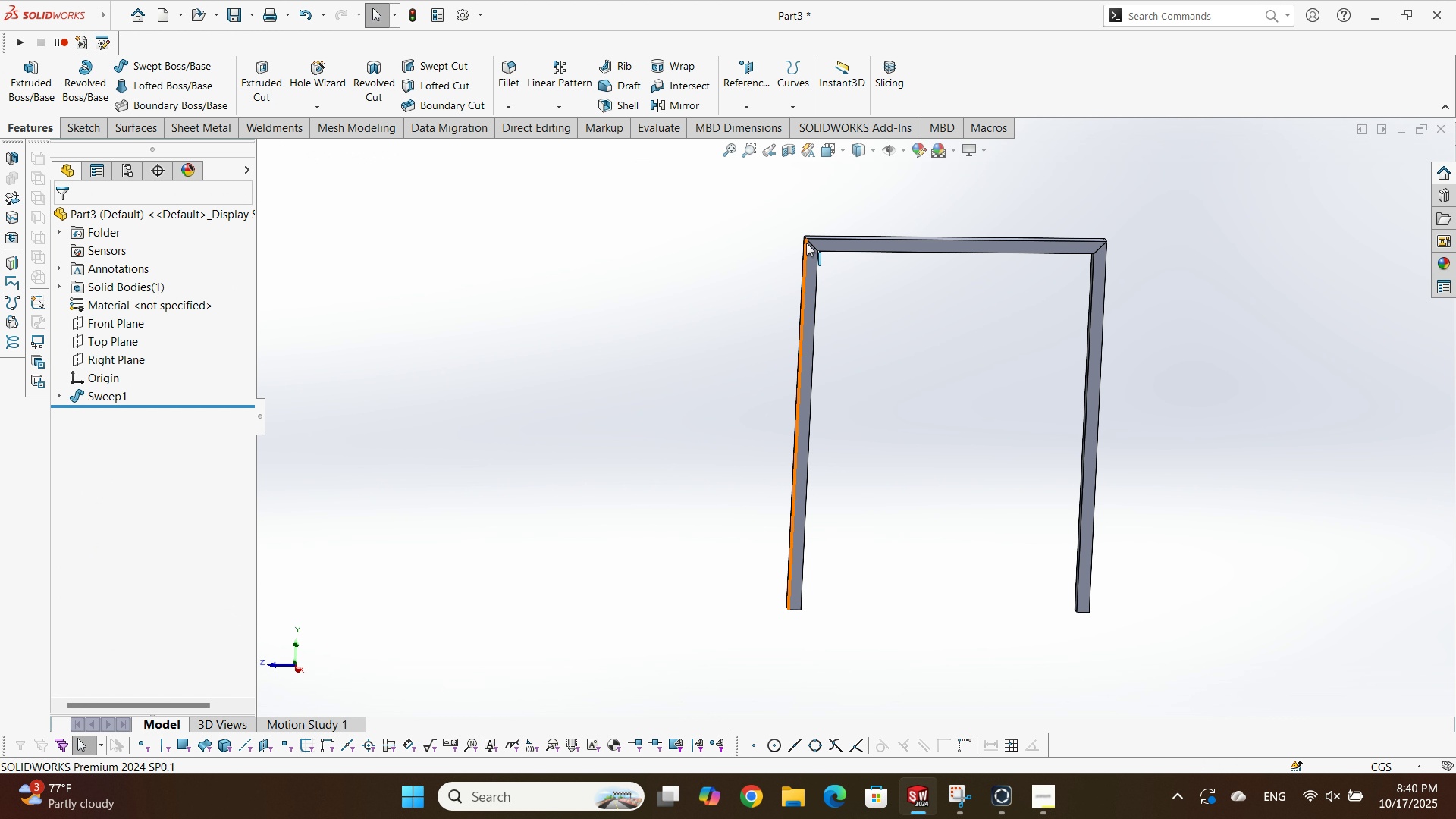 
double_click([806, 249])
 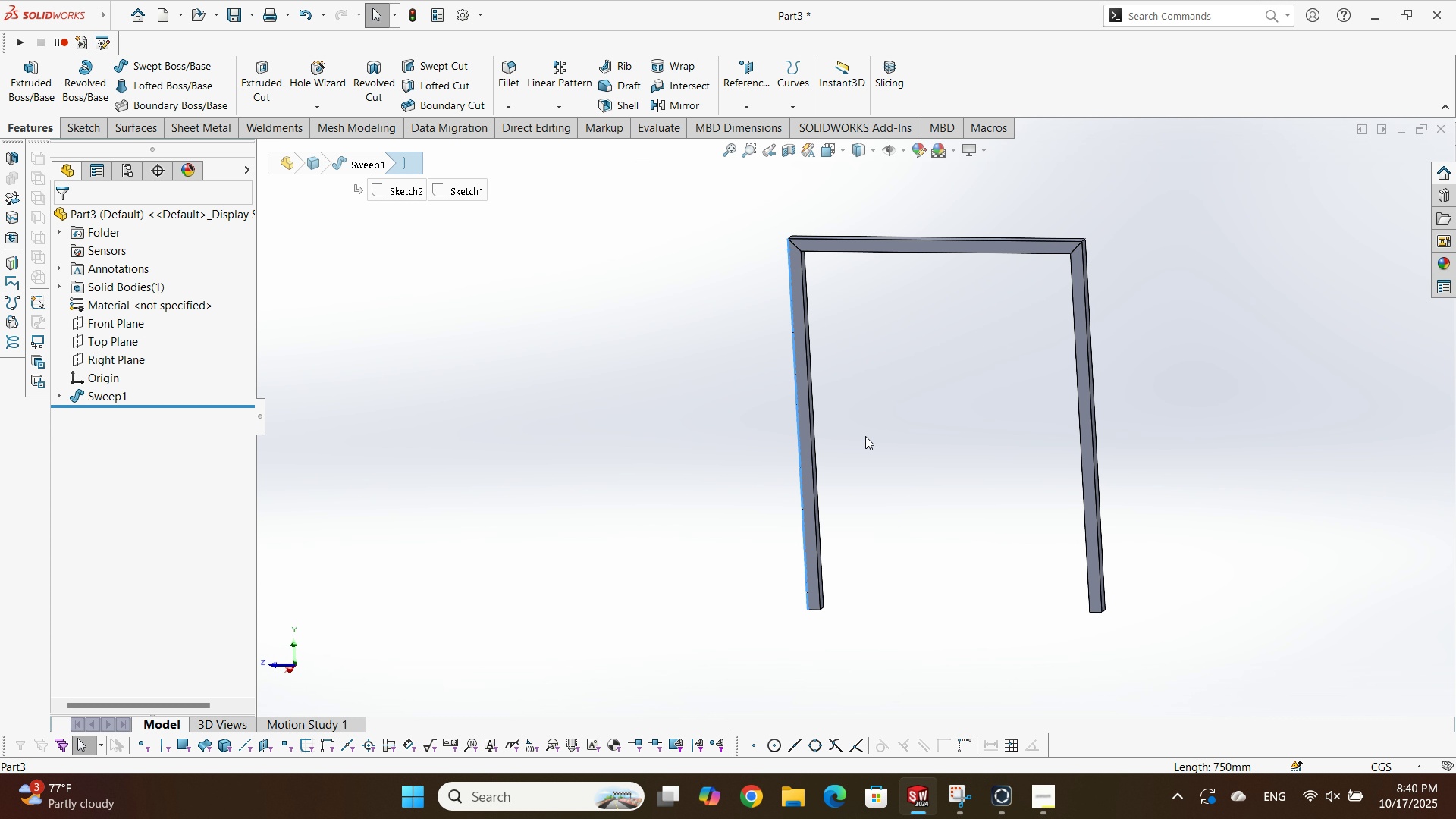 
left_click([901, 442])
 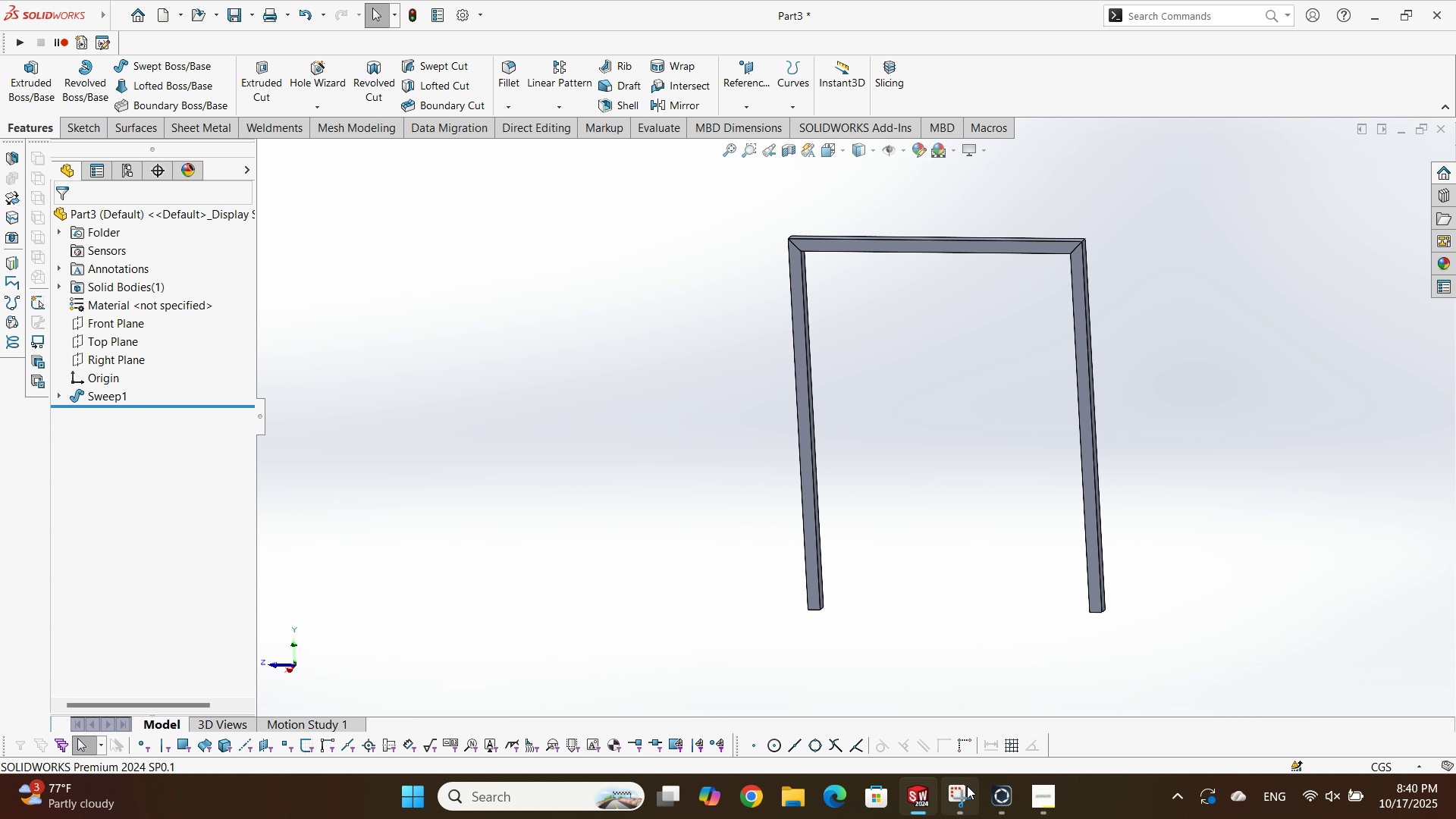 
left_click([966, 788])
 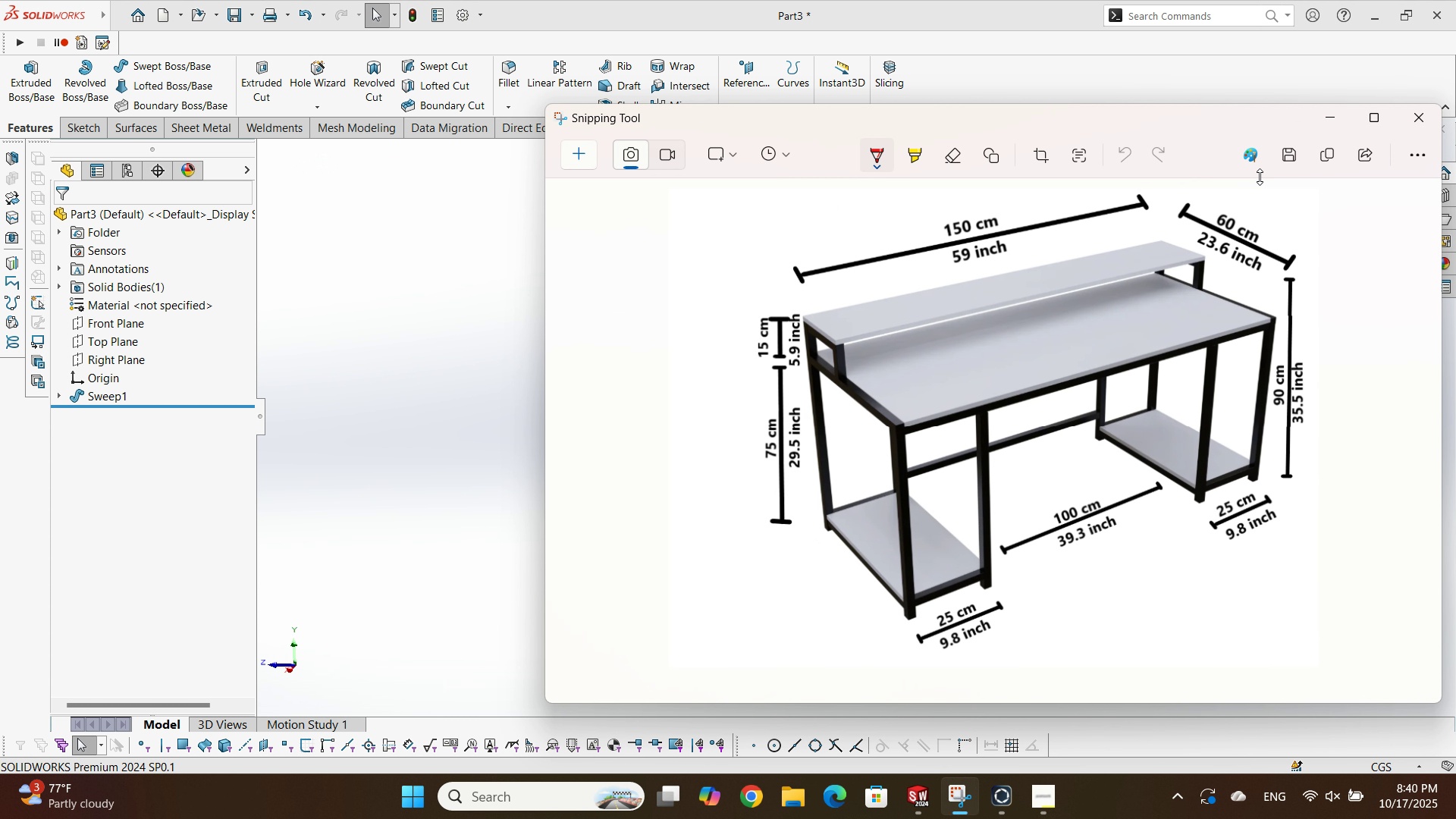 
wait(13.28)
 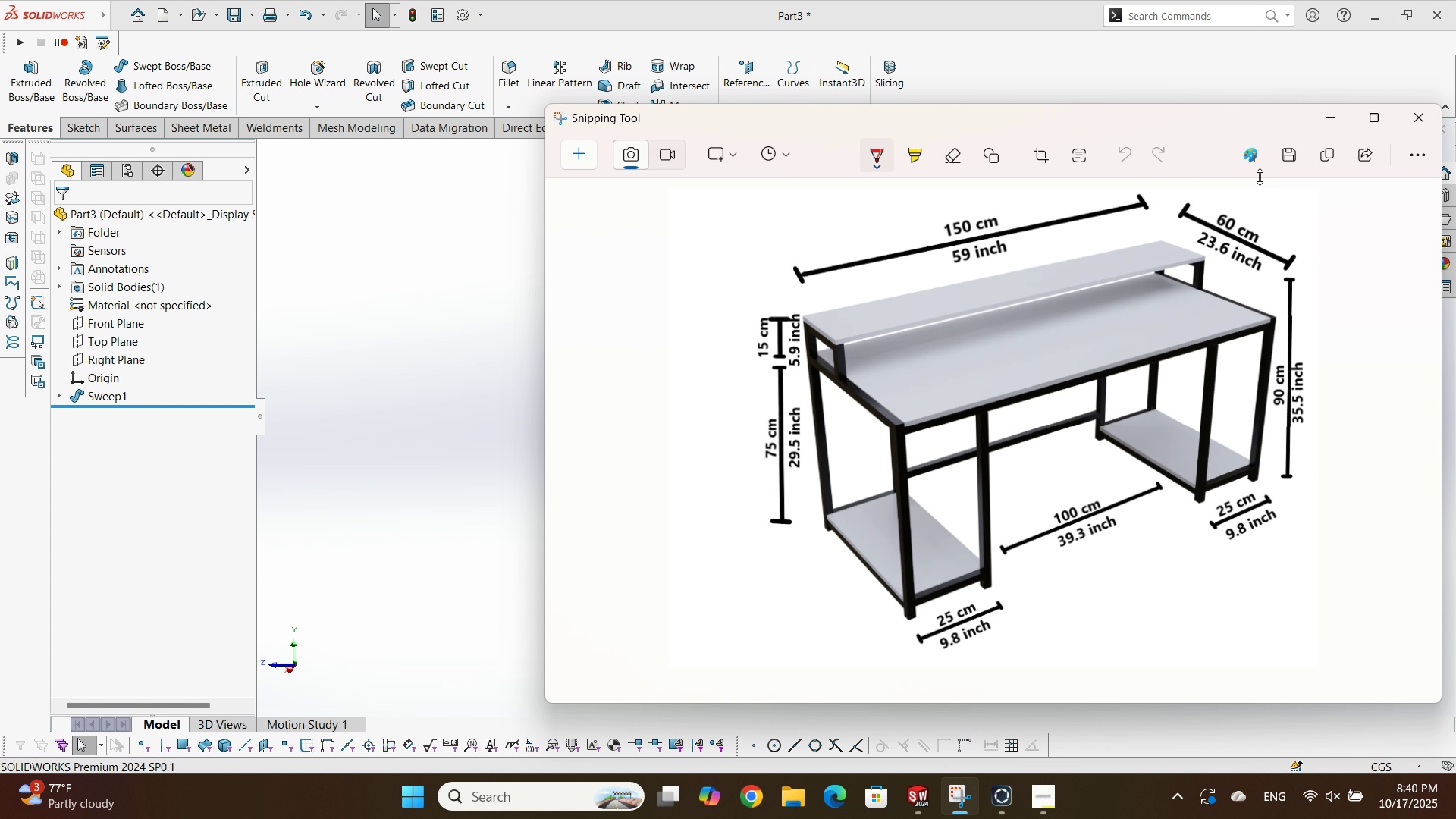 
left_click([1338, 115])
 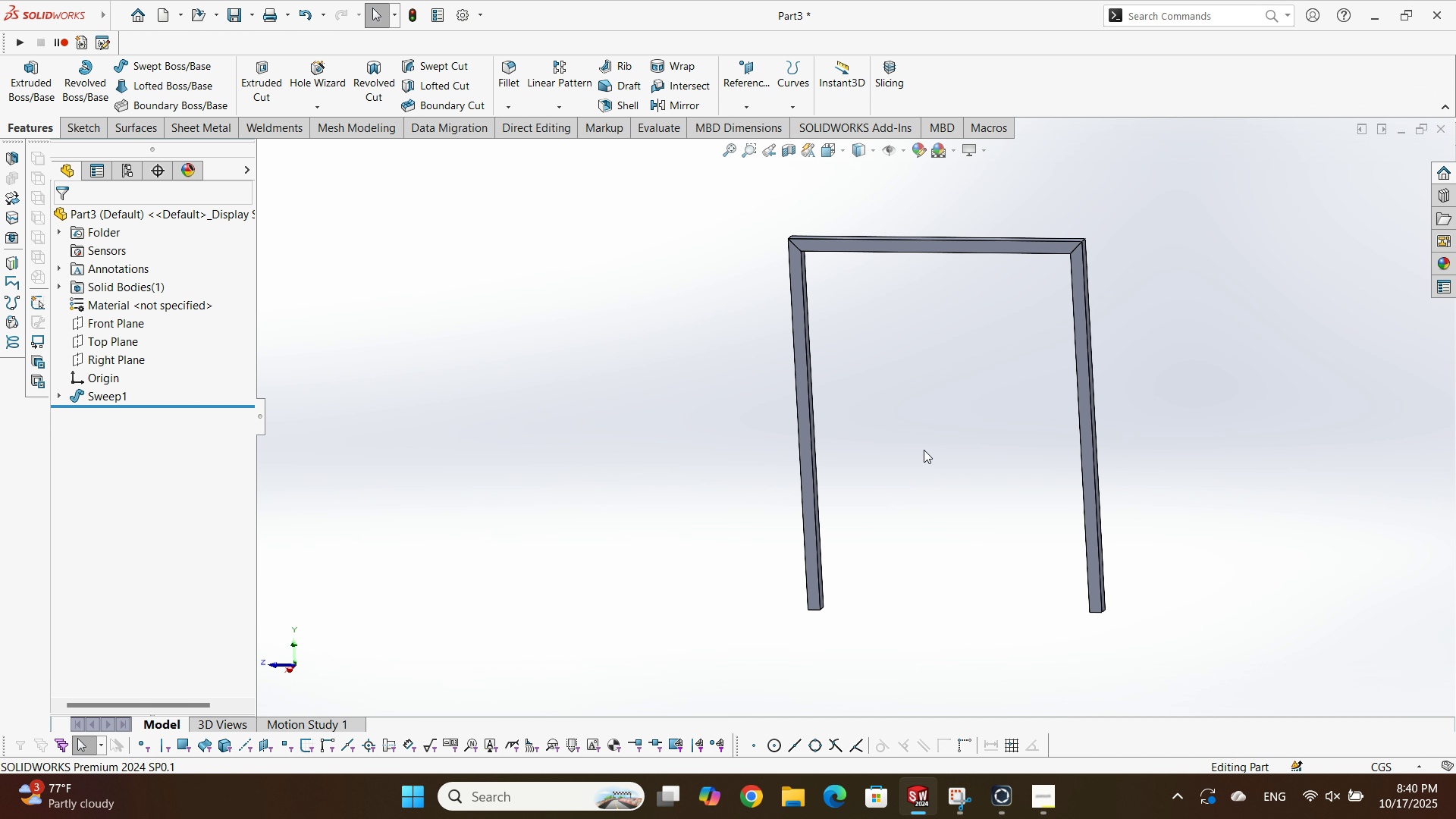 
scroll: coordinate [940, 448], scroll_direction: up, amount: 1.0
 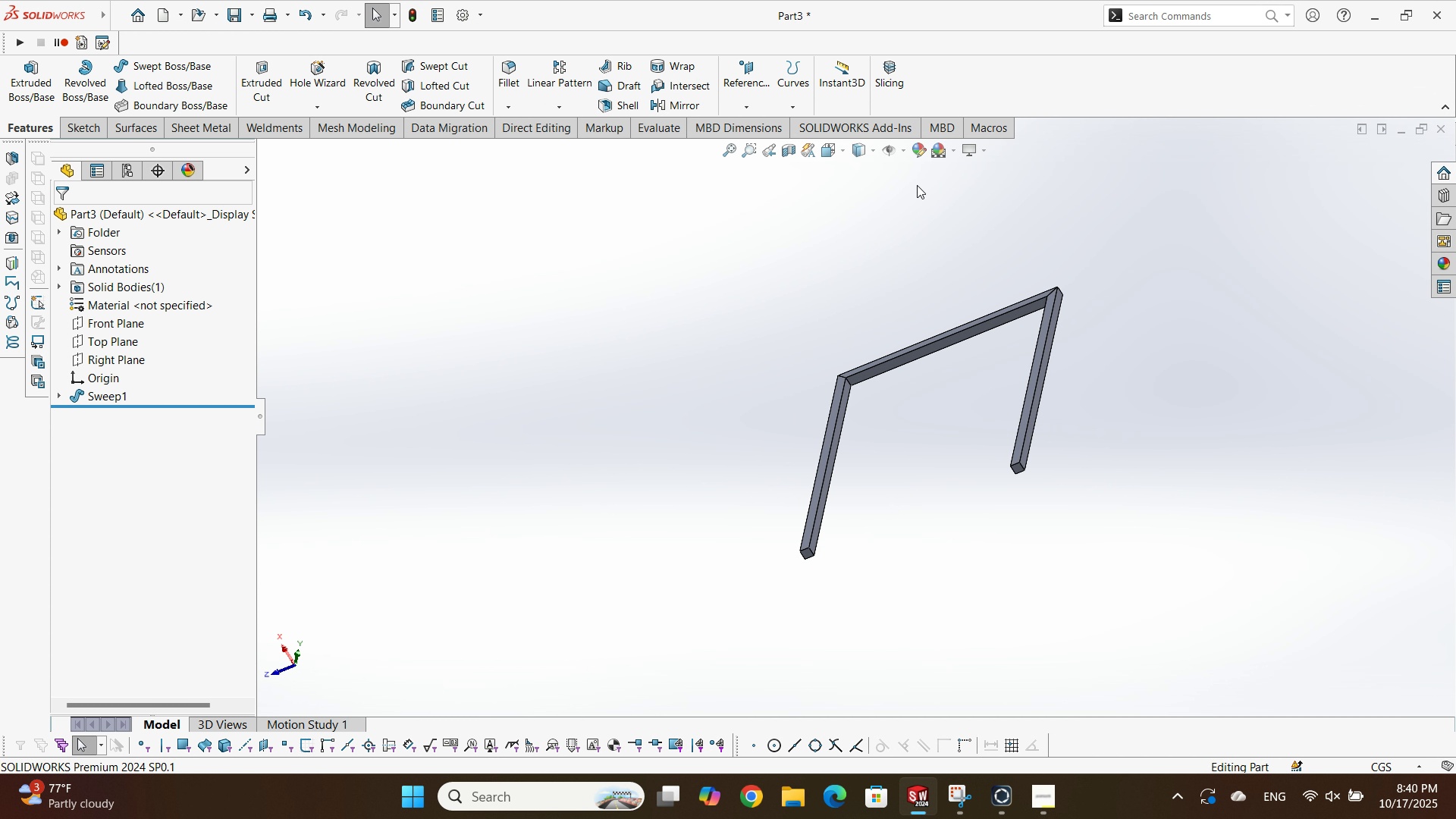 
scroll: coordinate [927, 452], scroll_direction: down, amount: 4.0
 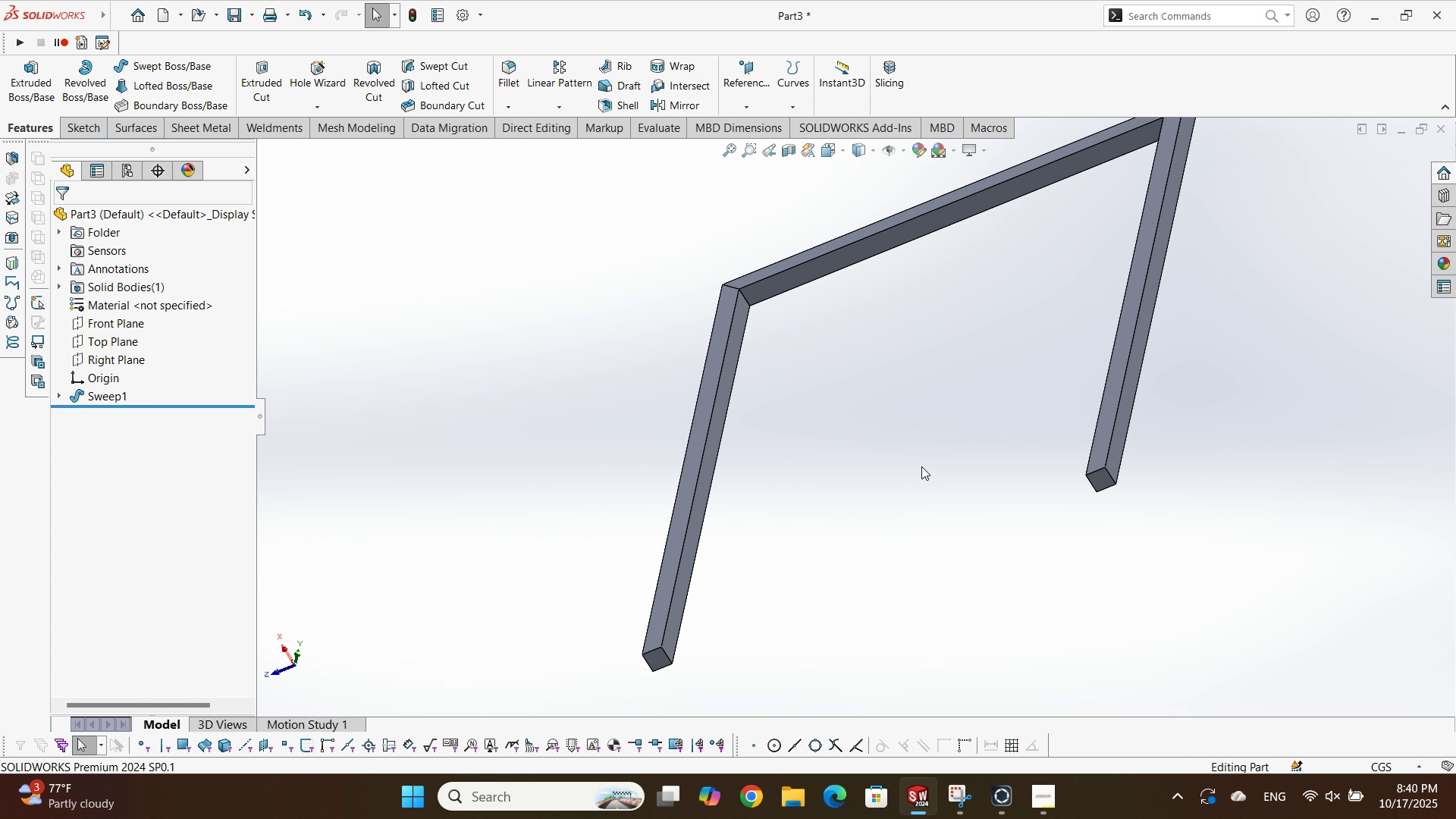 
left_click_drag(start_coordinate=[921, 466], to_coordinate=[917, 466])
 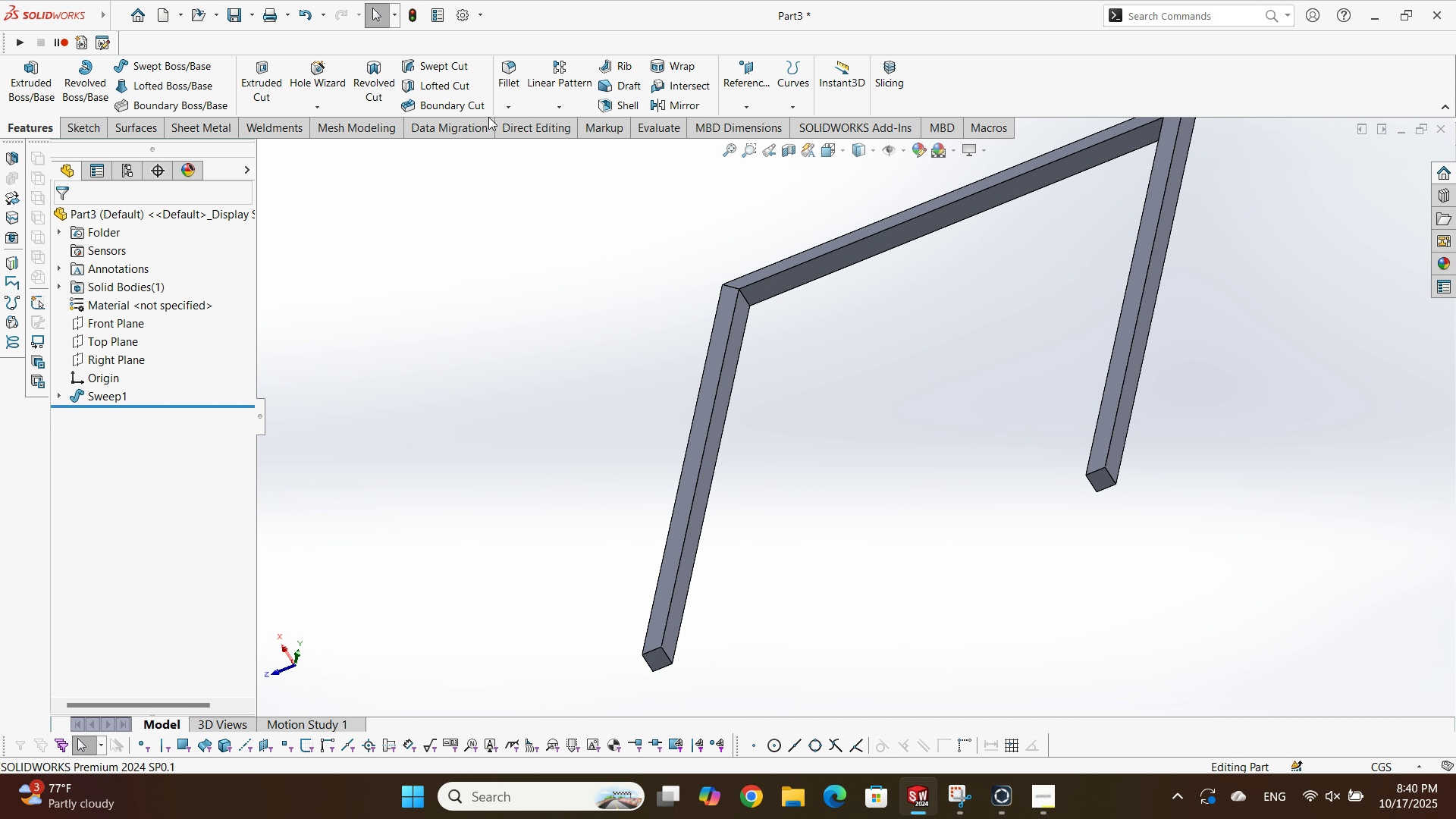 
left_click([633, 105])
 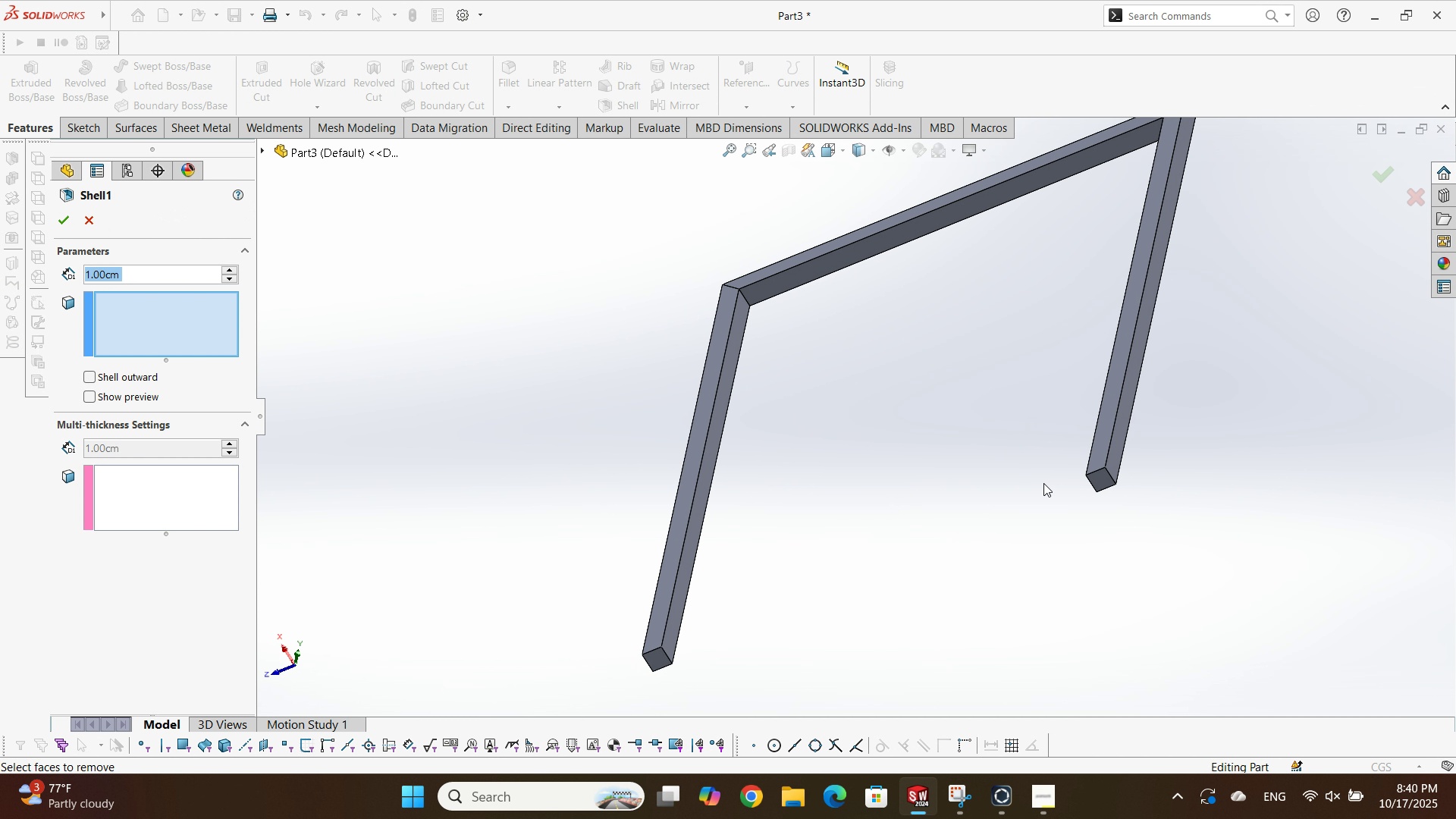 
scroll: coordinate [1087, 479], scroll_direction: down, amount: 3.0
 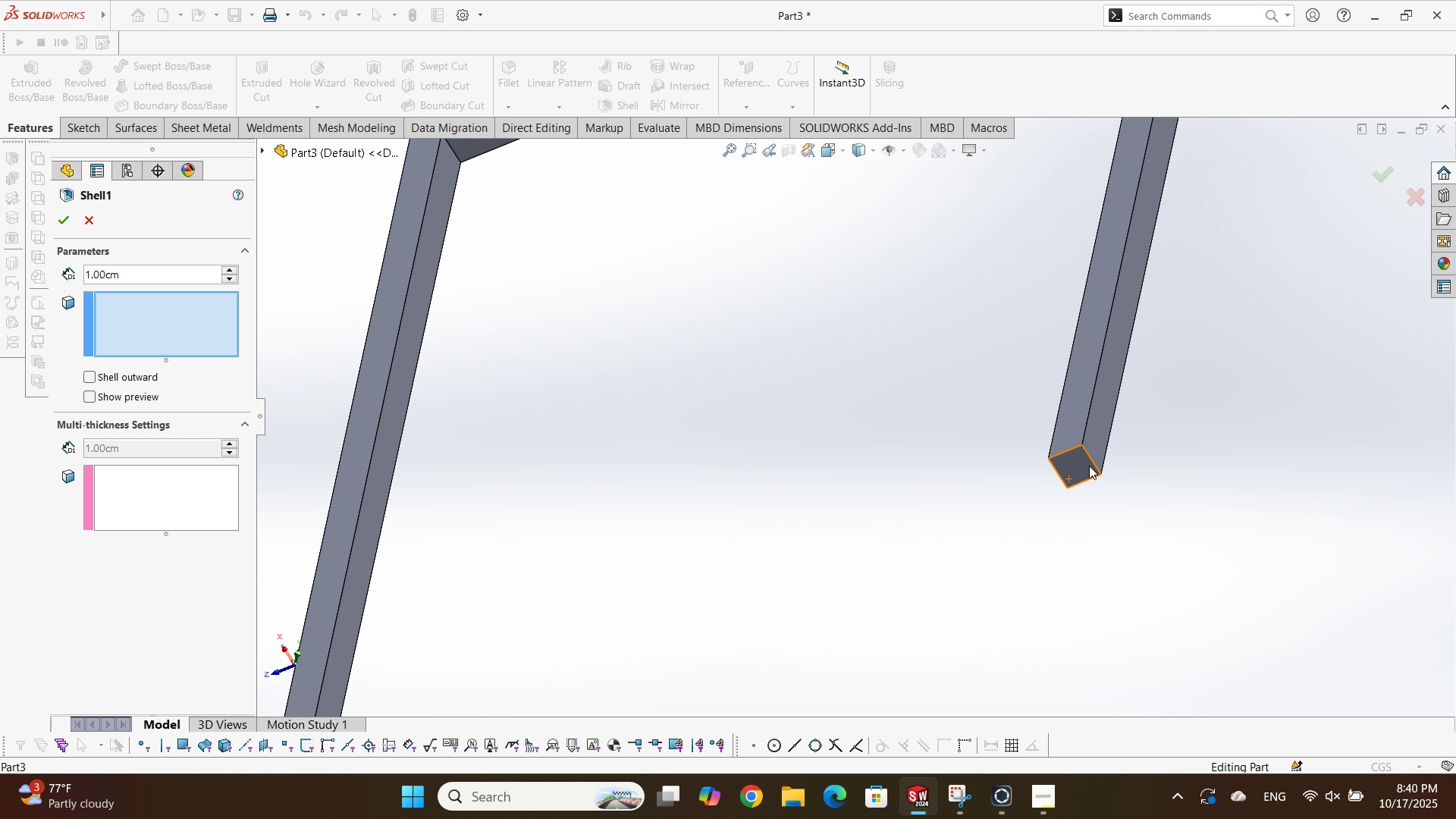 
left_click([1089, 466])
 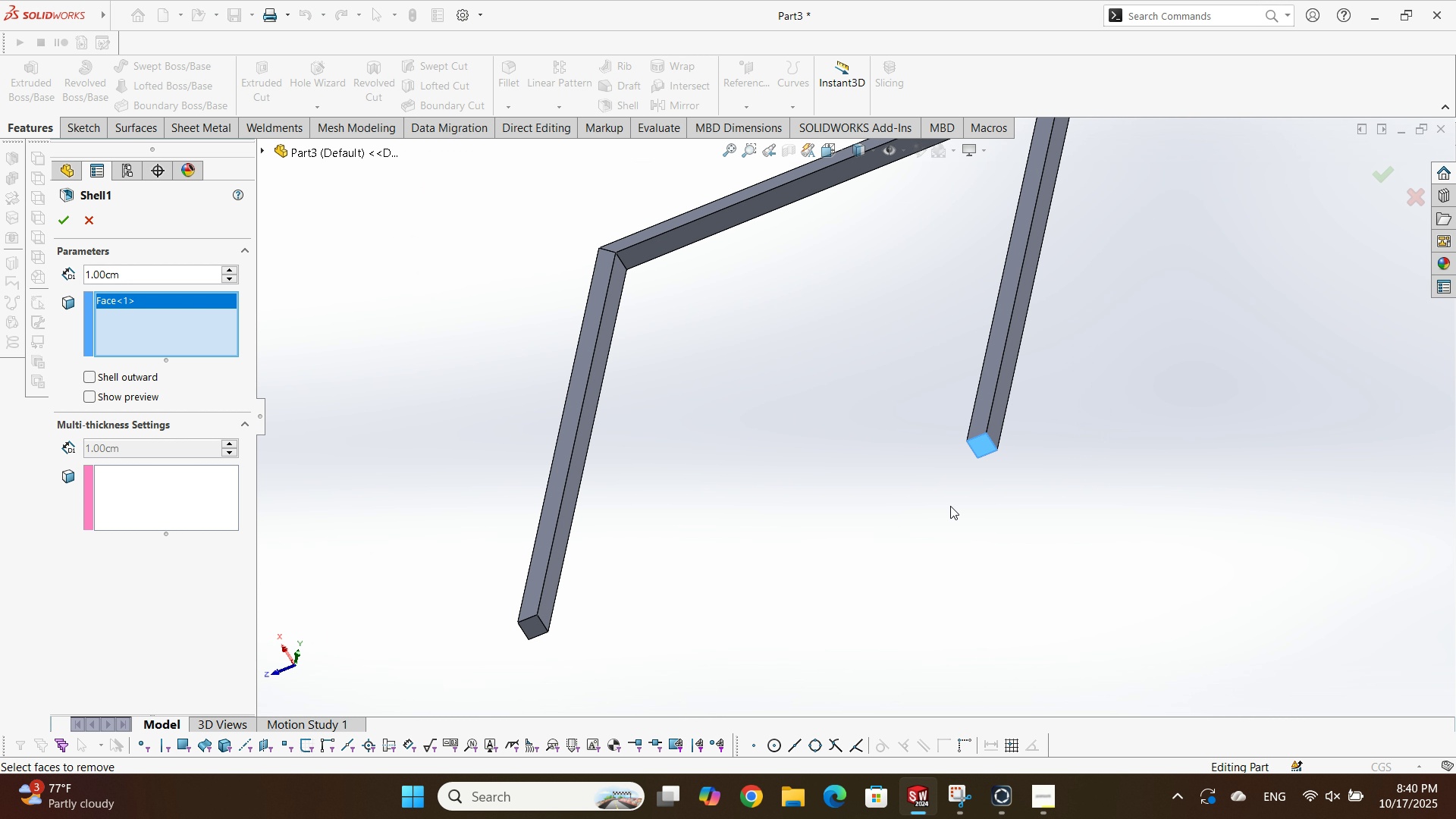 
scroll: coordinate [601, 549], scroll_direction: up, amount: 3.0
 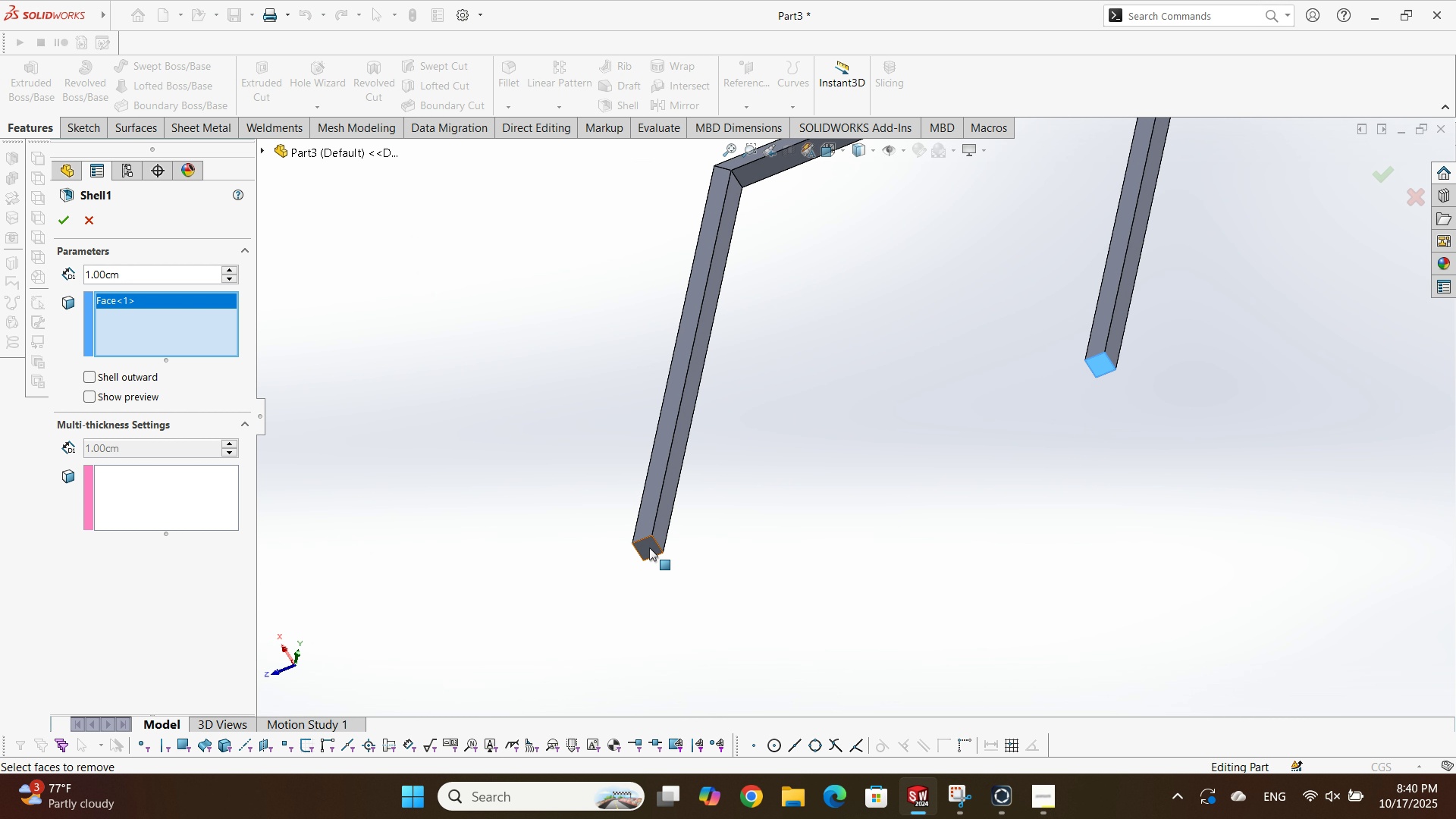 
left_click([649, 548])
 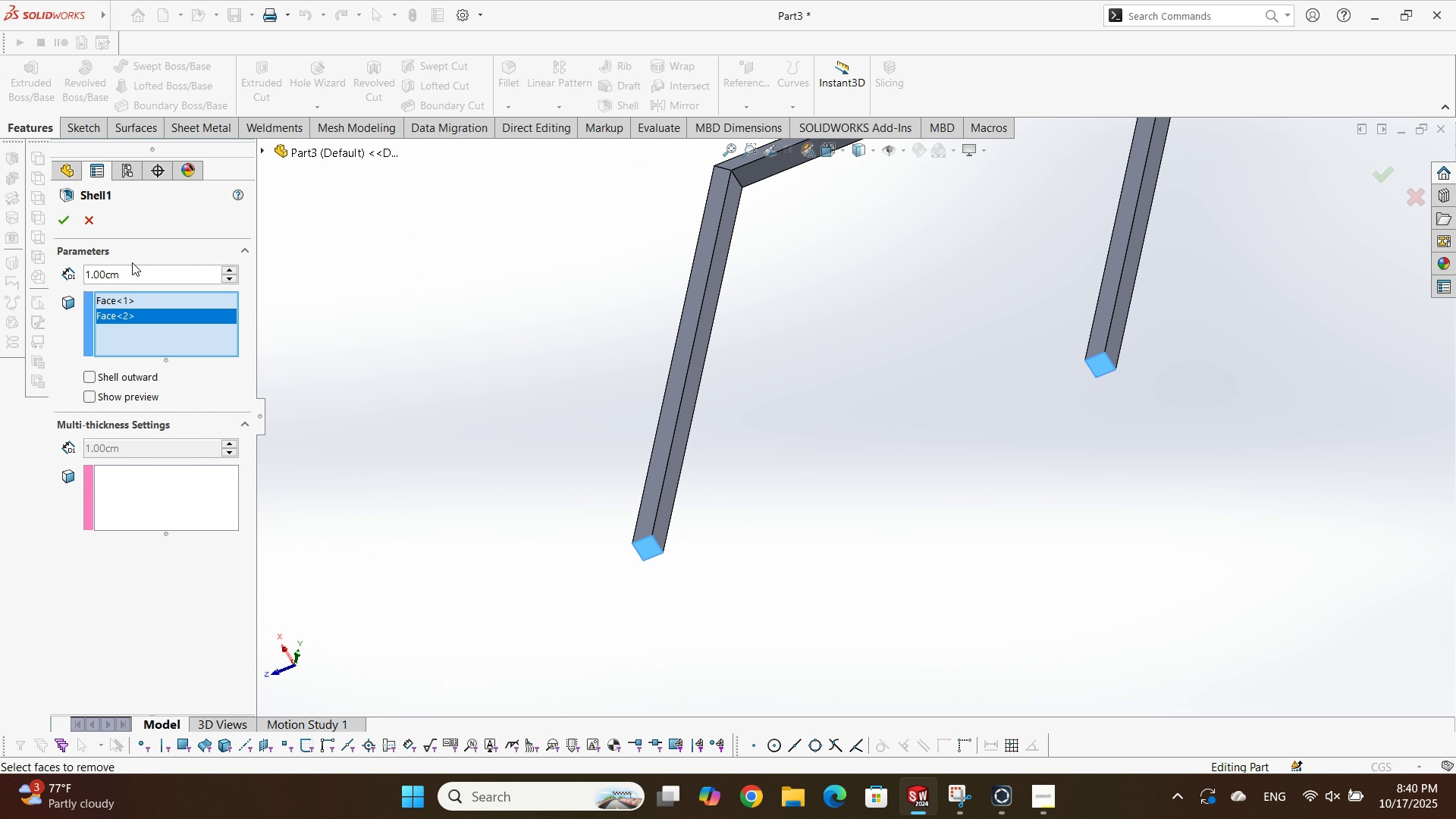 
double_click([124, 266])
 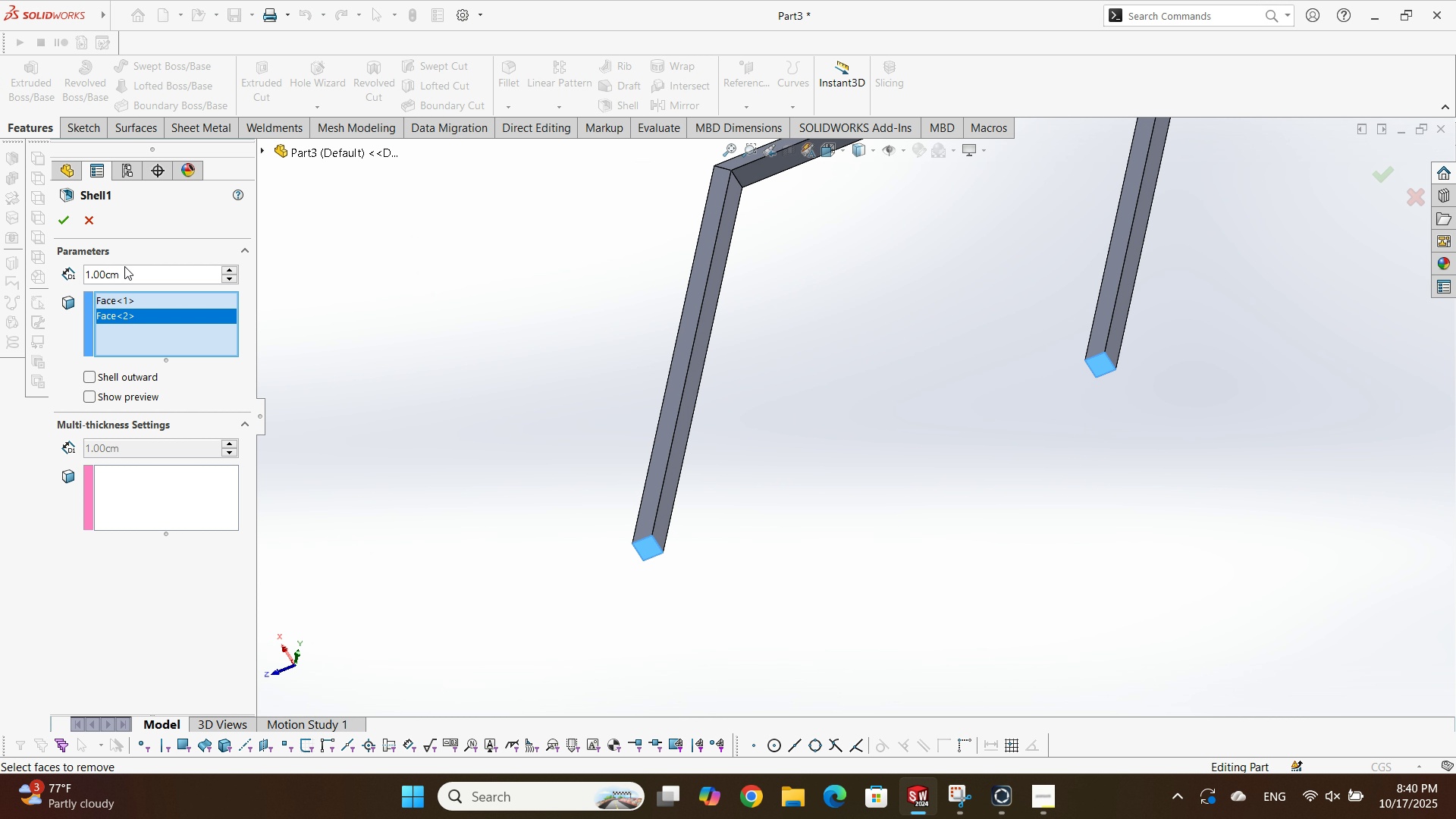 
triple_click([124, 266])
 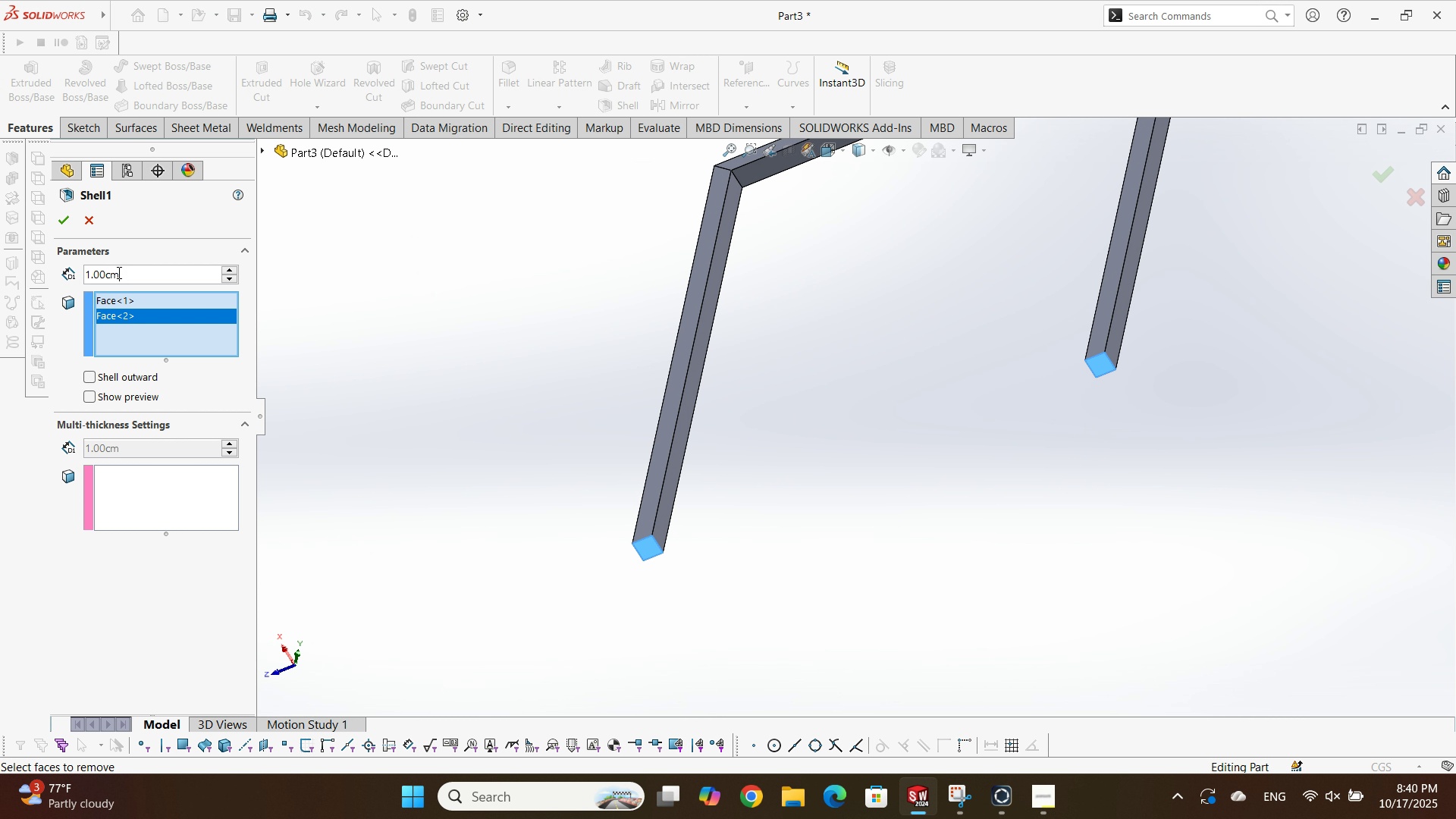 
triple_click([118, 272])
 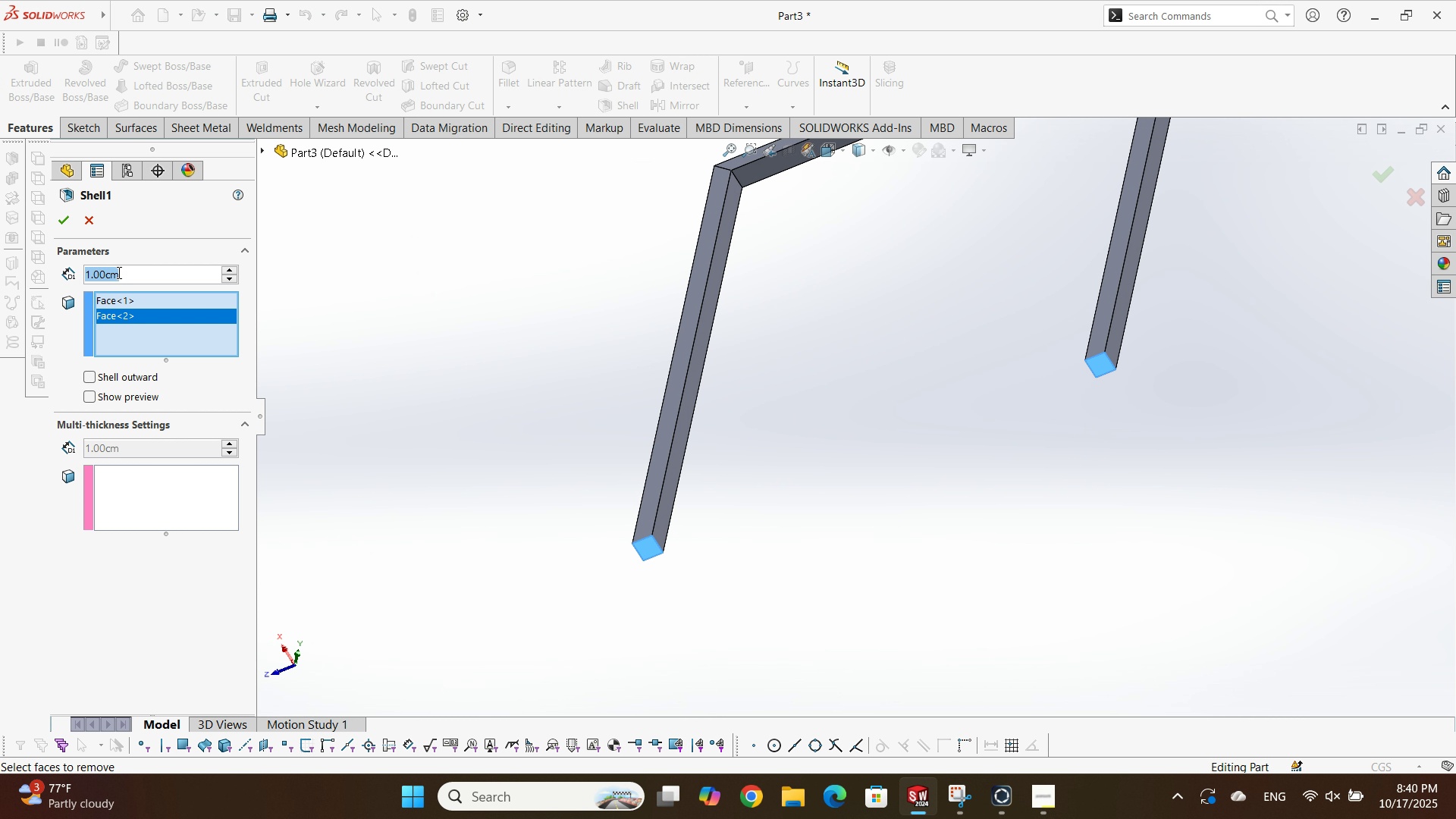 
triple_click([118, 272])
 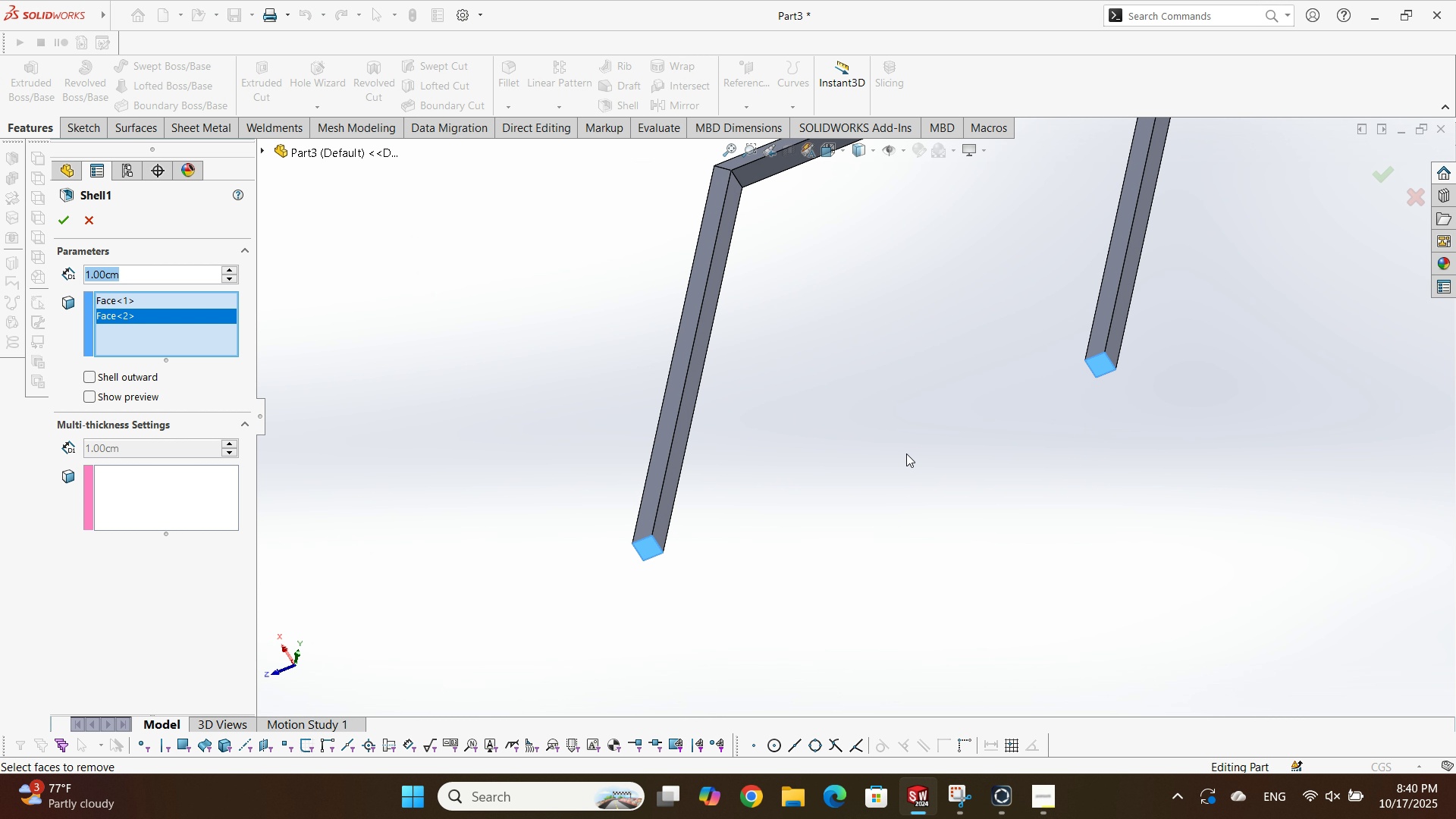 
scroll: coordinate [943, 251], scroll_direction: up, amount: 2.0
 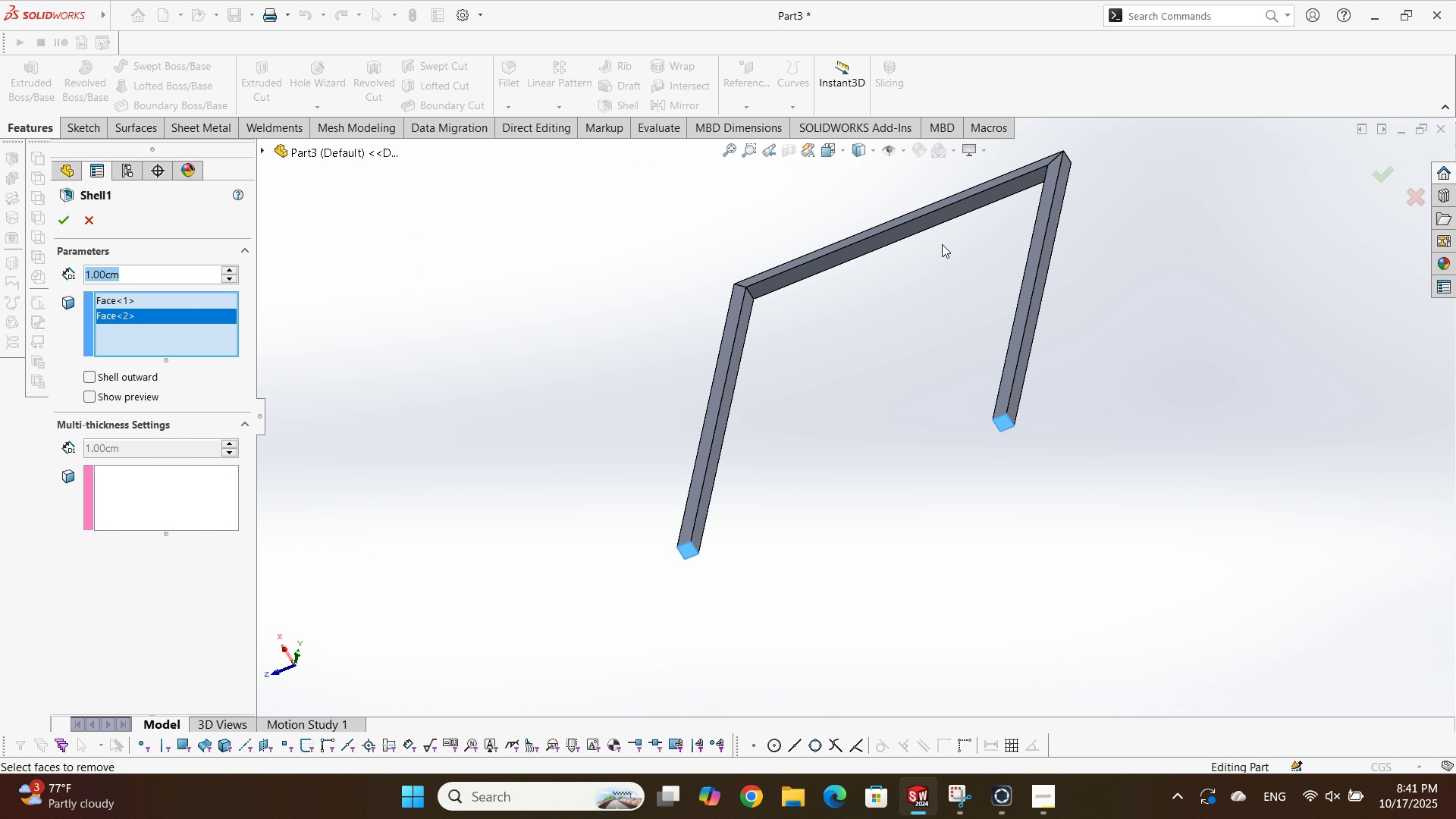 
type(2mm)
key(Tab)
 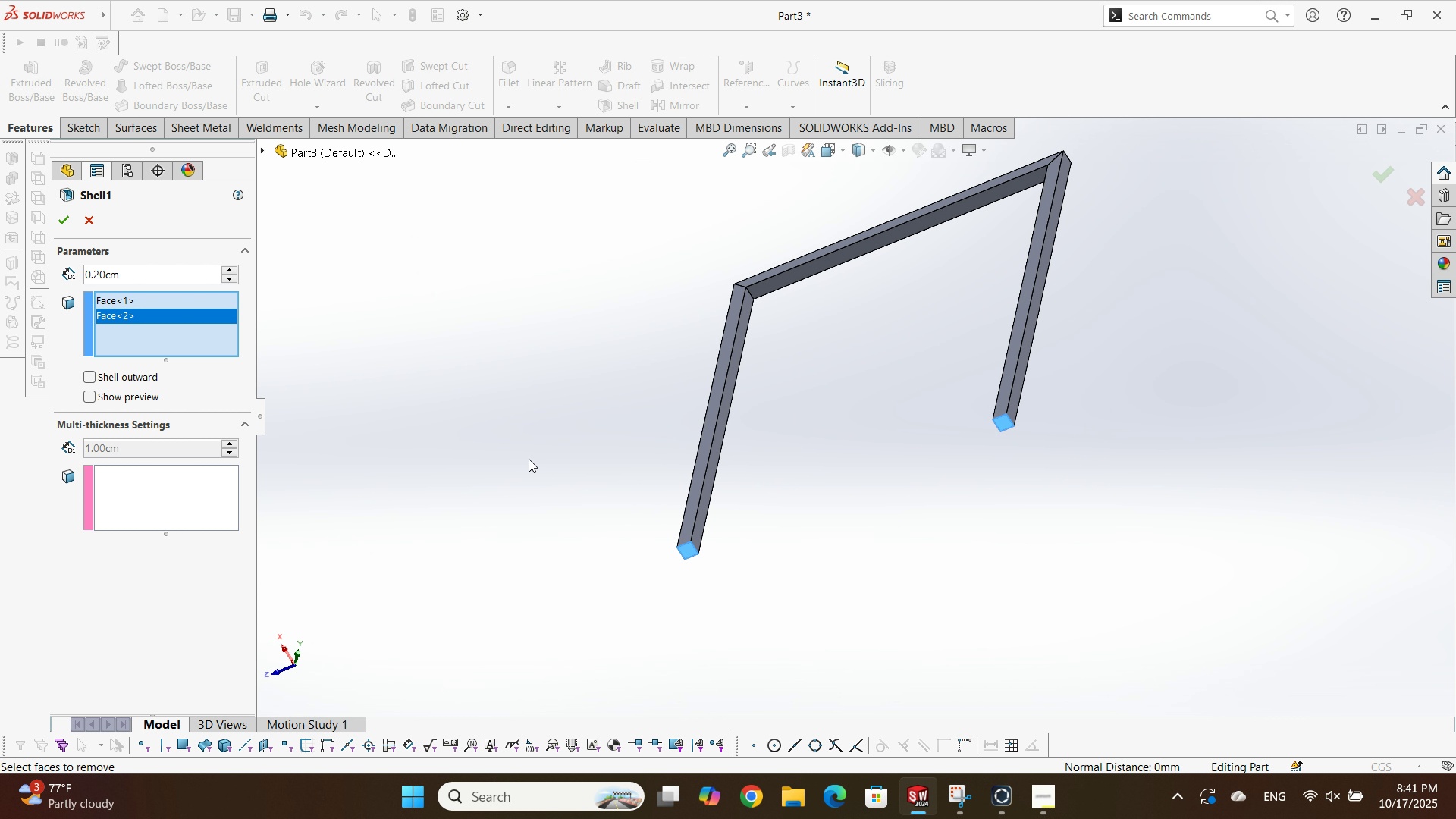 
left_click([529, 459])
 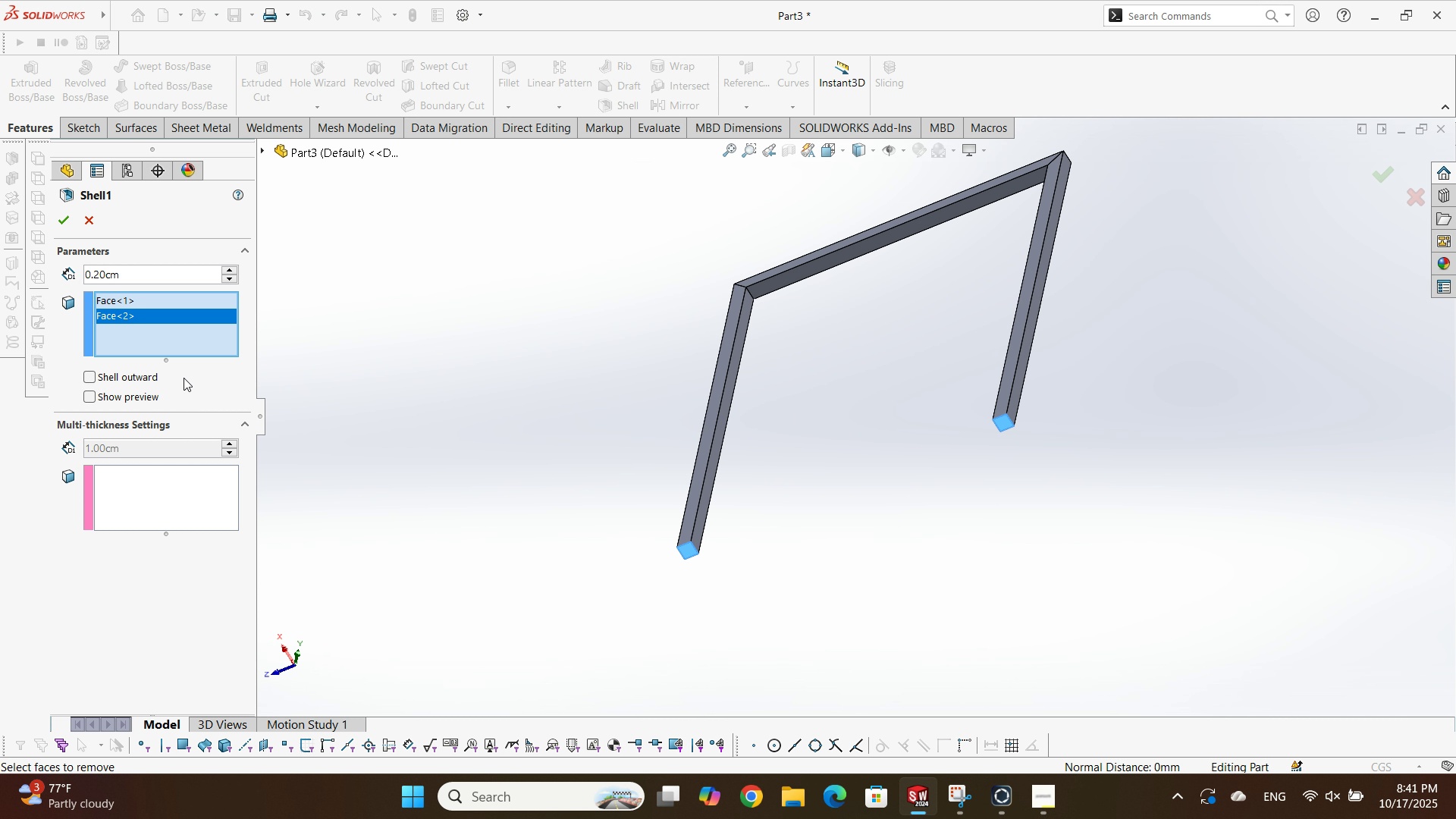 
scroll: coordinate [183, 376], scroll_direction: down, amount: 1.0
 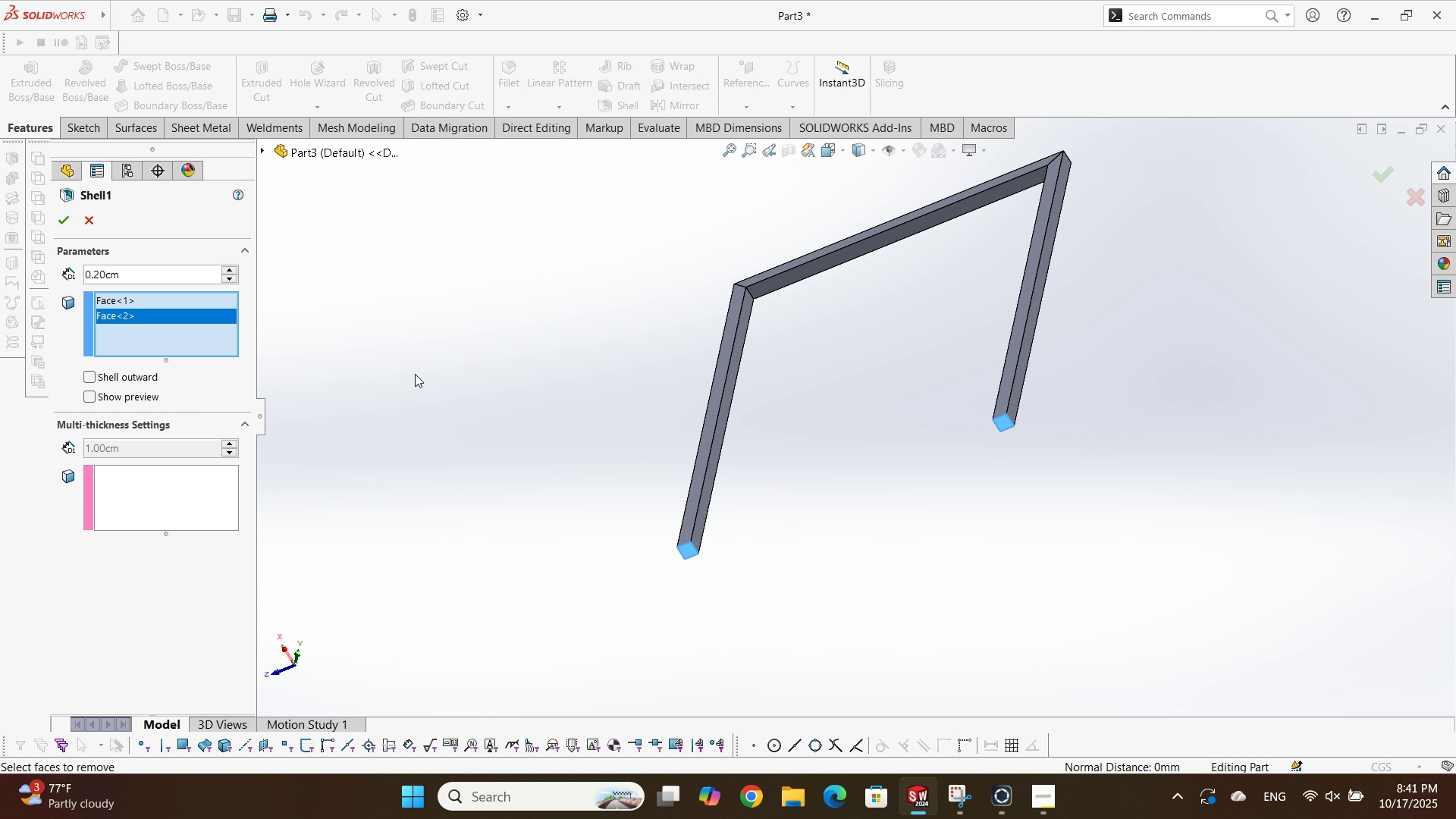 
double_click([581, 336])
 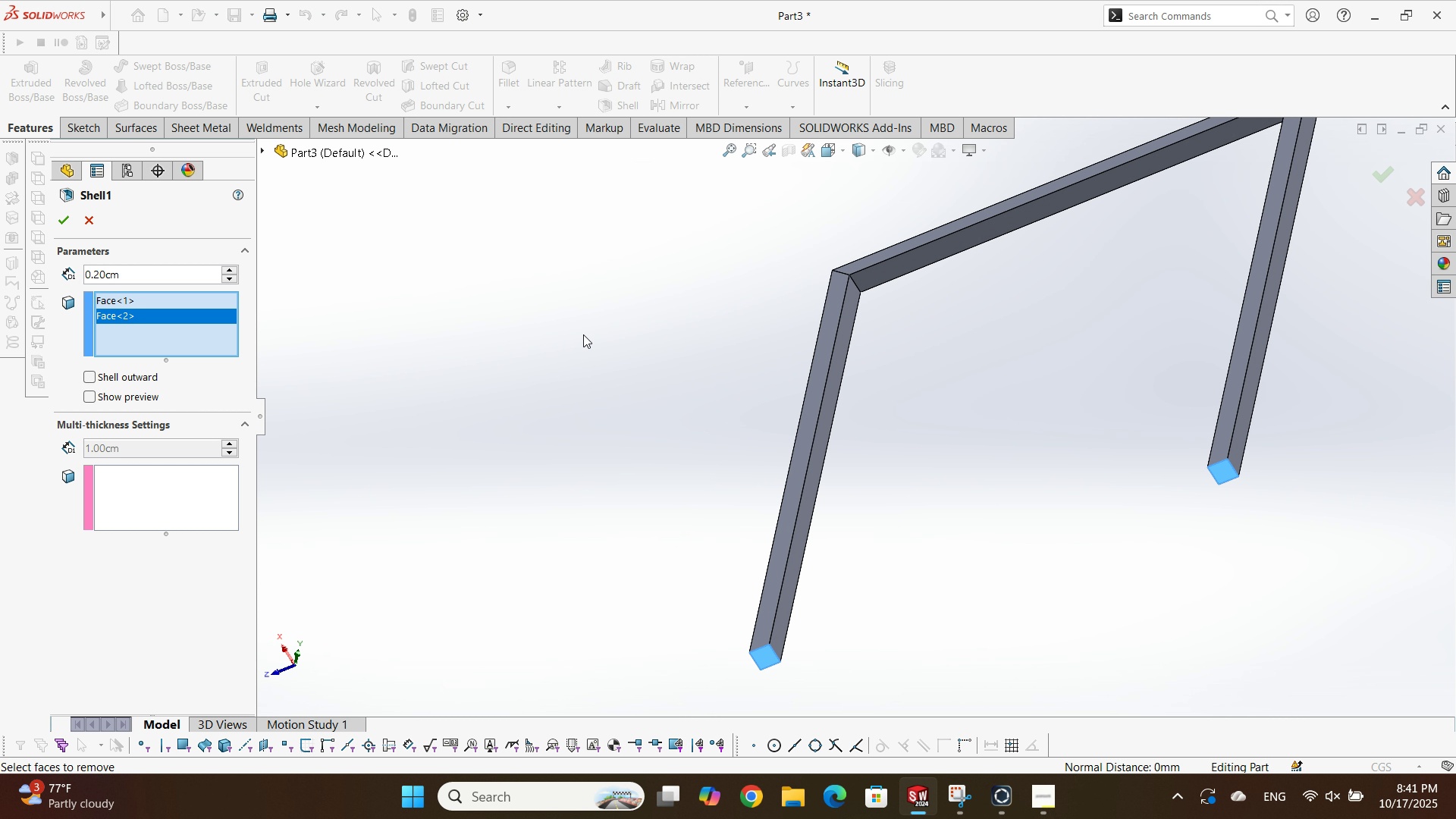 
scroll: coordinate [583, 334], scroll_direction: down, amount: 3.0
 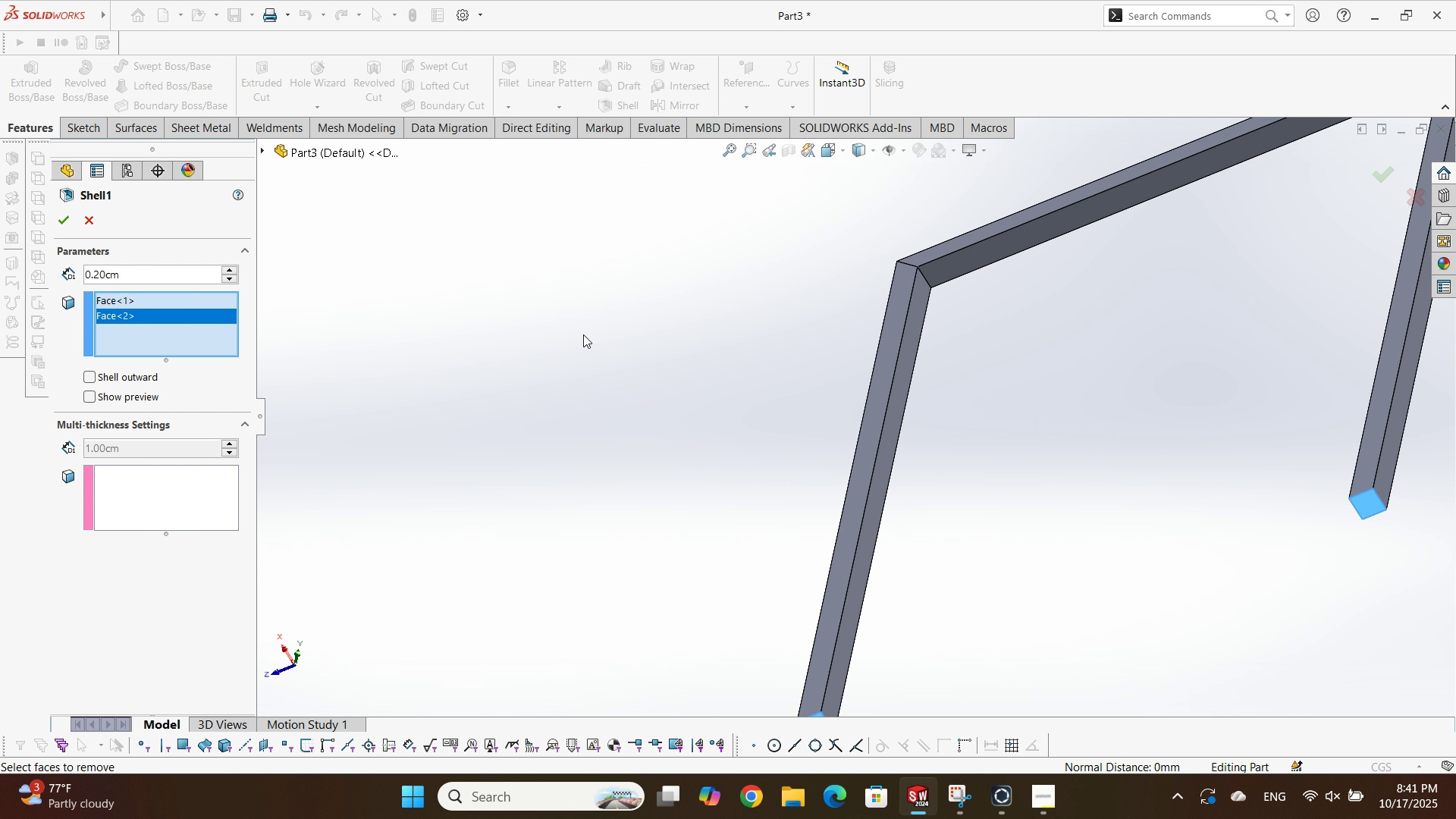 
left_click([583, 334])
 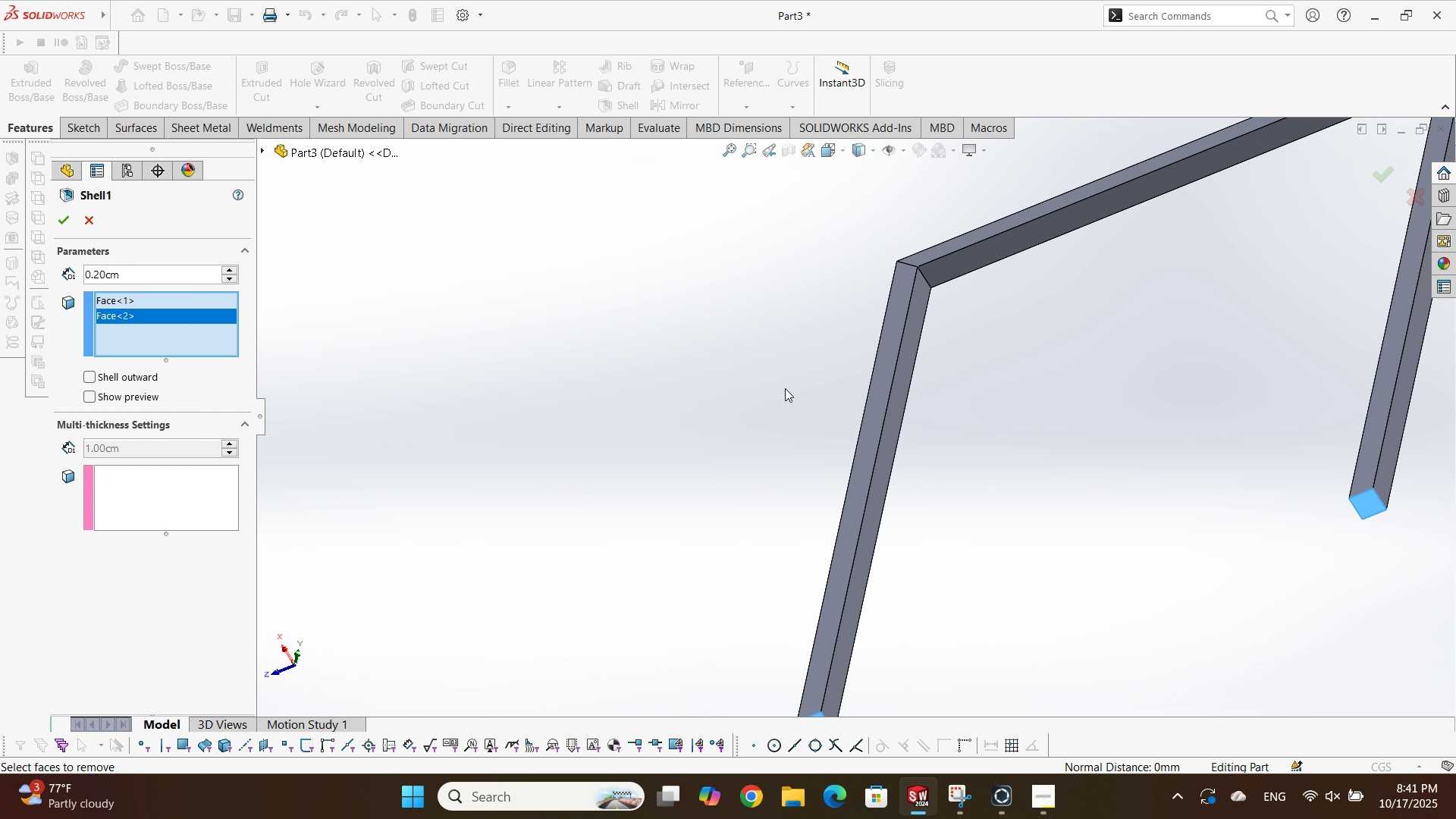 
scroll: coordinate [1291, 313], scroll_direction: up, amount: 2.0
 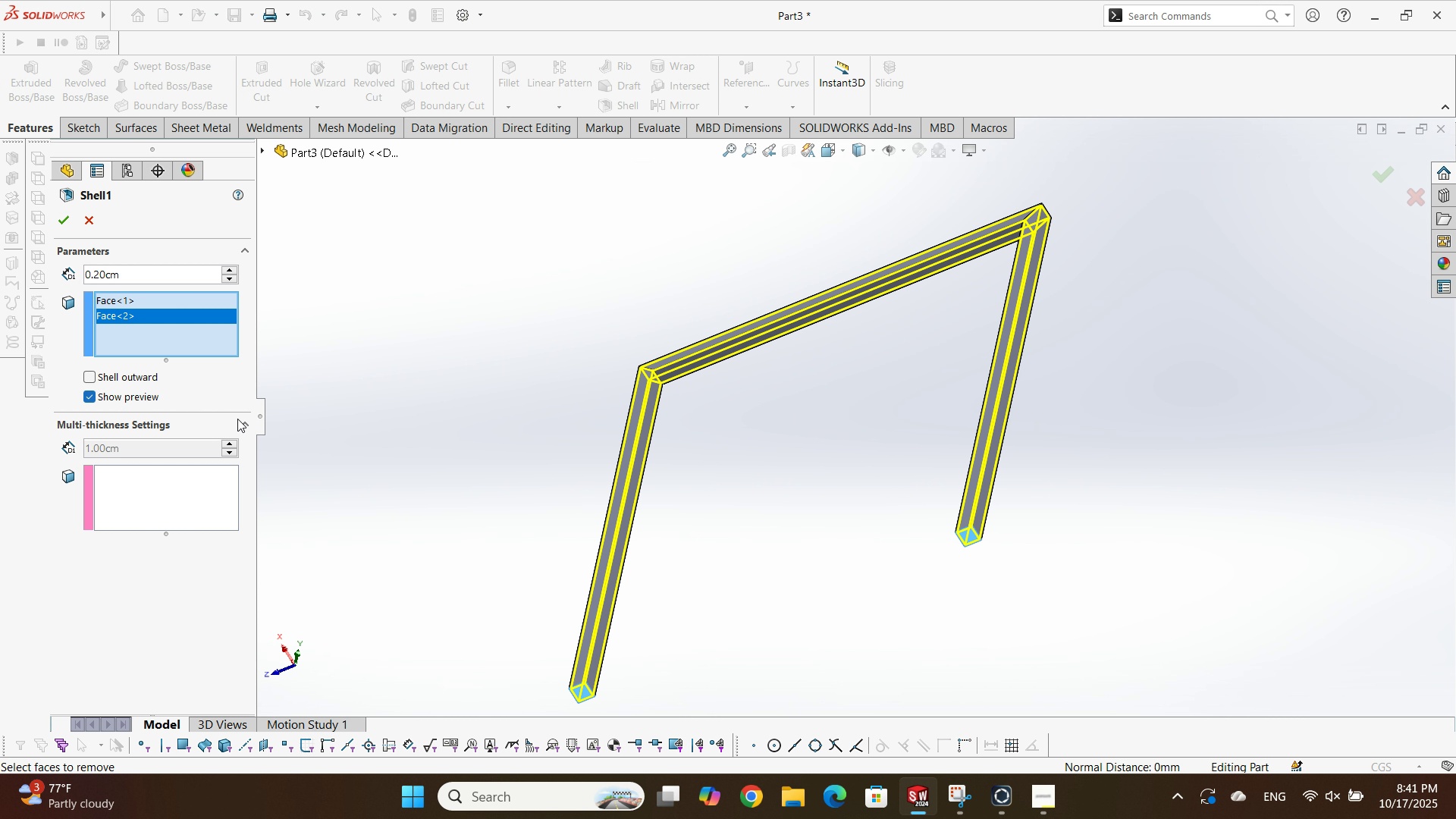 
scroll: coordinate [699, 555], scroll_direction: down, amount: 11.0
 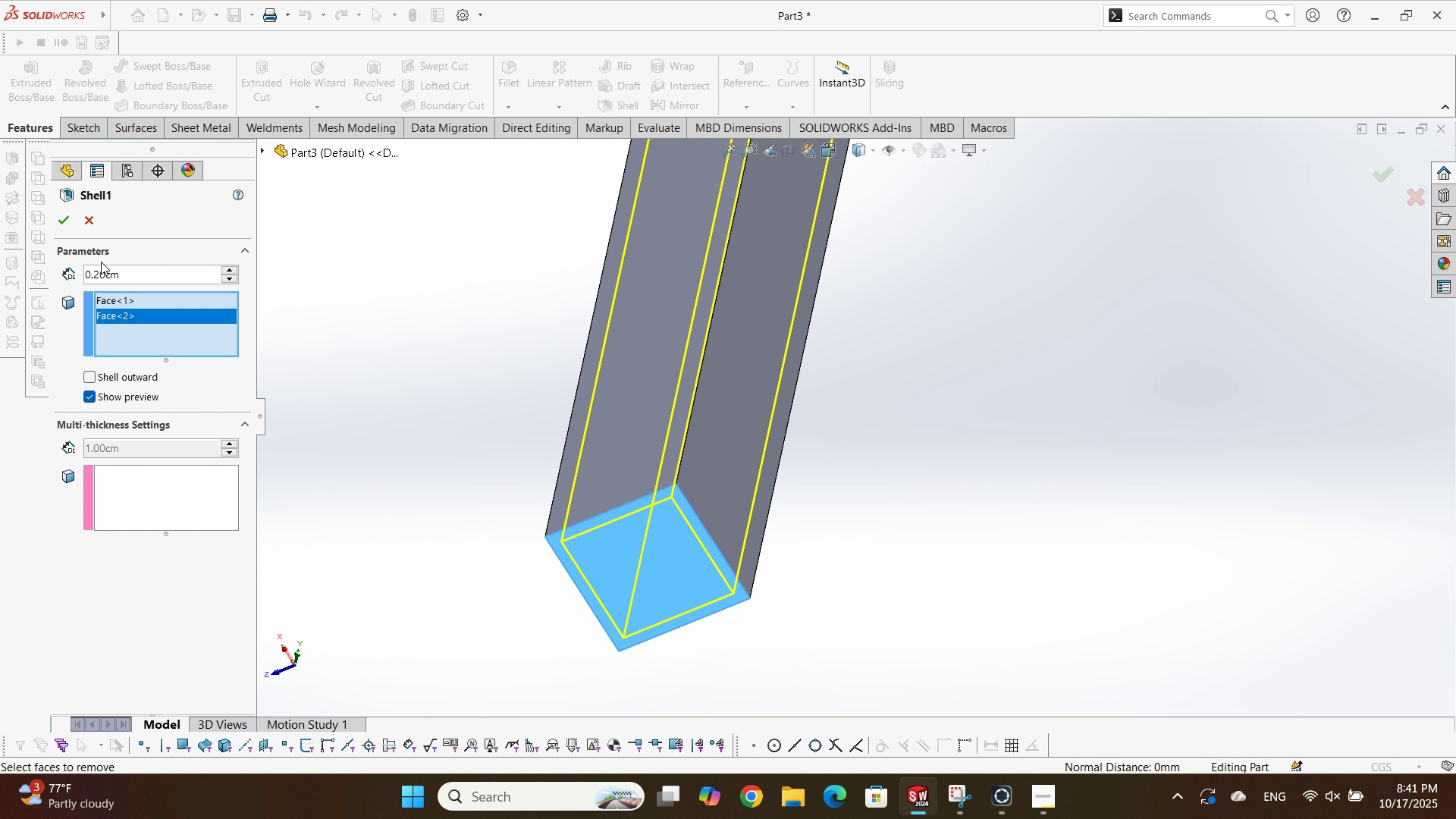 
double_click([96, 272])
 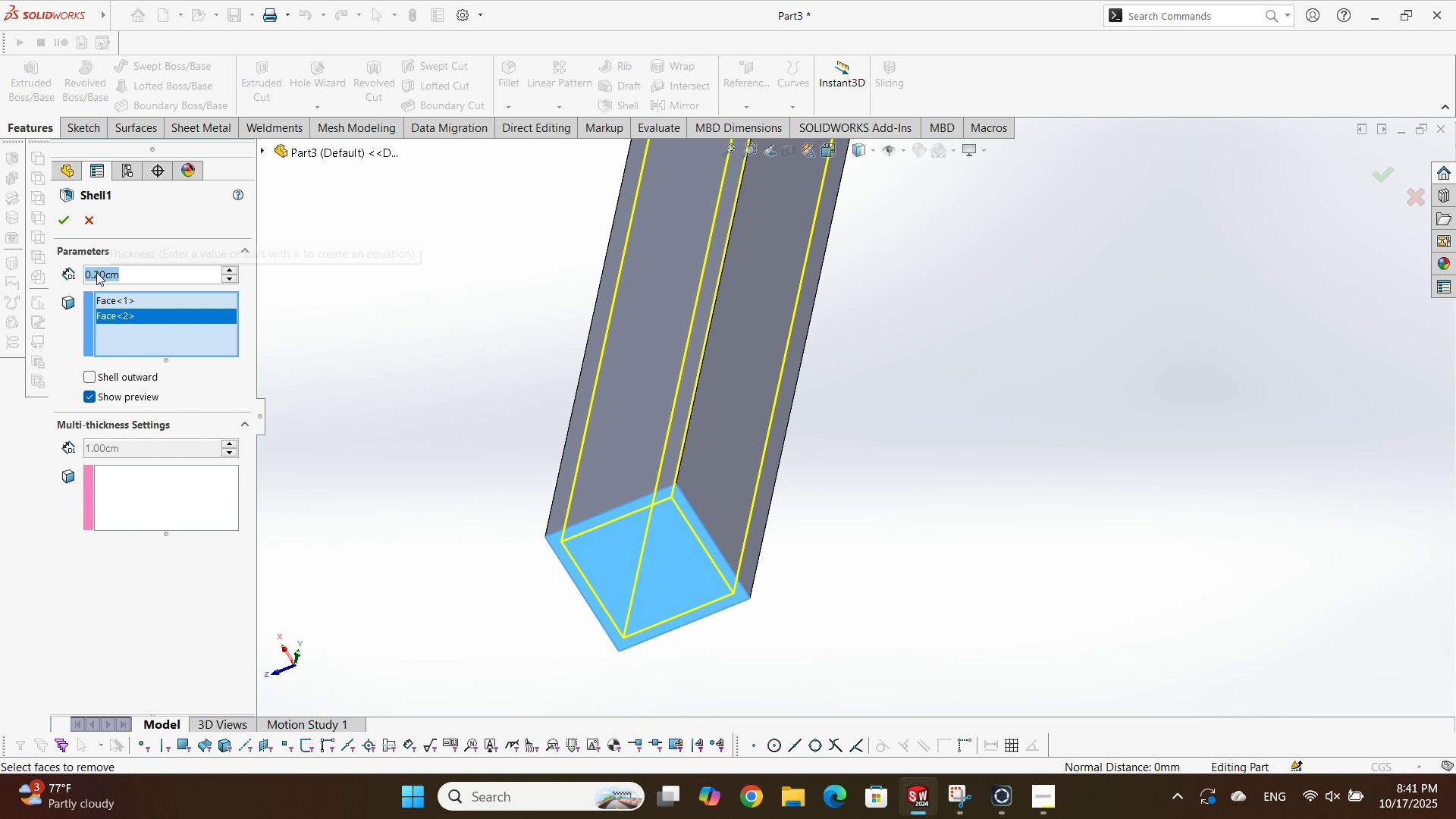 
key(Numpad0)
 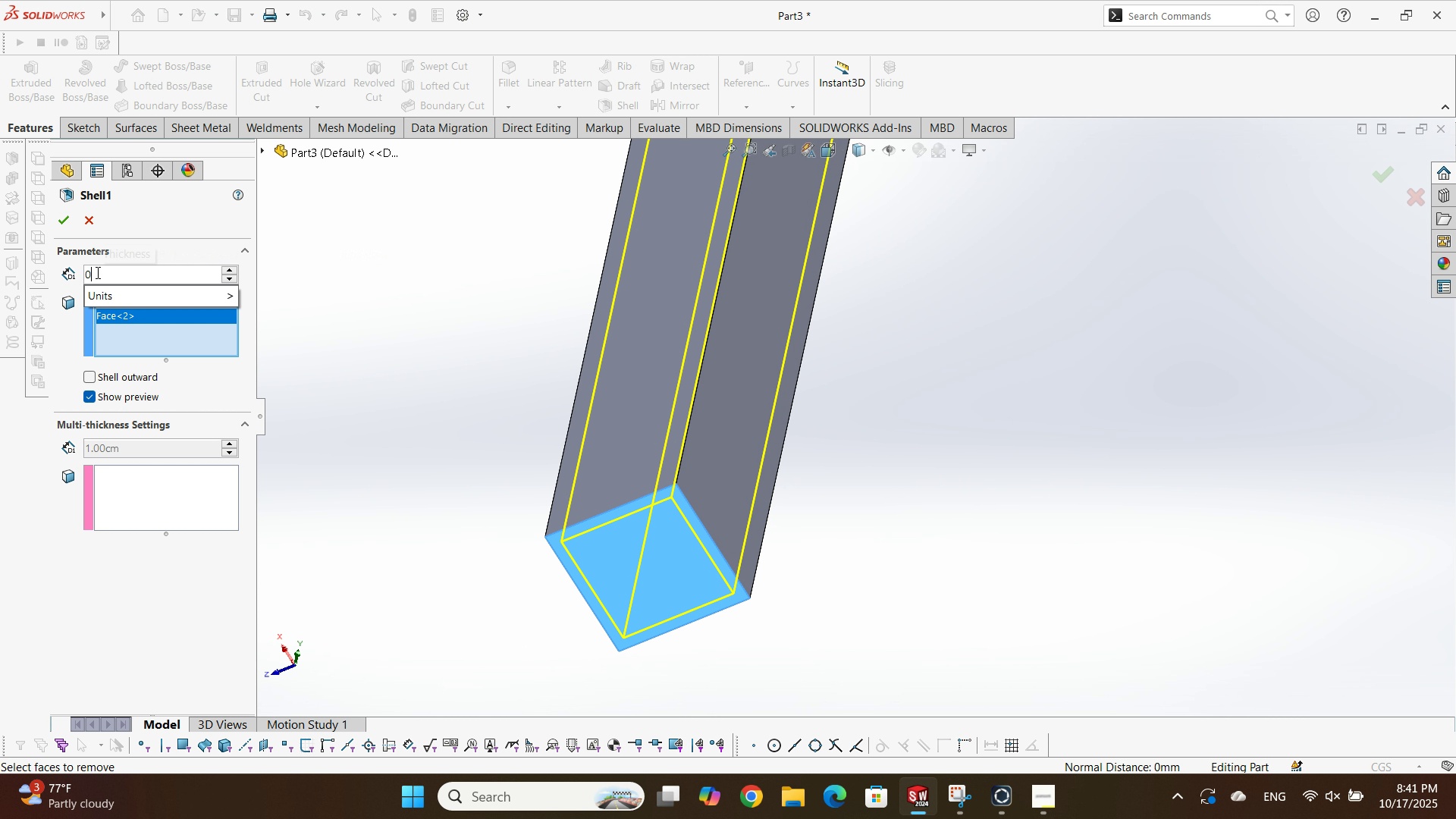 
key(NumpadDecimal)
 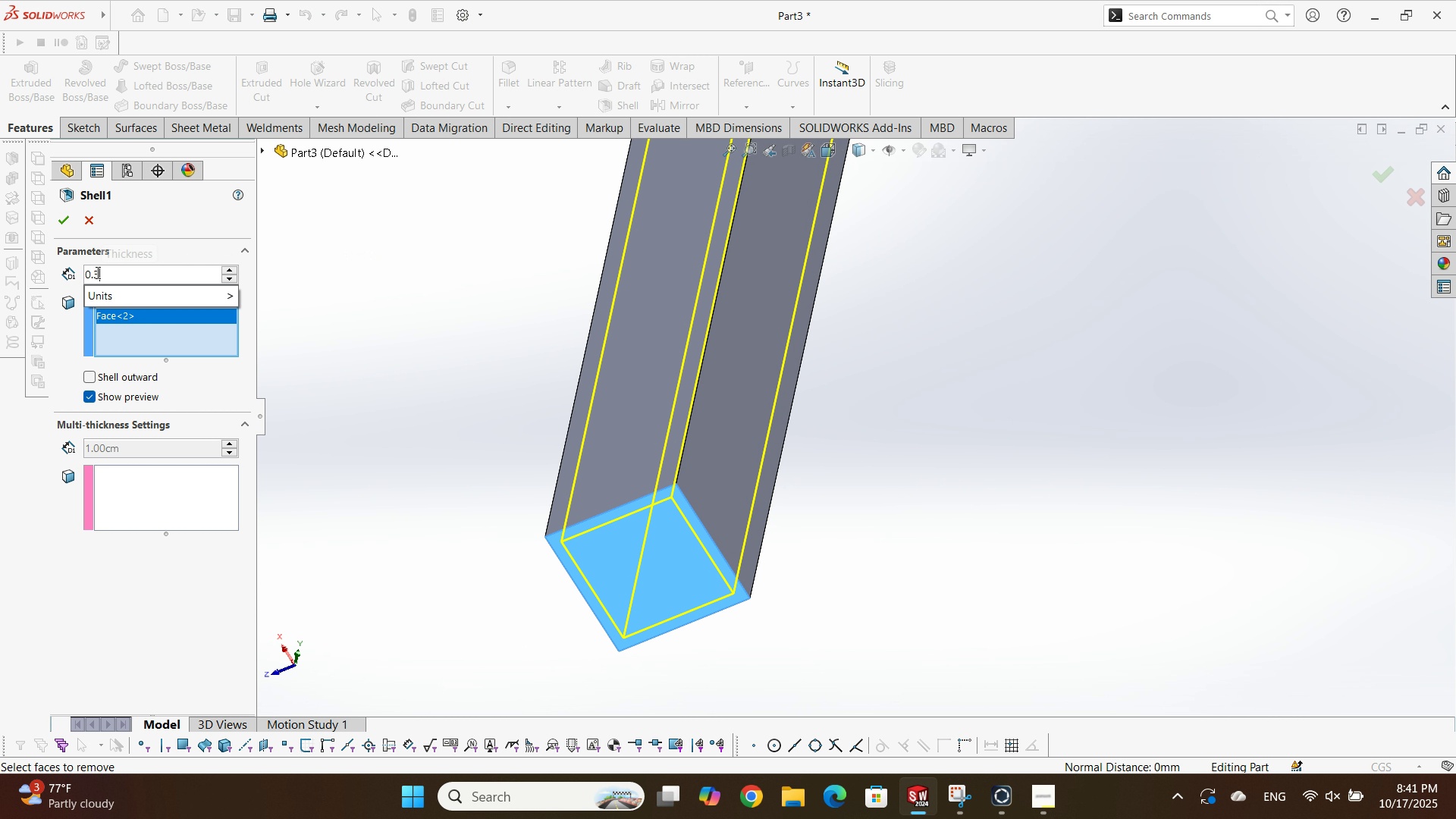 
key(Numpad3)
 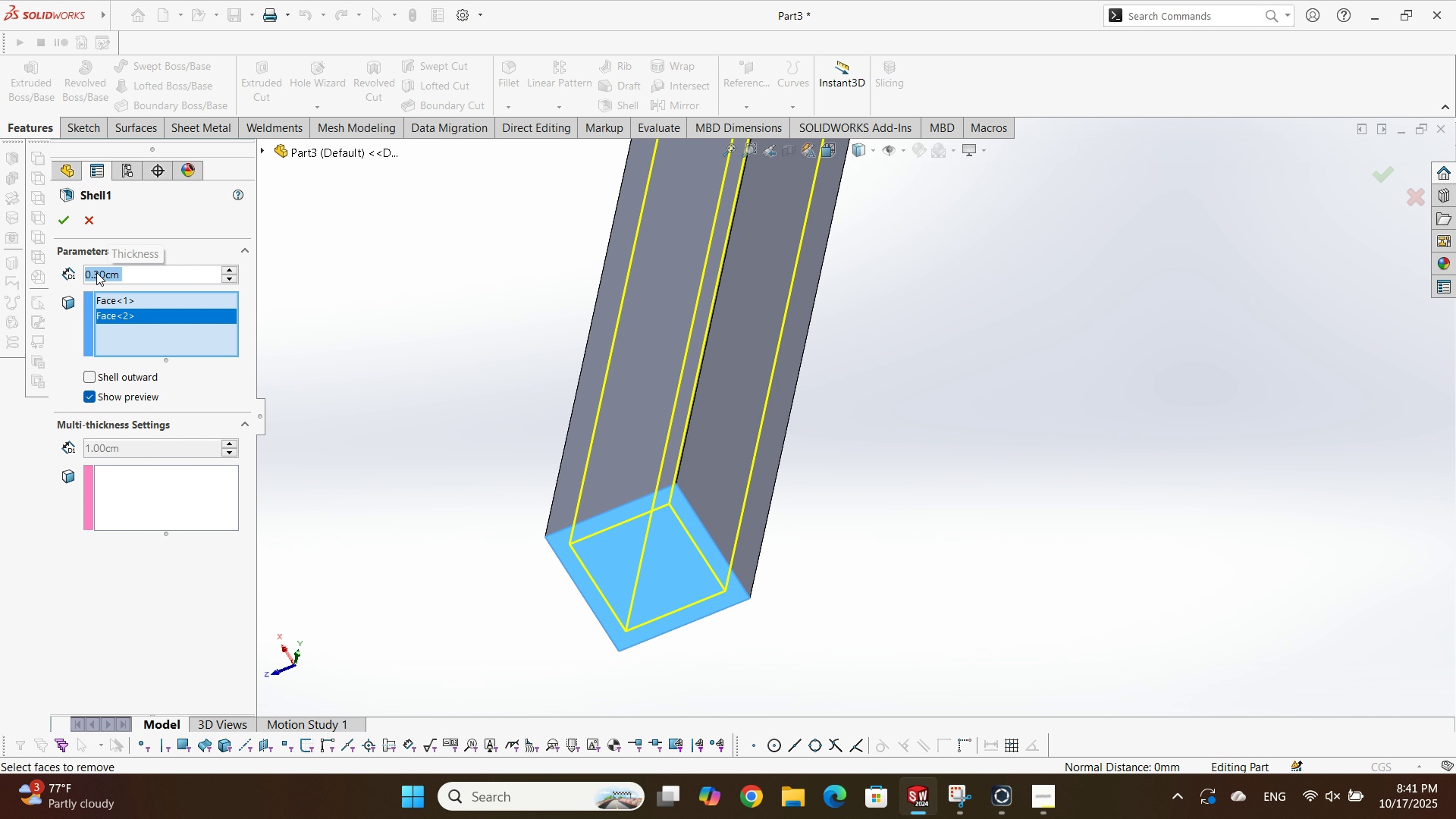 
key(NumpadEnter)
 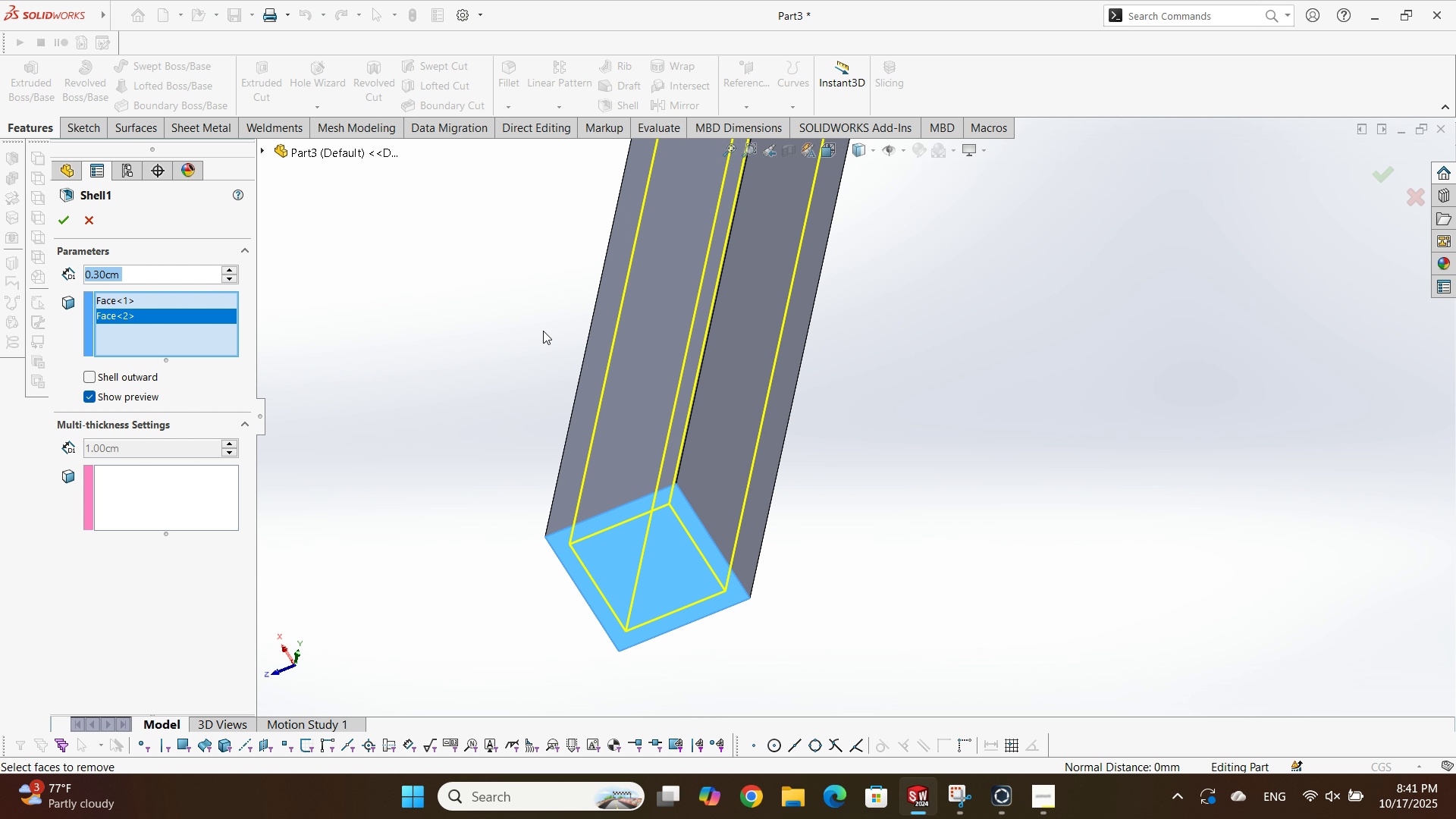 
key(NumpadEnter)
 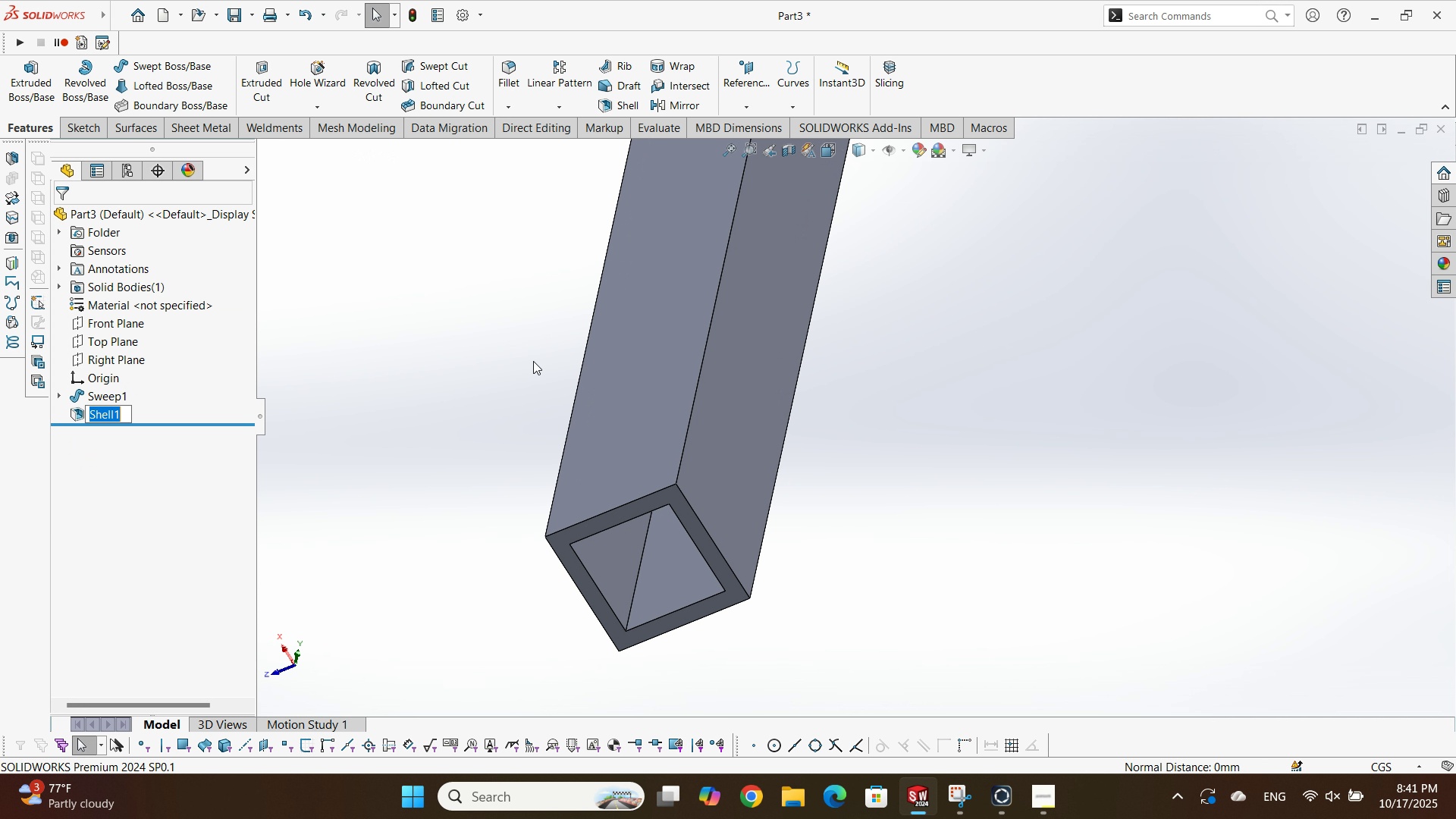 
scroll: coordinate [909, 280], scroll_direction: up, amount: 16.0
 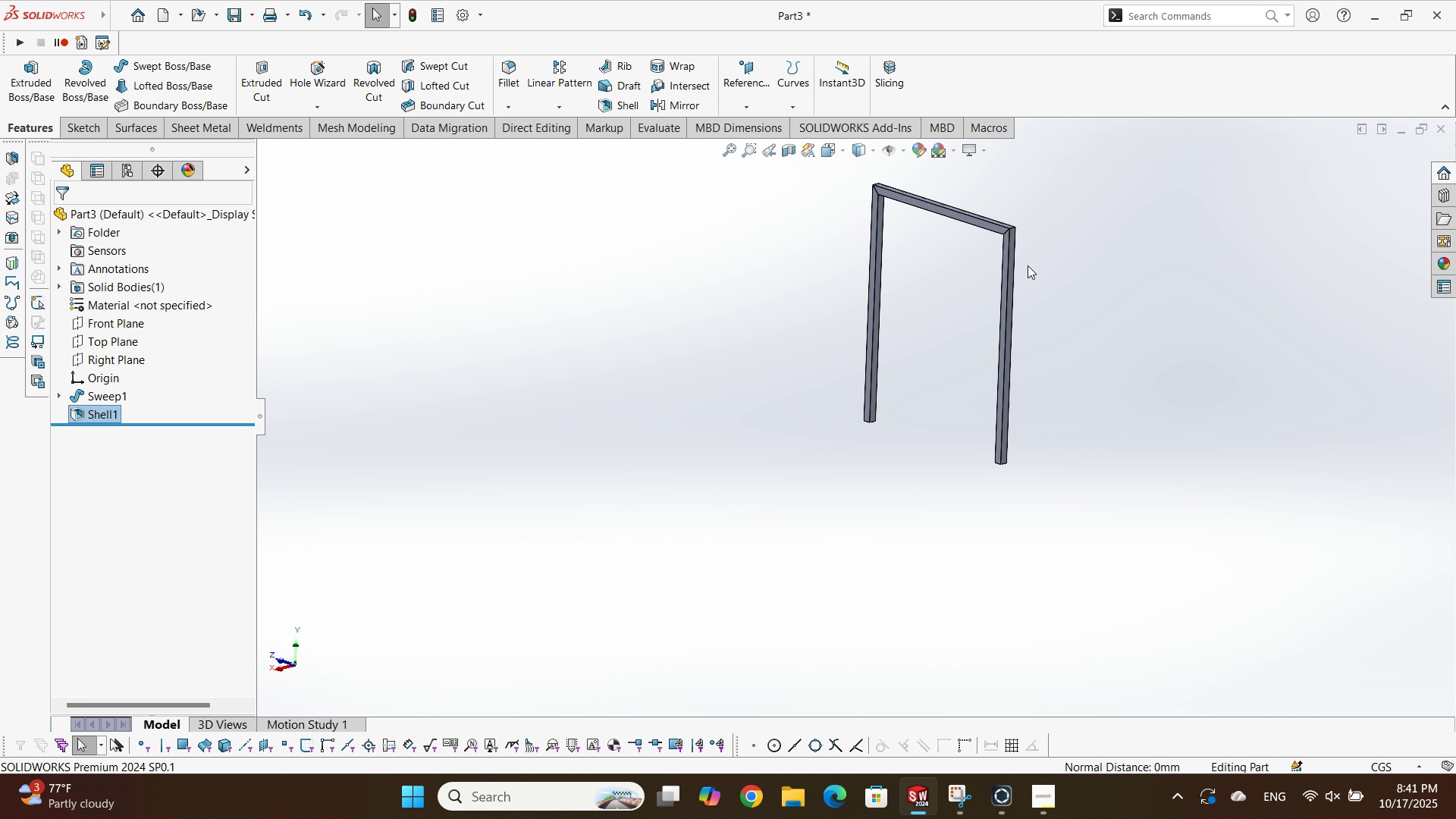 
scroll: coordinate [890, 256], scroll_direction: down, amount: 4.0
 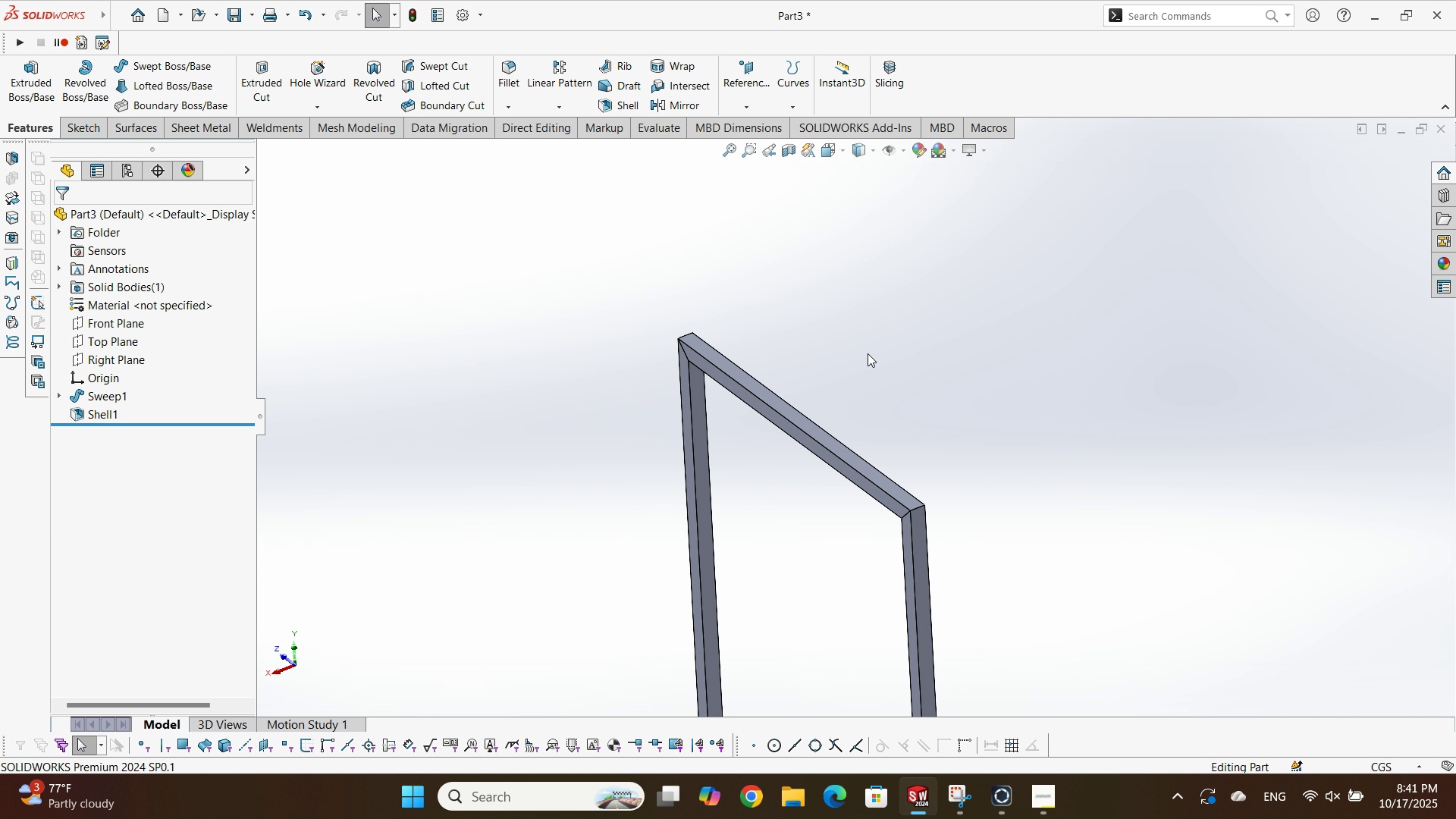 
left_click([868, 353])
 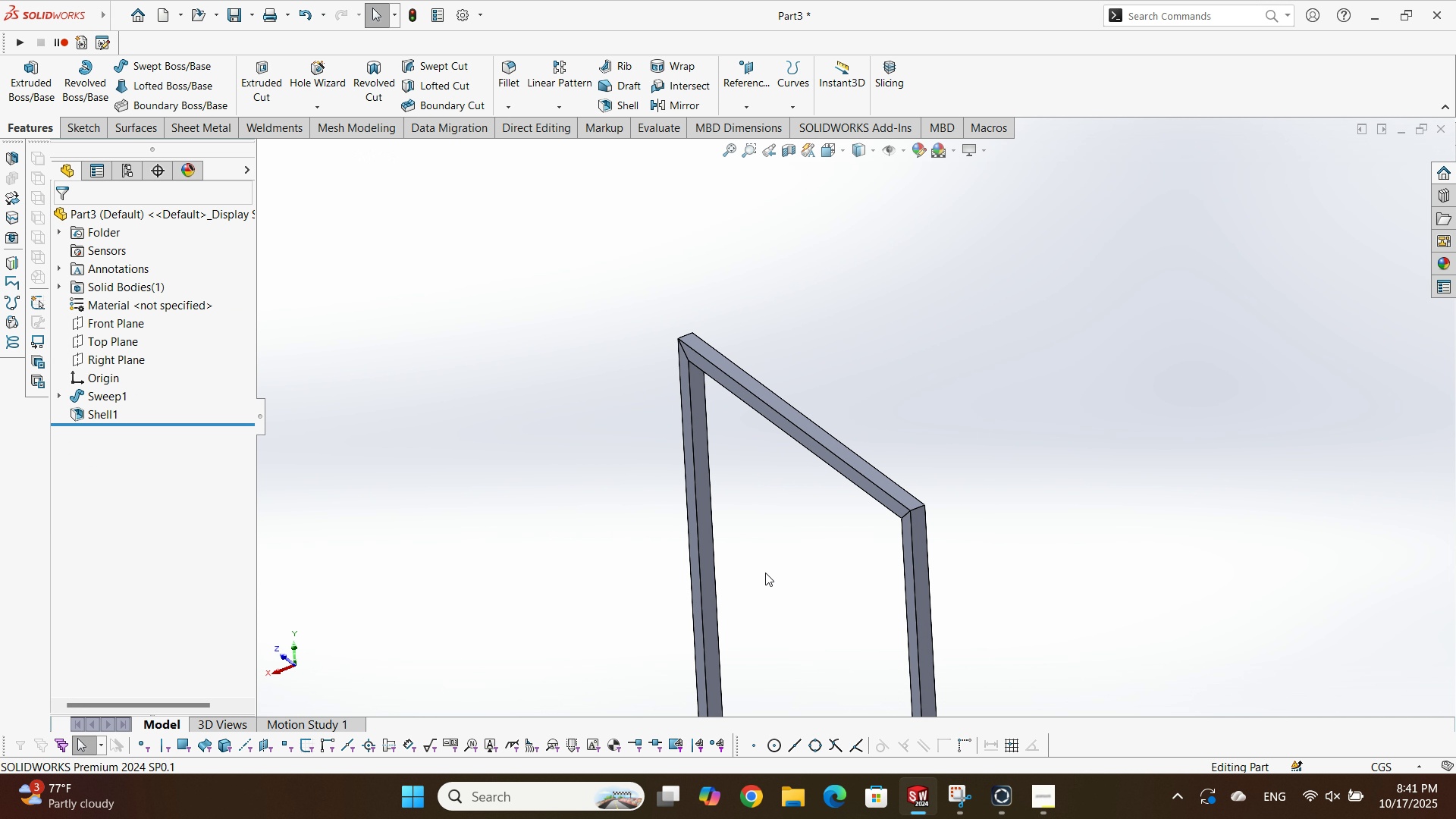 
scroll: coordinate [1026, 547], scroll_direction: none, amount: 0.0
 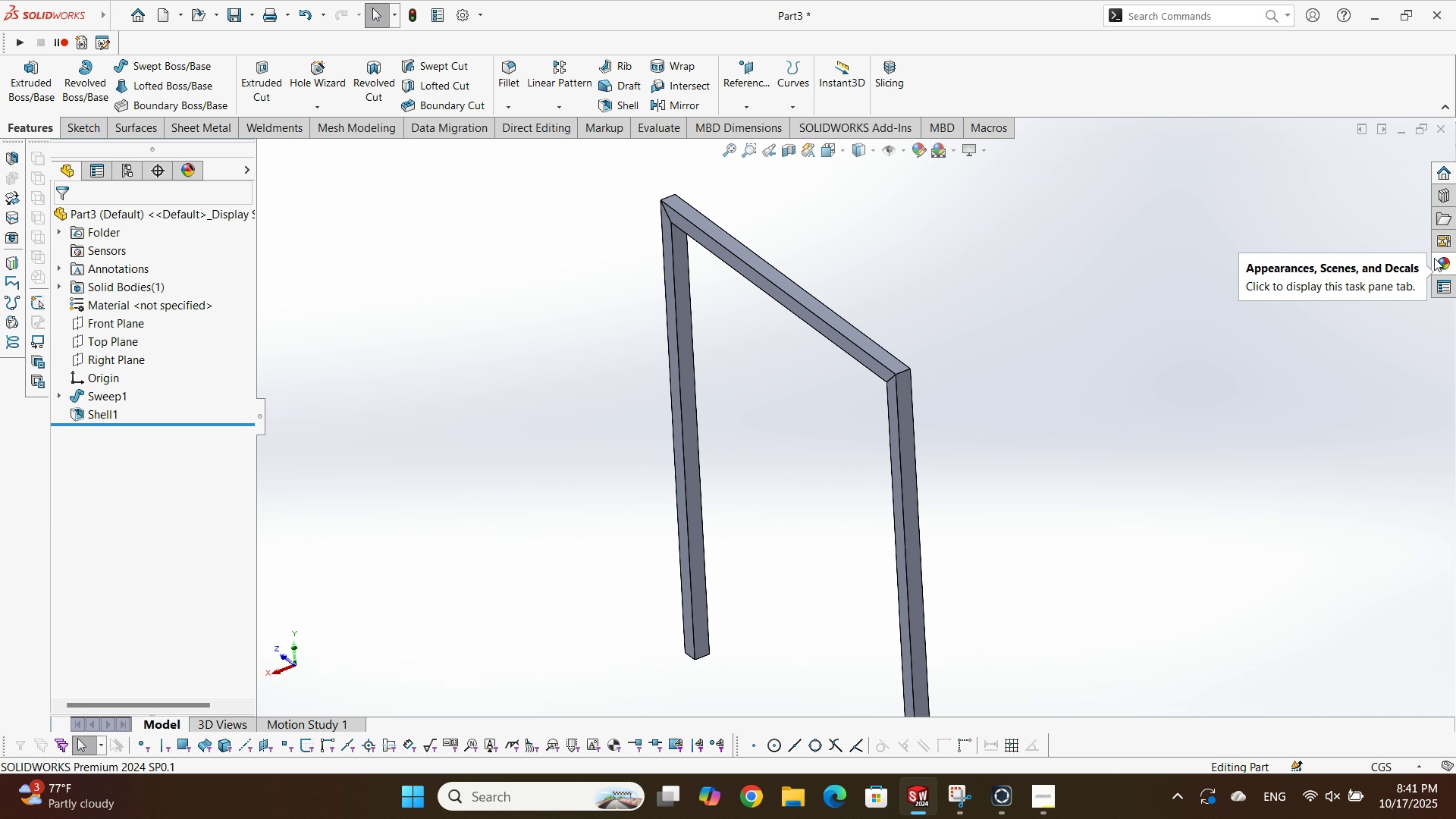 
left_click([1435, 258])
 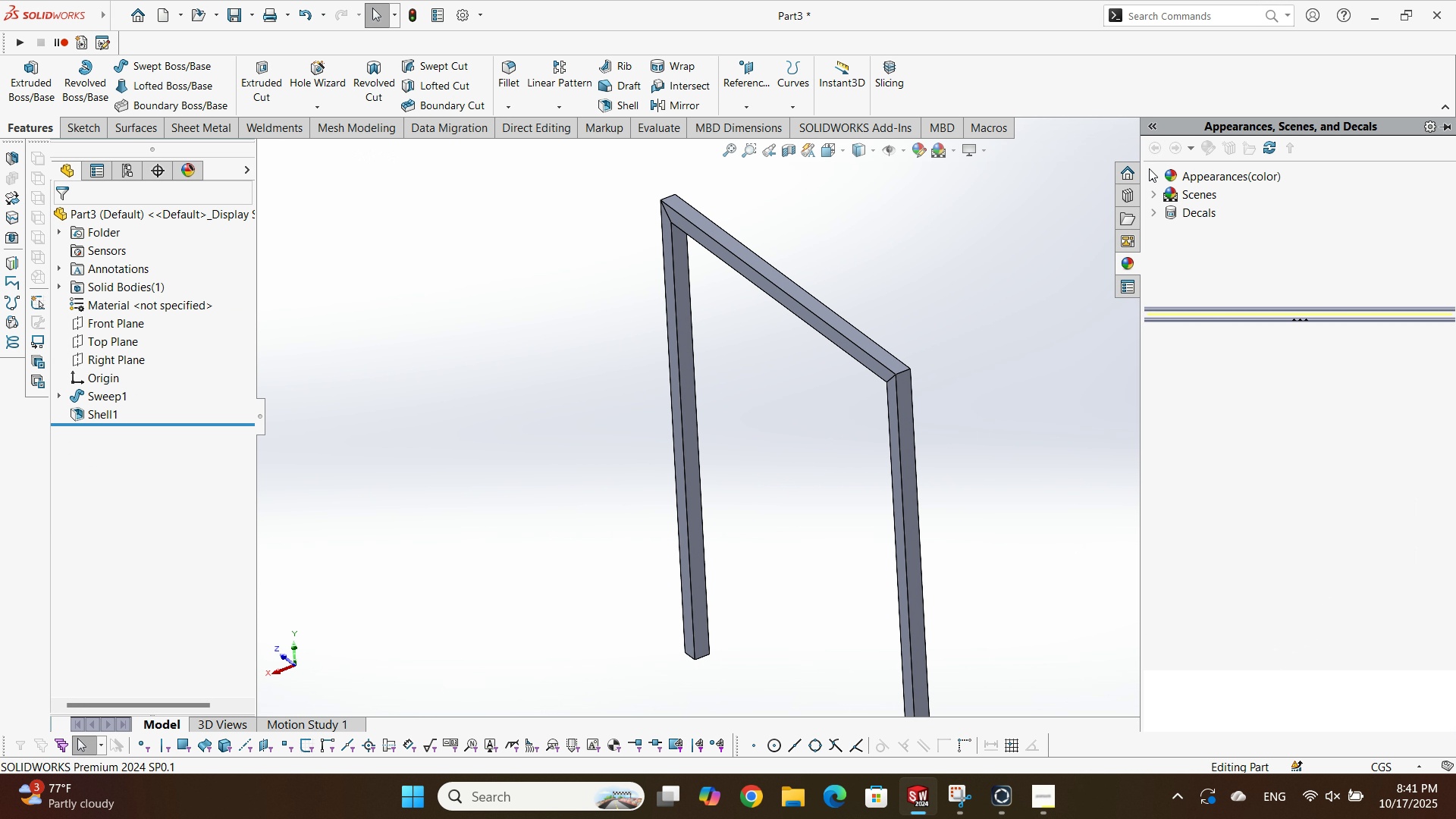 
left_click([1151, 168])
 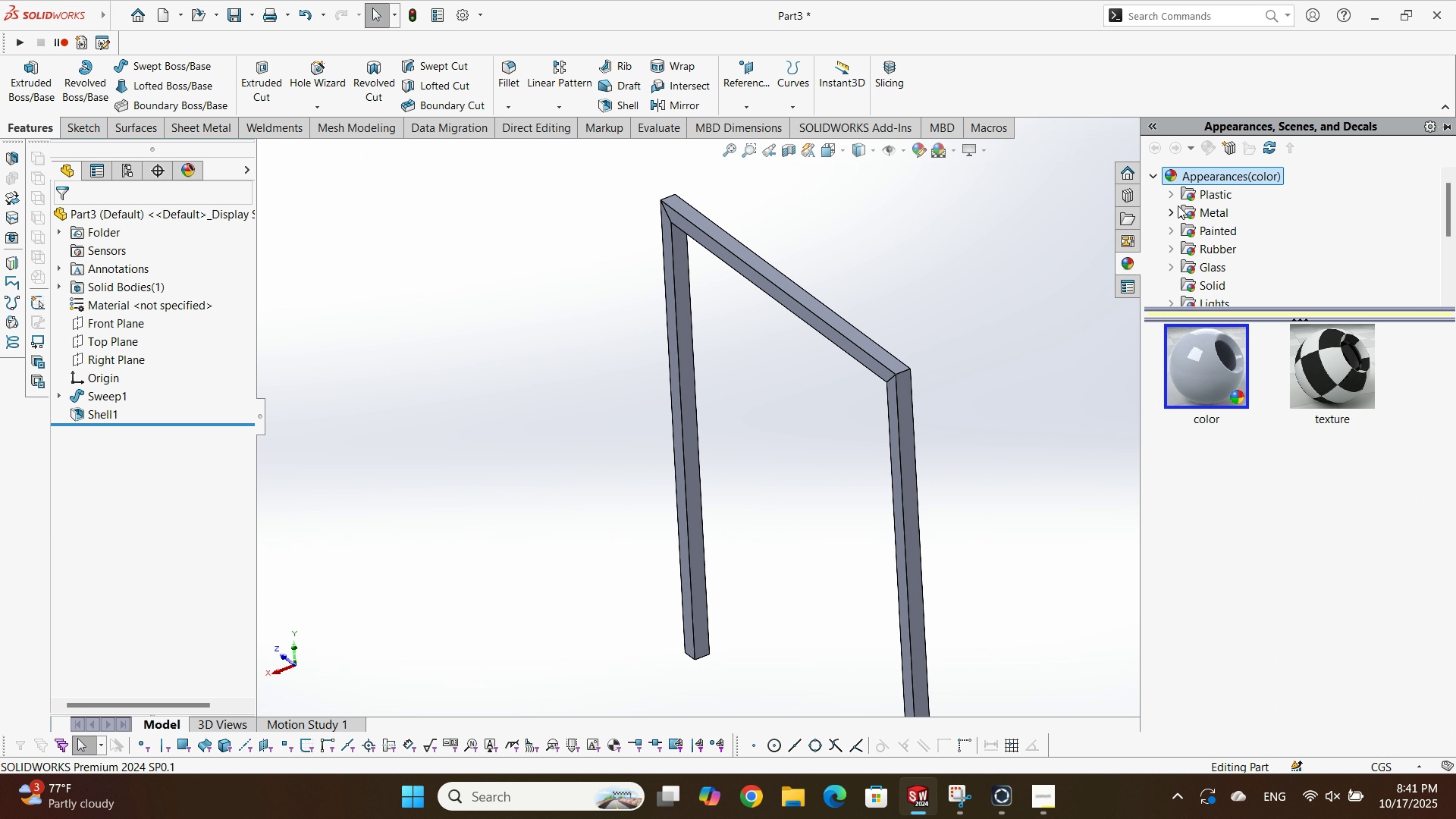 
left_click([1178, 206])
 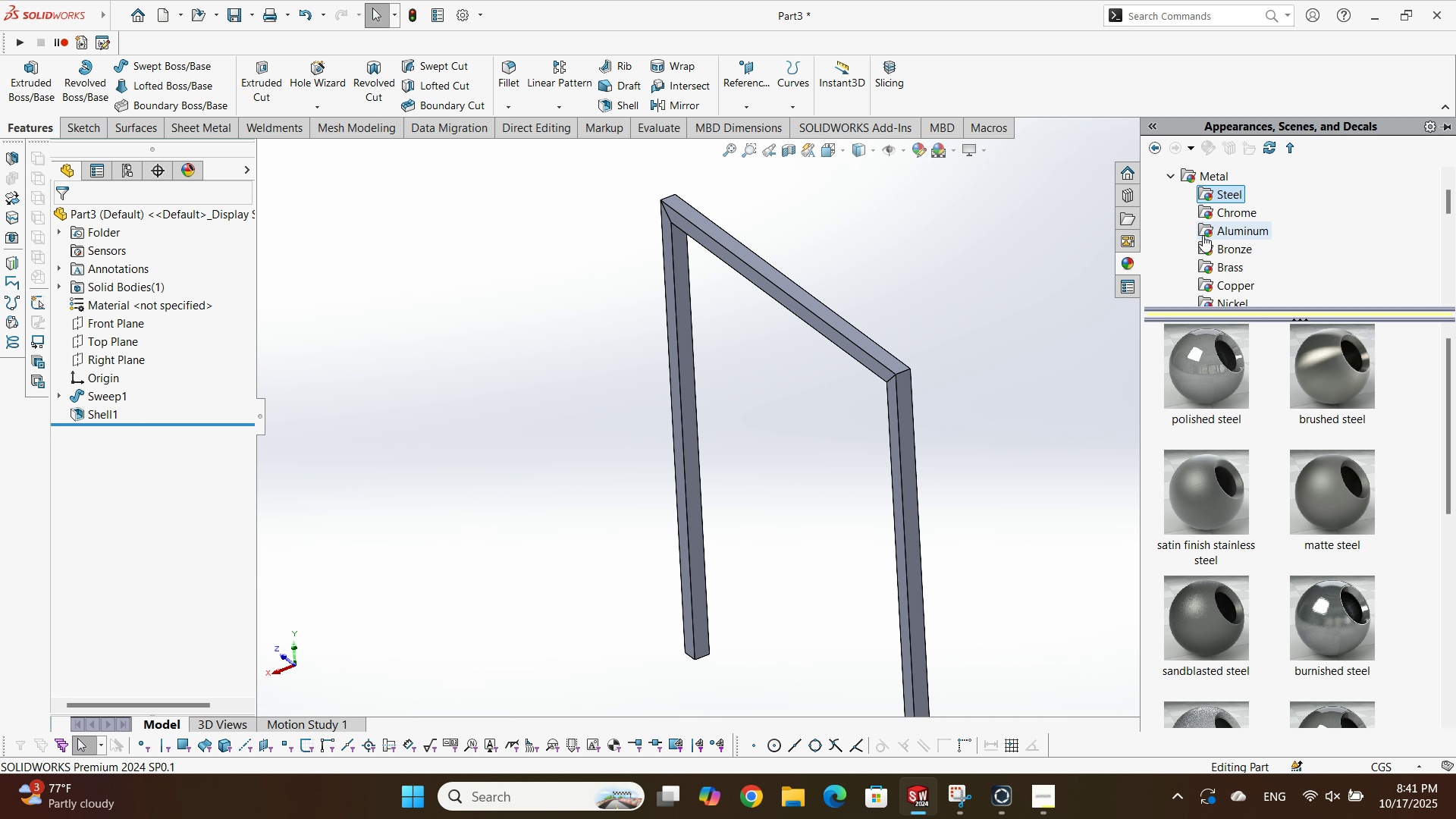 
double_click([1192, 174])
 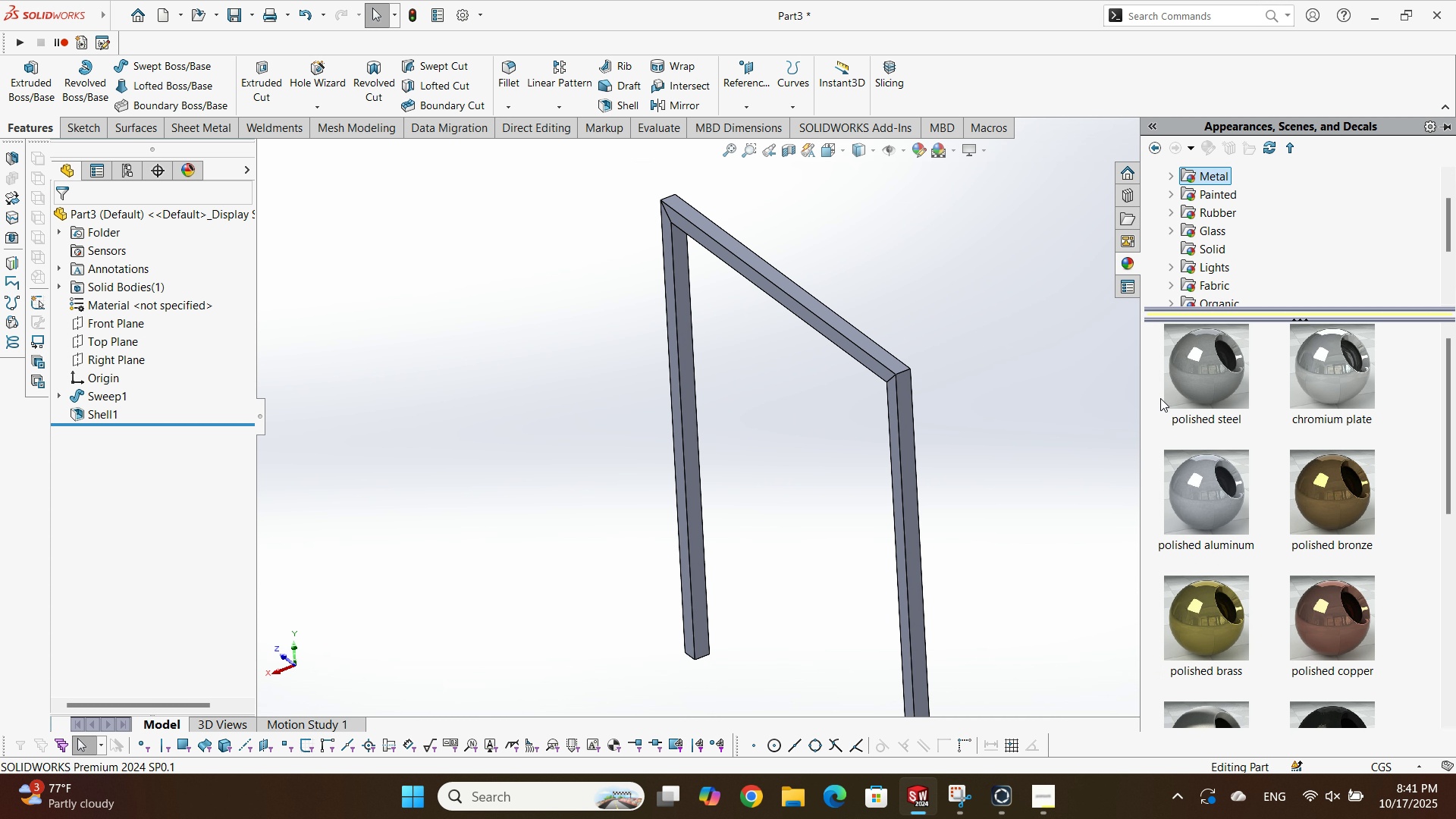 
scroll: coordinate [1342, 437], scroll_direction: down, amount: 1.0
 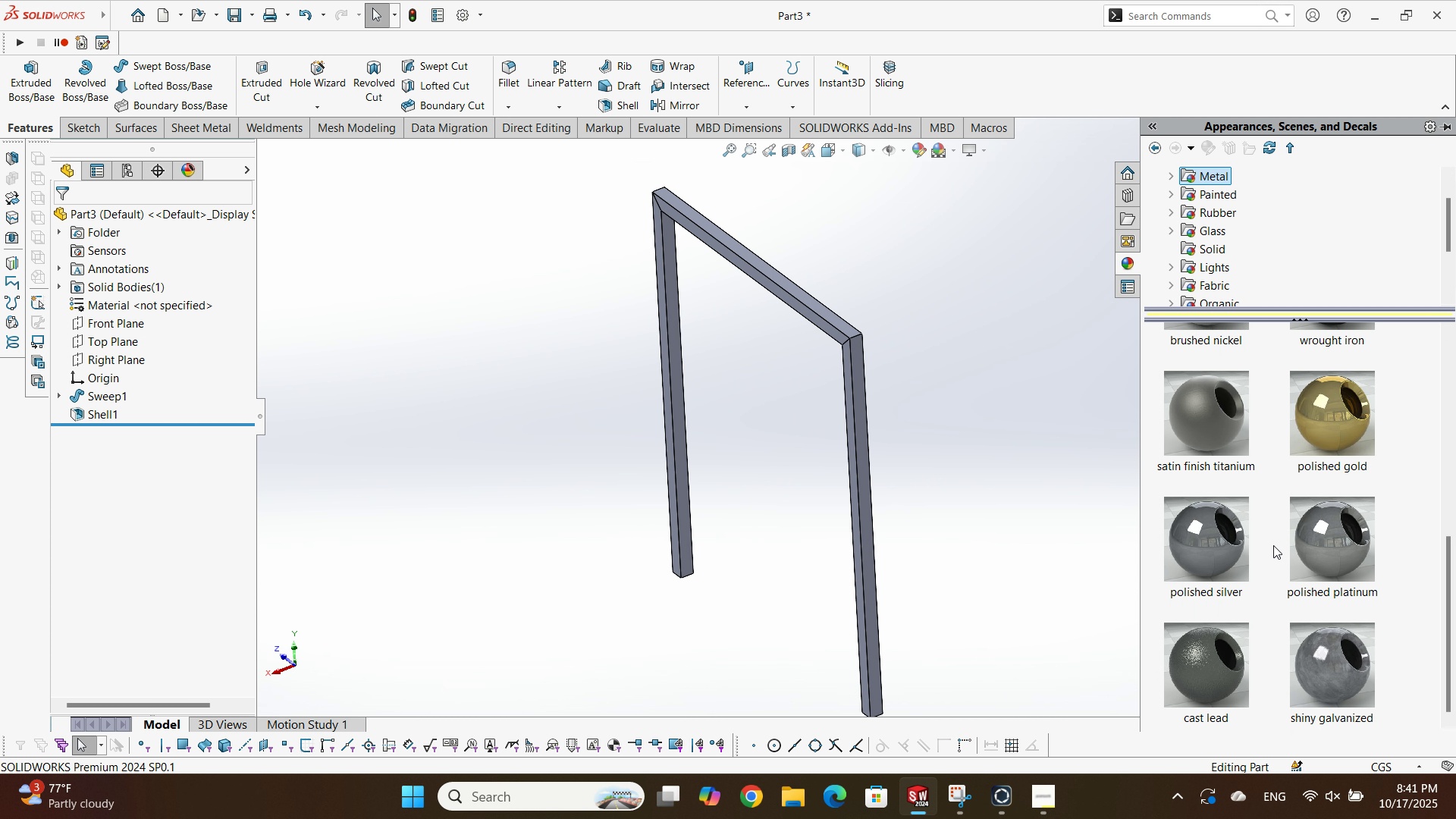 
scroll: coordinate [1272, 544], scroll_direction: up, amount: 1.0
 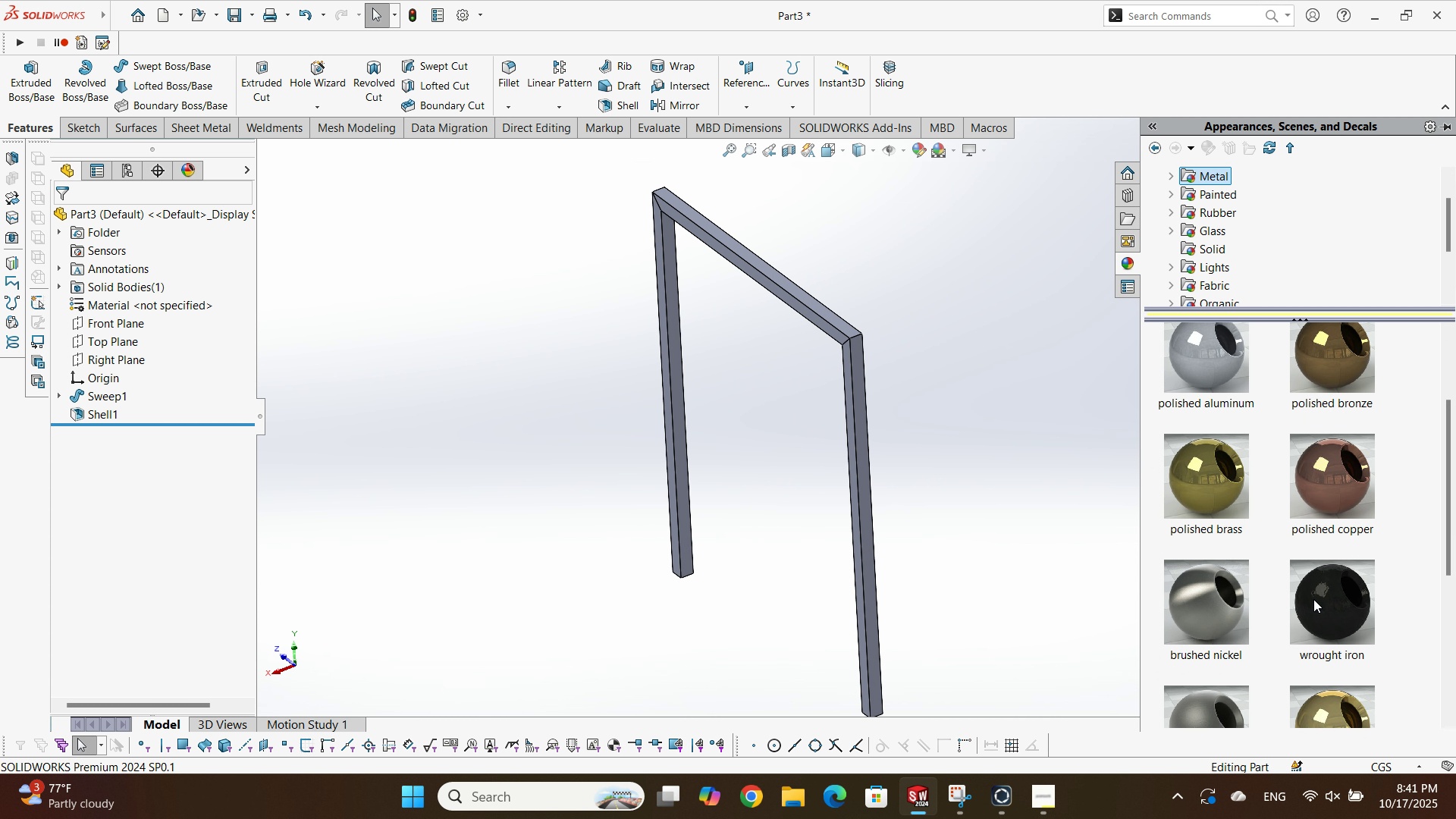 
double_click([1313, 599])
 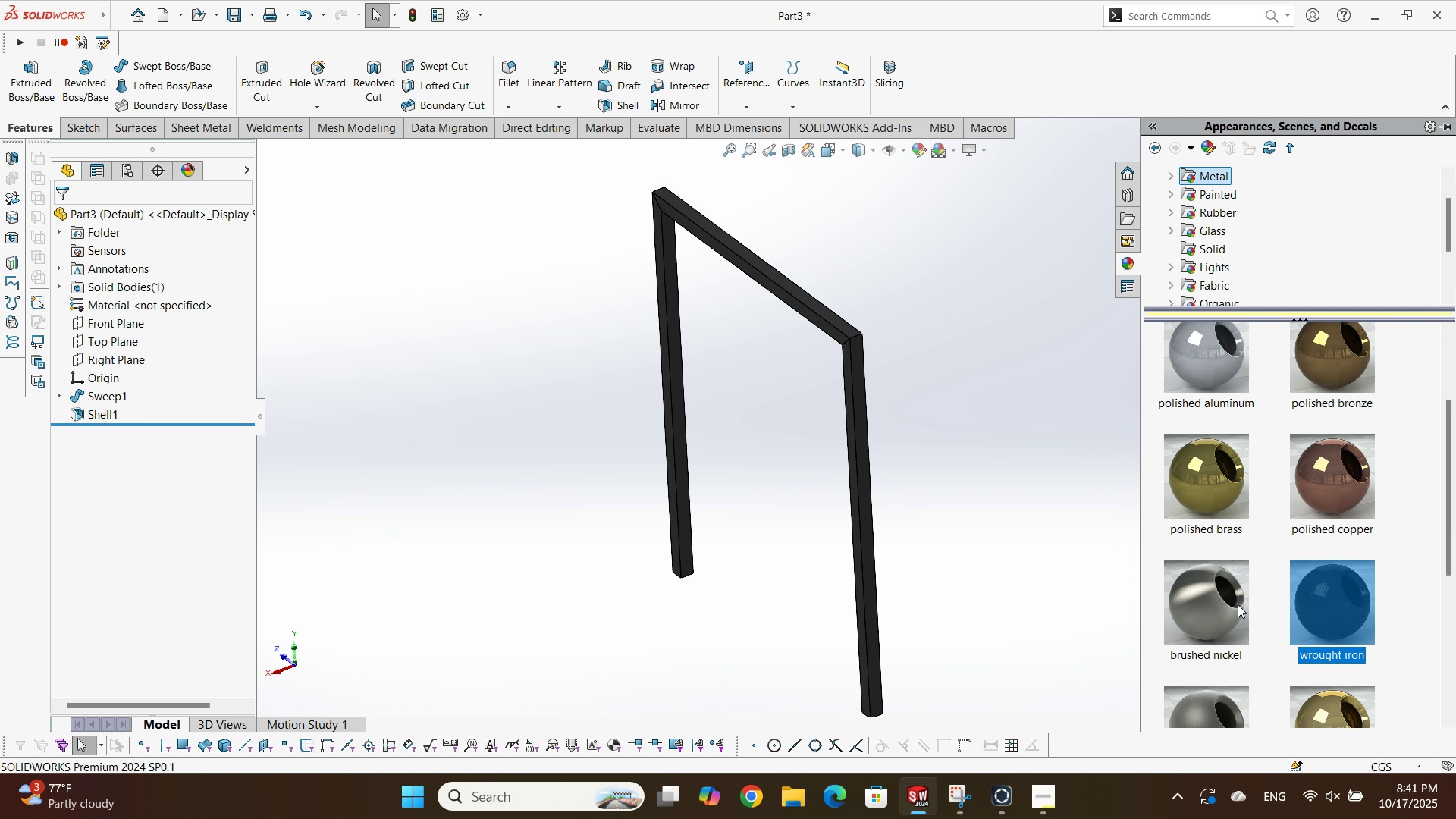 
scroll: coordinate [1193, 171], scroll_direction: up, amount: 4.0
 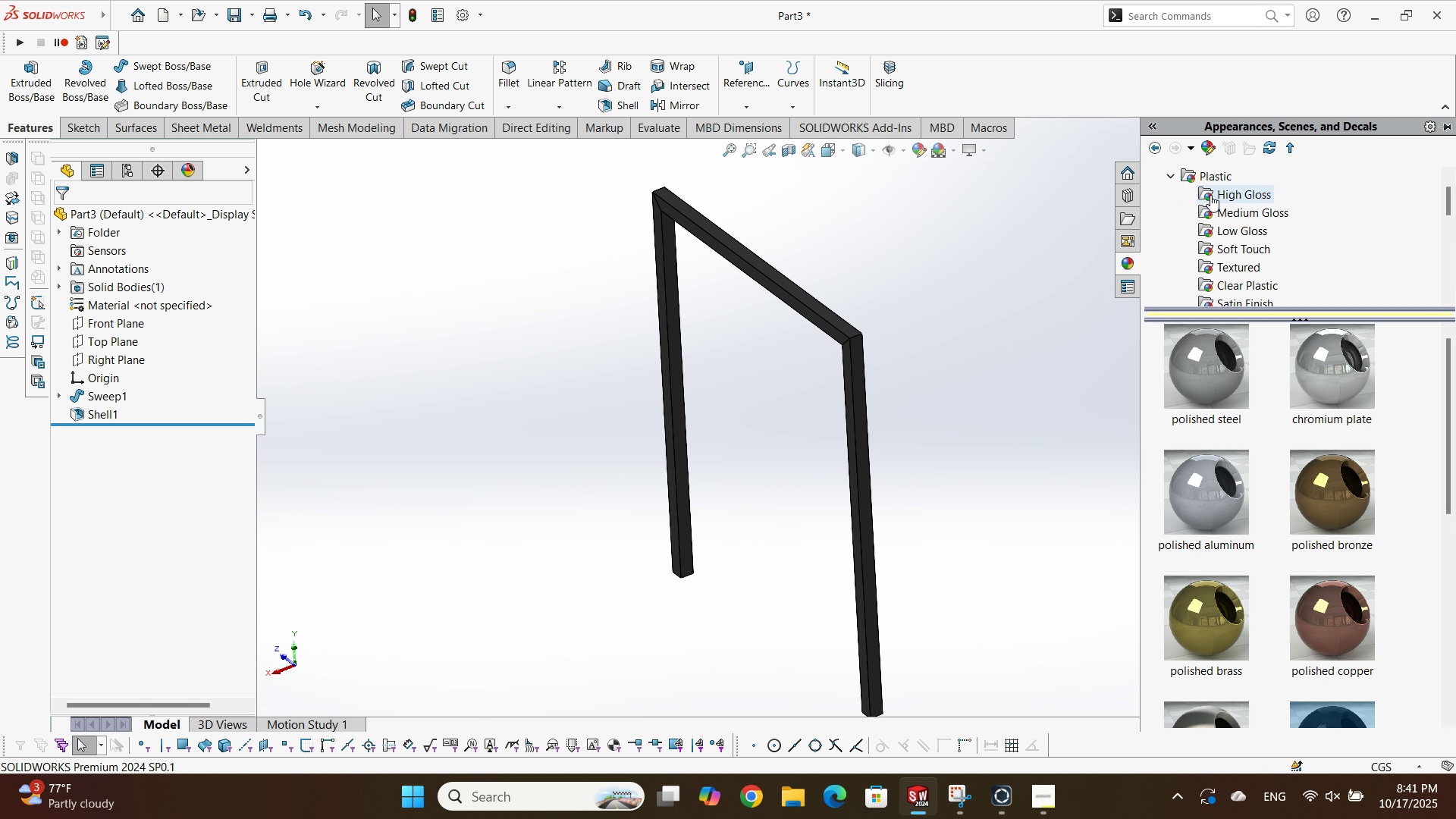 
double_click([1225, 195])
 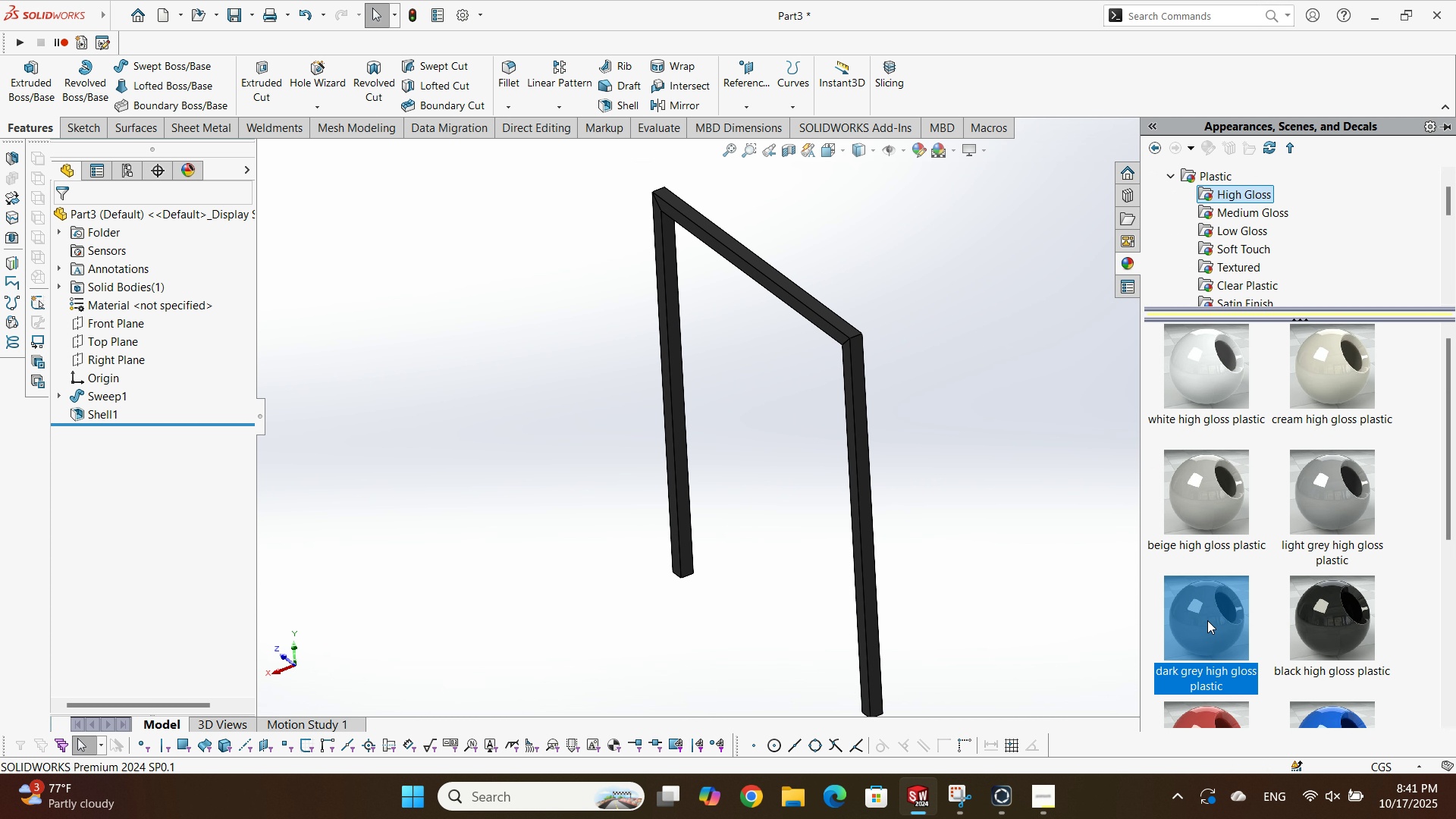 
double_click([1207, 620])
 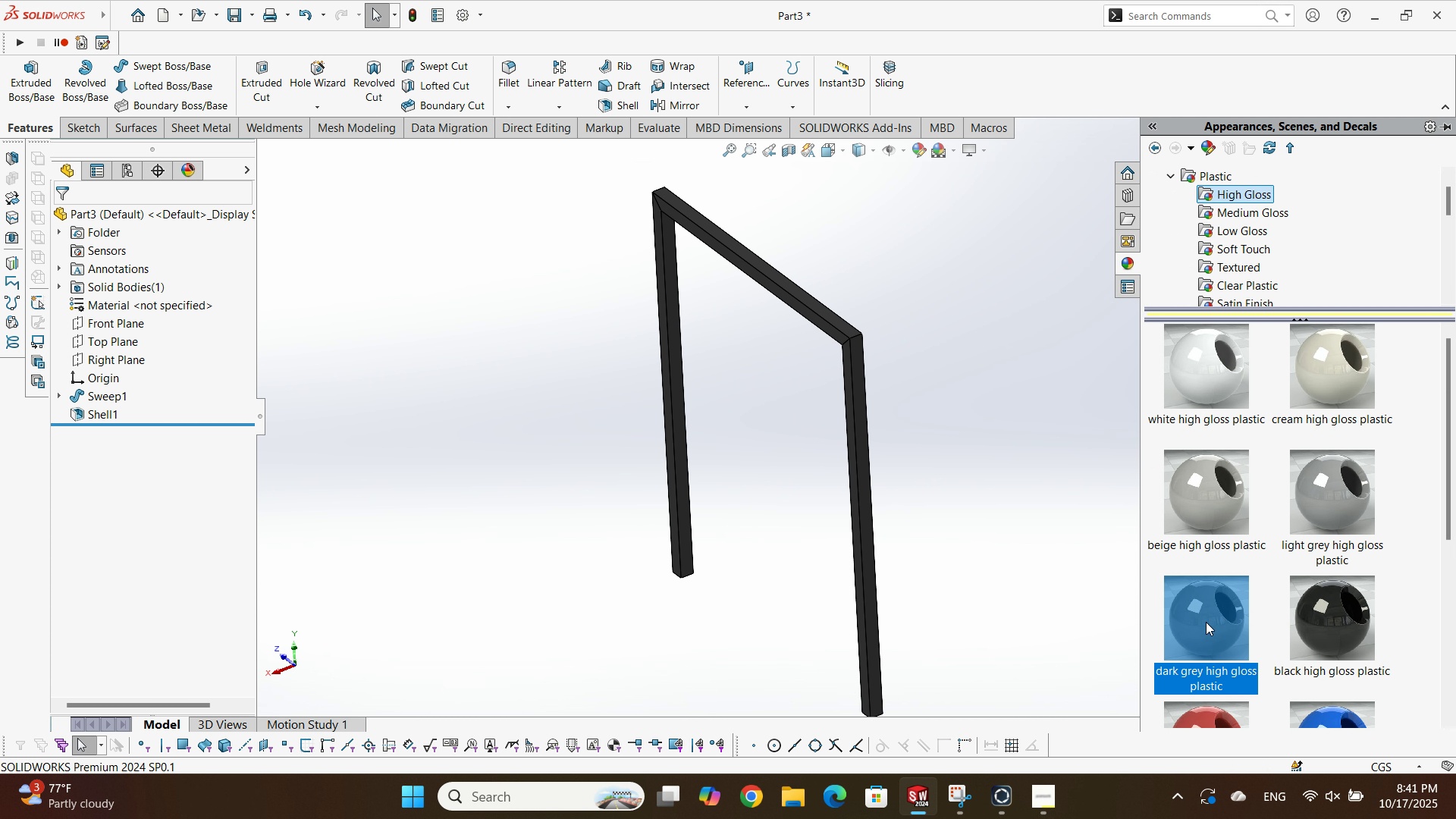 
triple_click([1206, 622])
 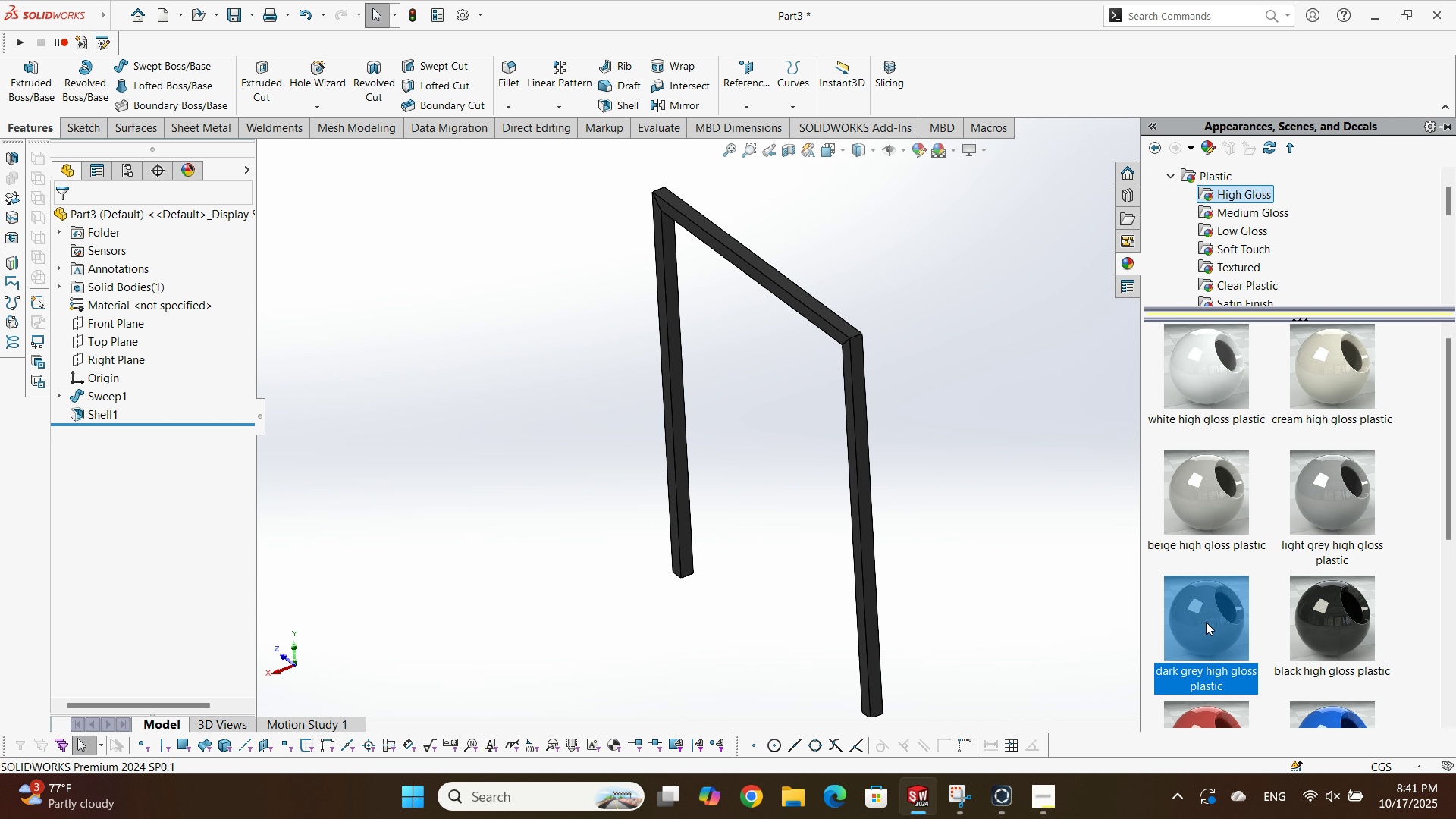 
triple_click([1206, 622])
 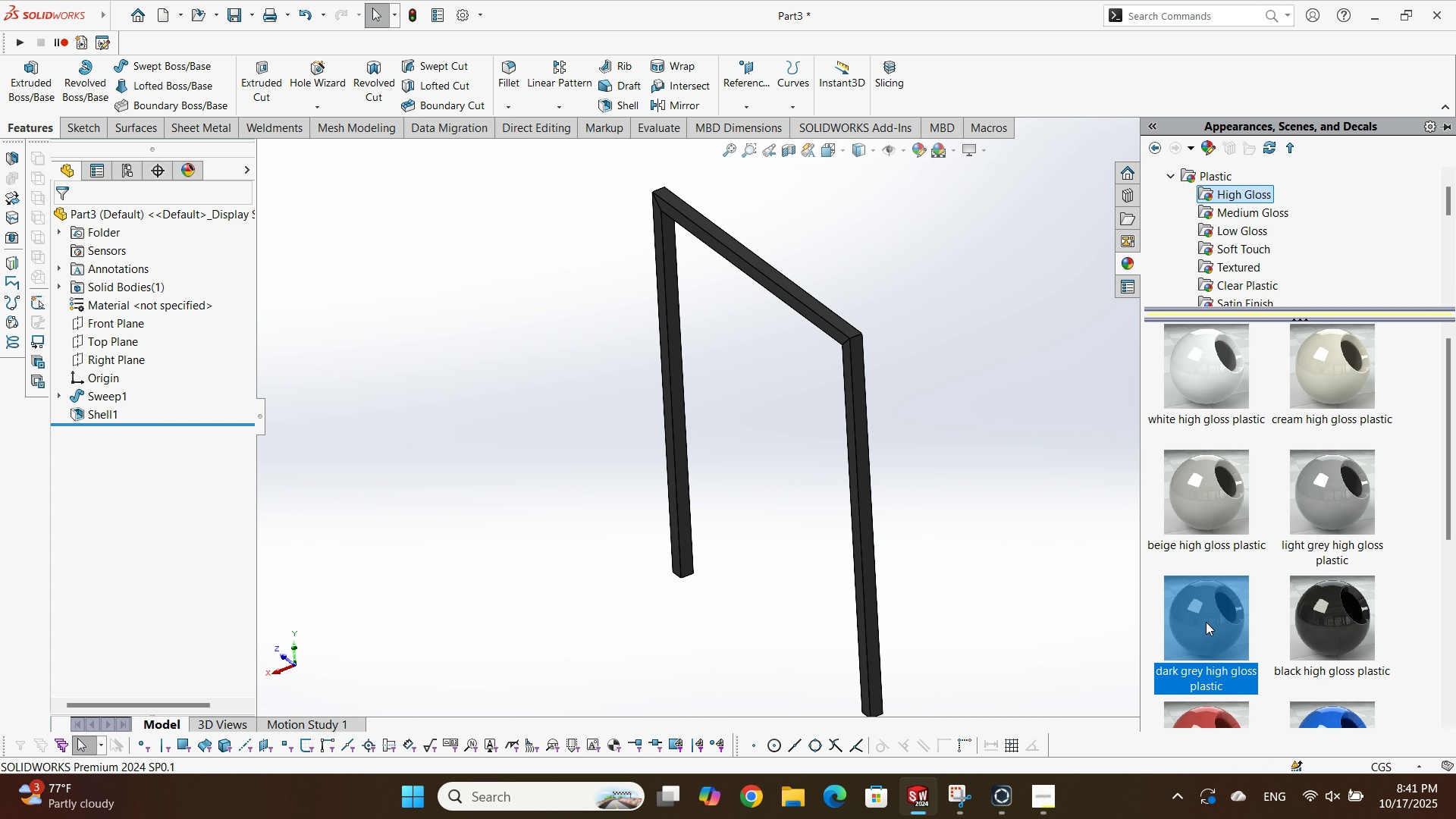 
triple_click([1206, 622])
 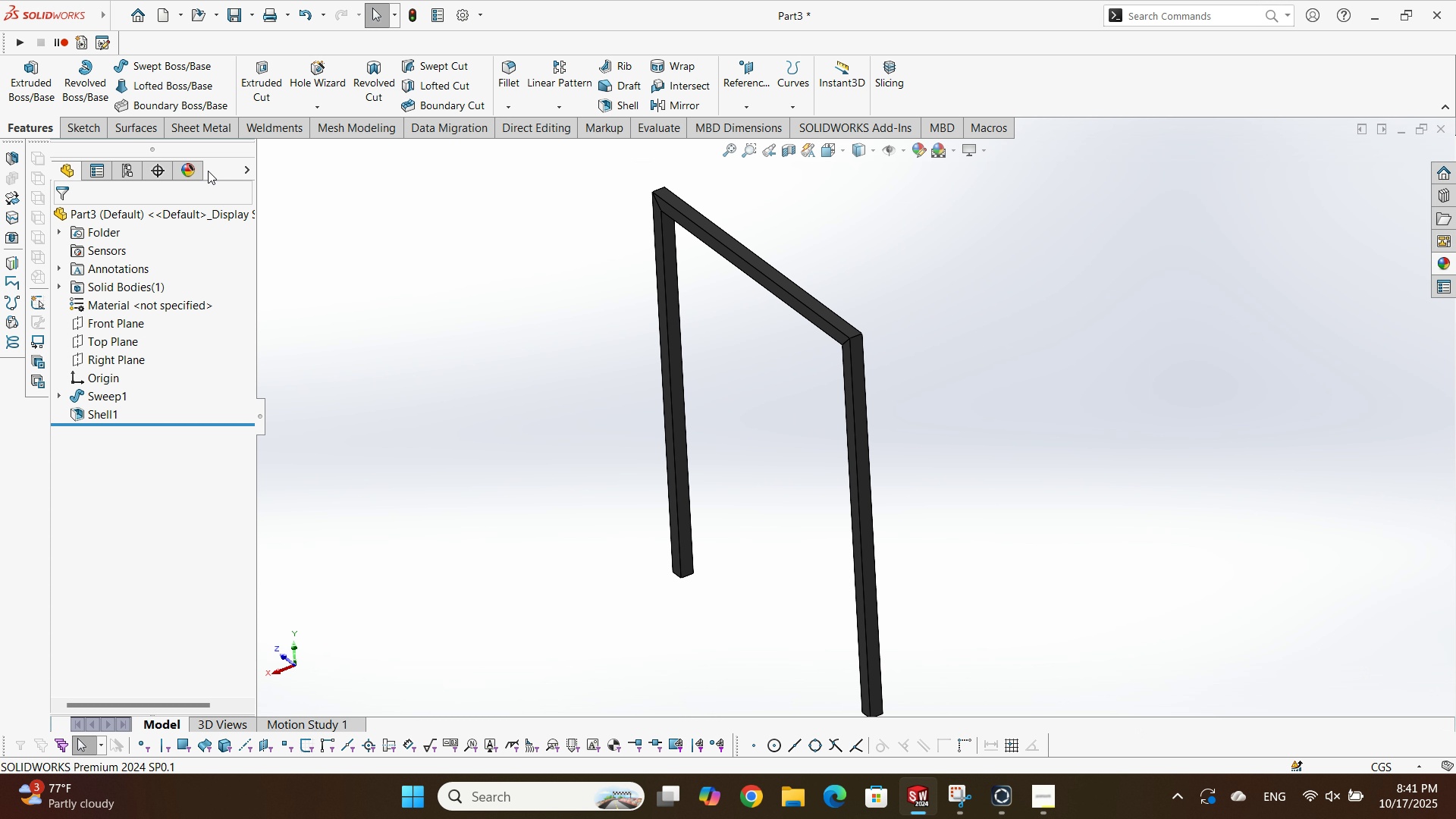 
double_click([188, 164])
 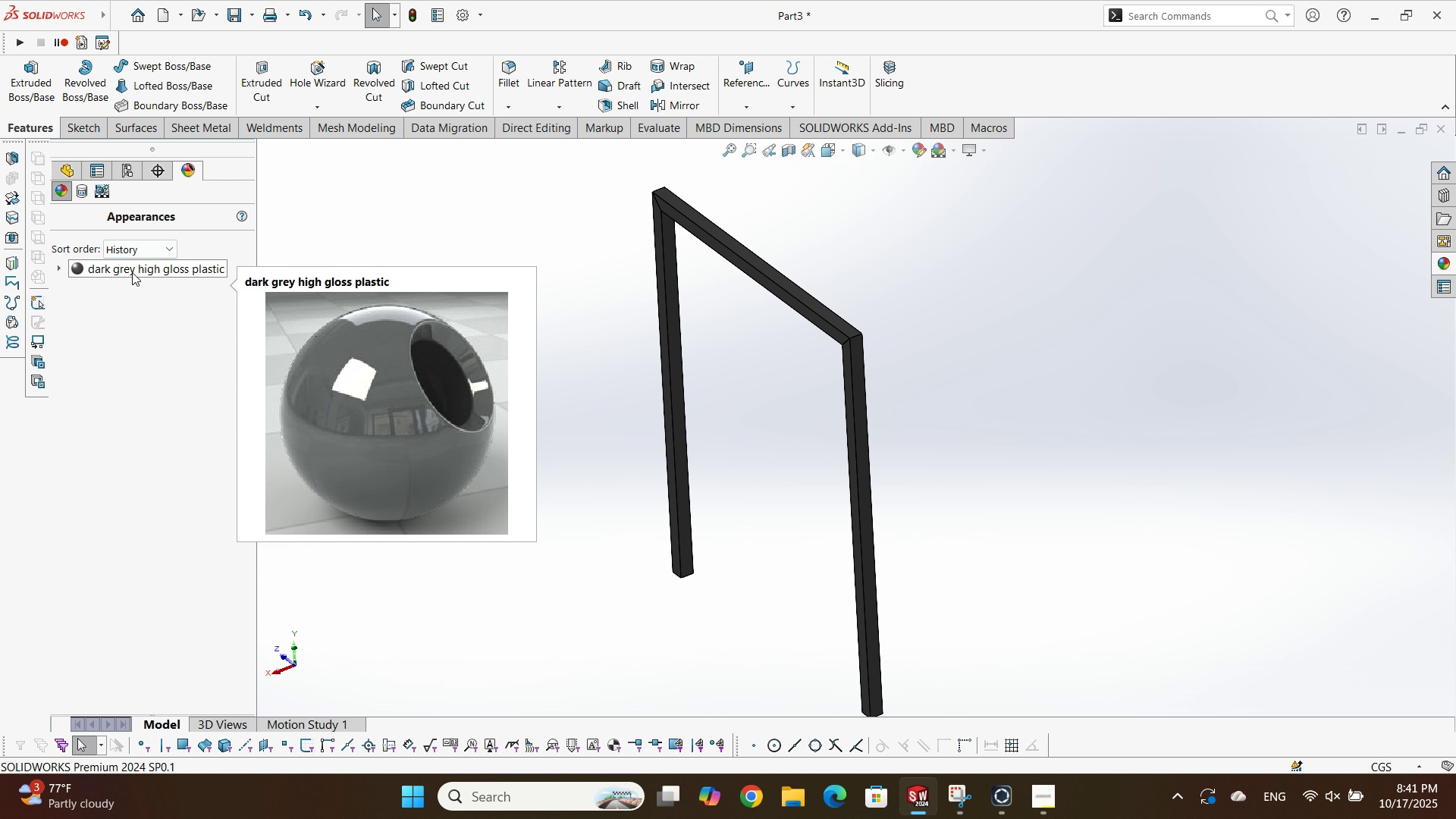 
left_click([132, 273])
 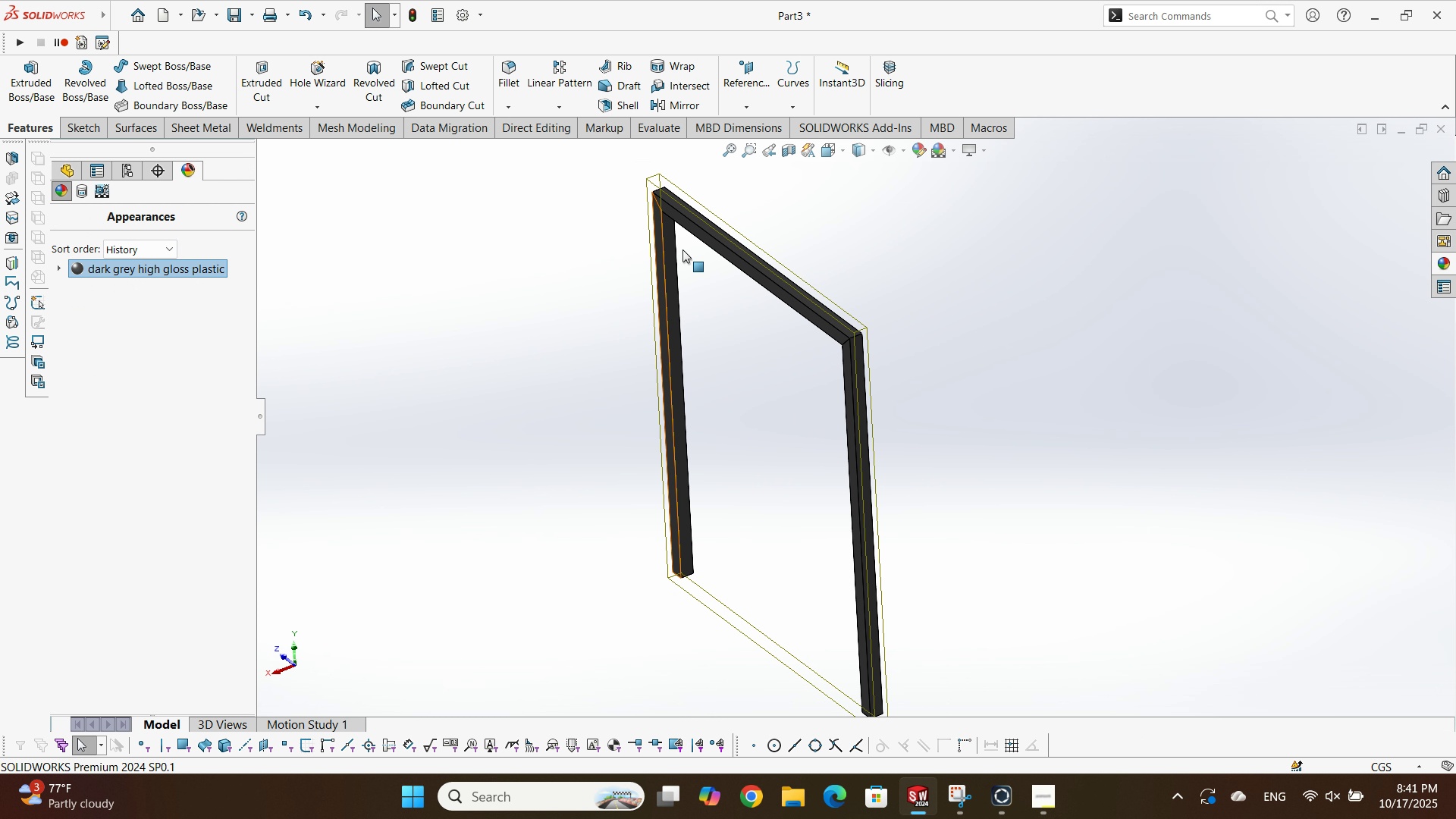 
key(Delete)
 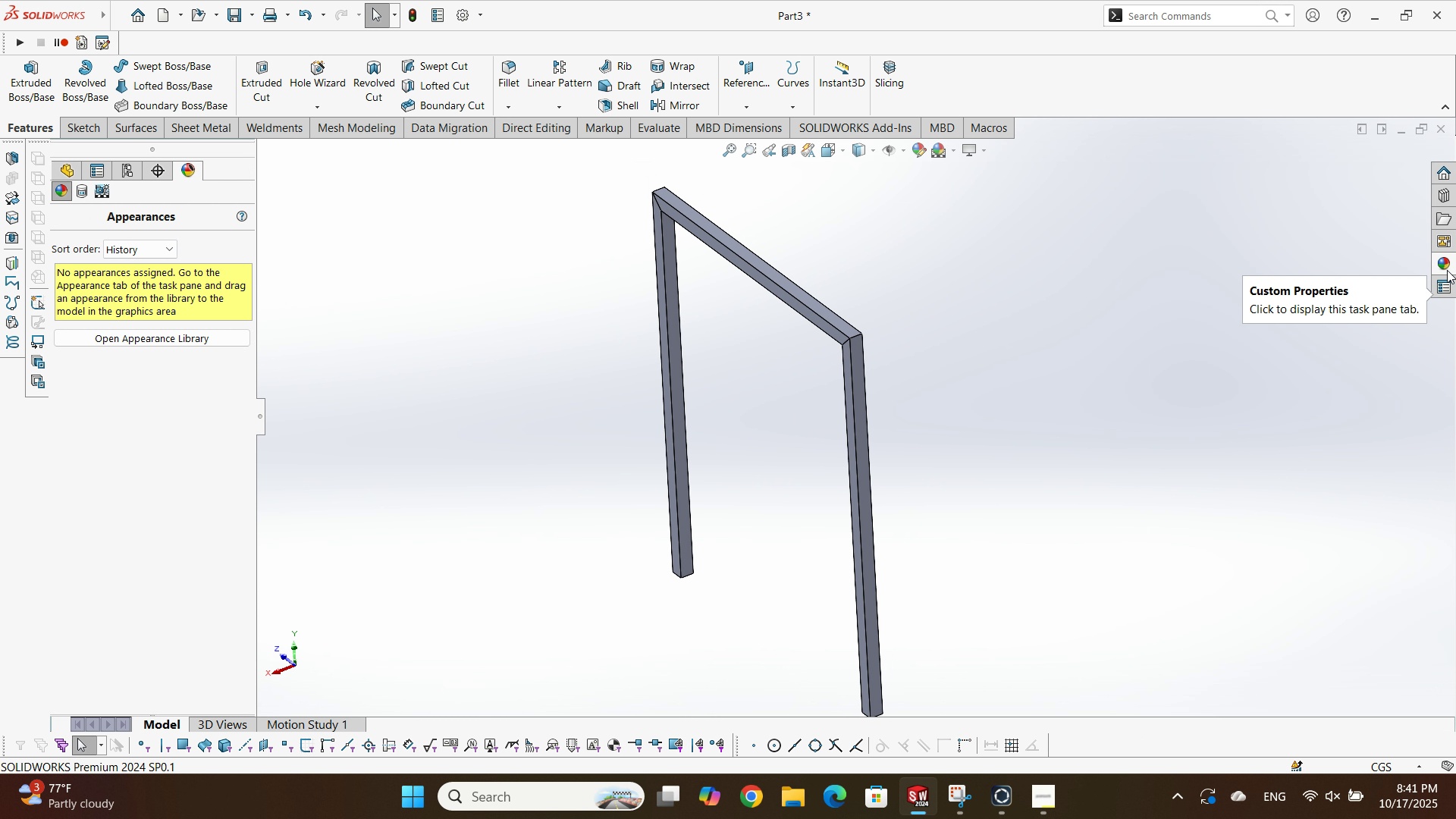 
left_click([1447, 262])
 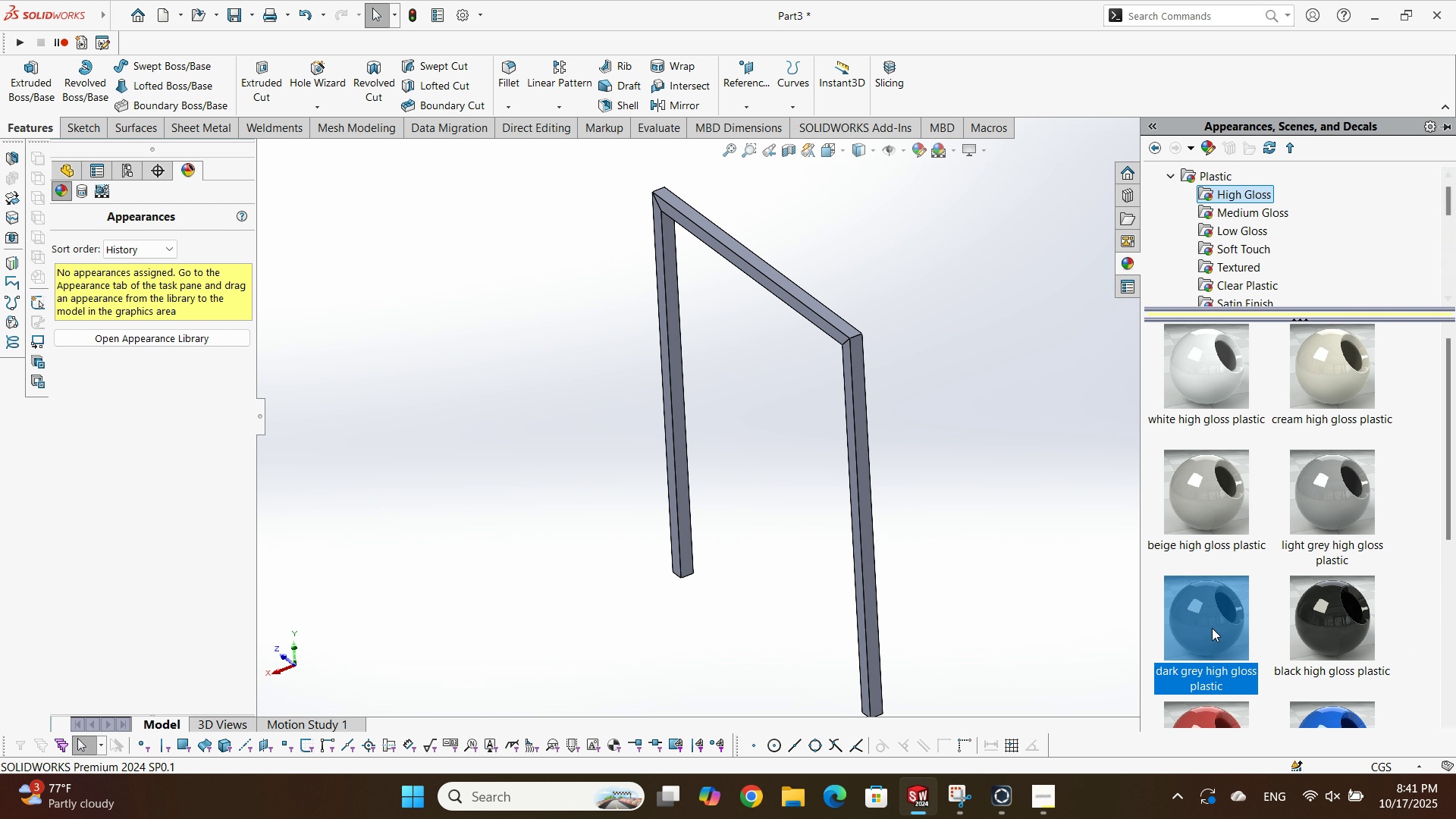 
double_click([1212, 628])
 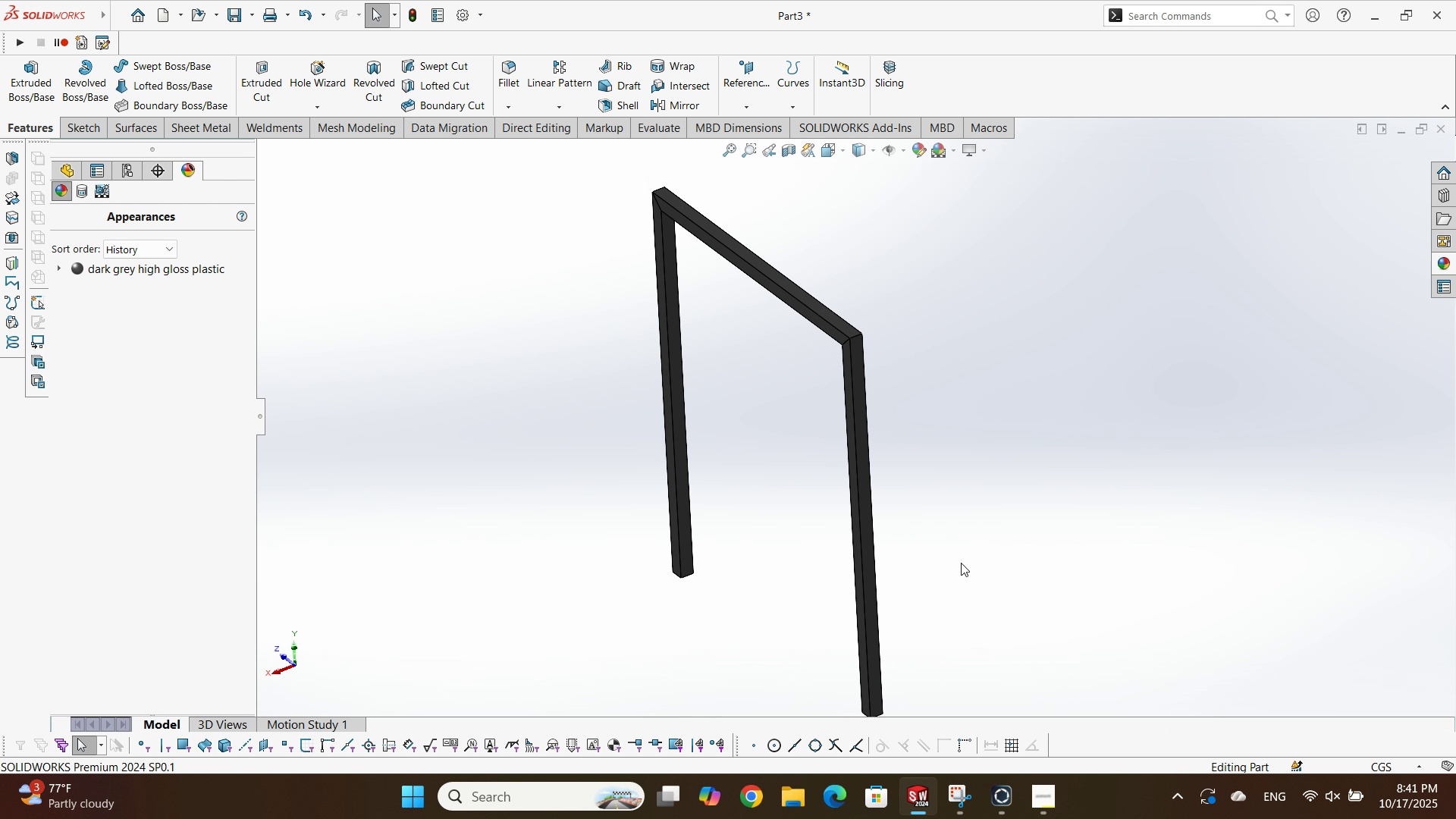 
triple_click([961, 563])
 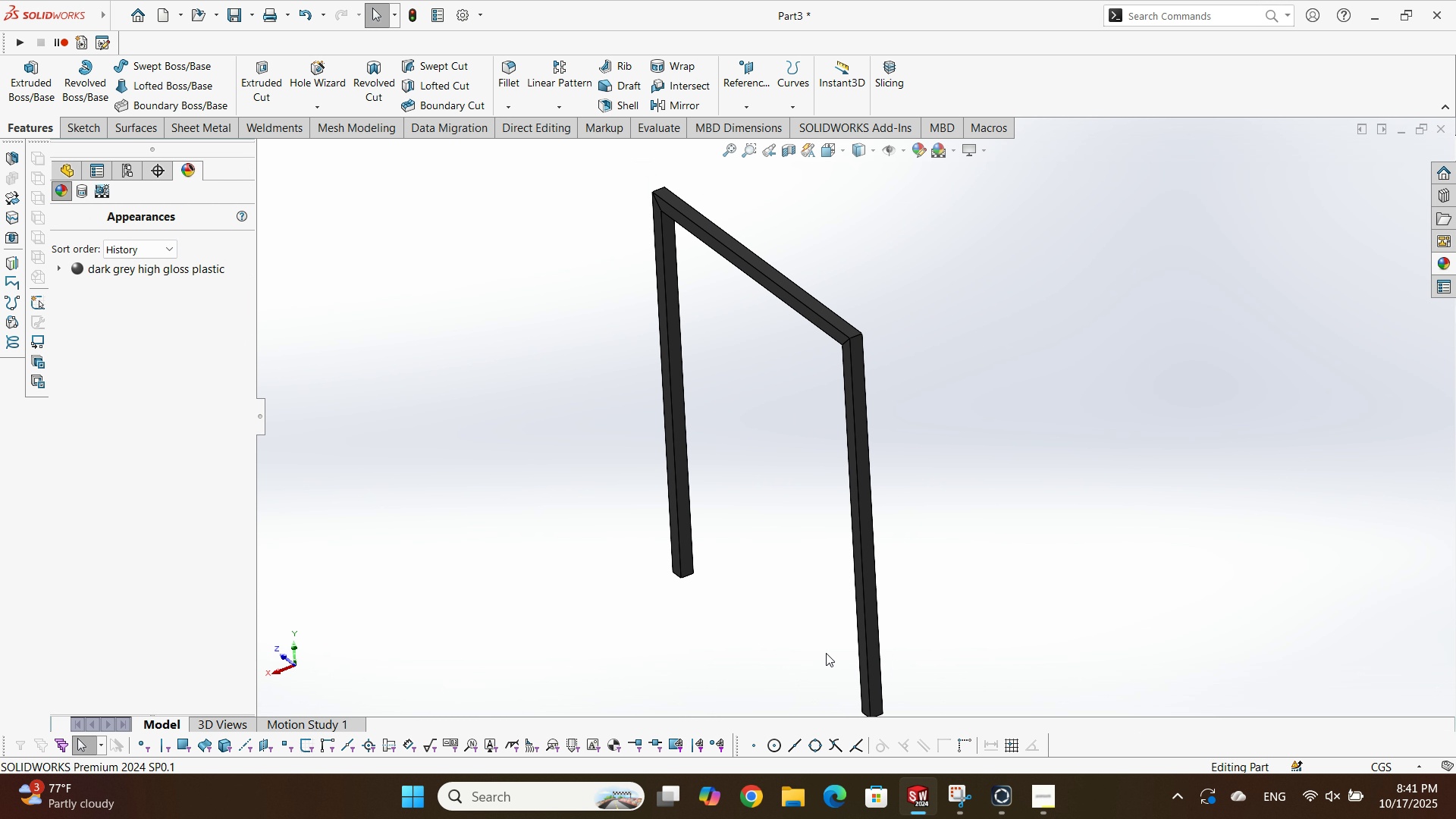 
scroll: coordinate [817, 655], scroll_direction: up, amount: 3.0
 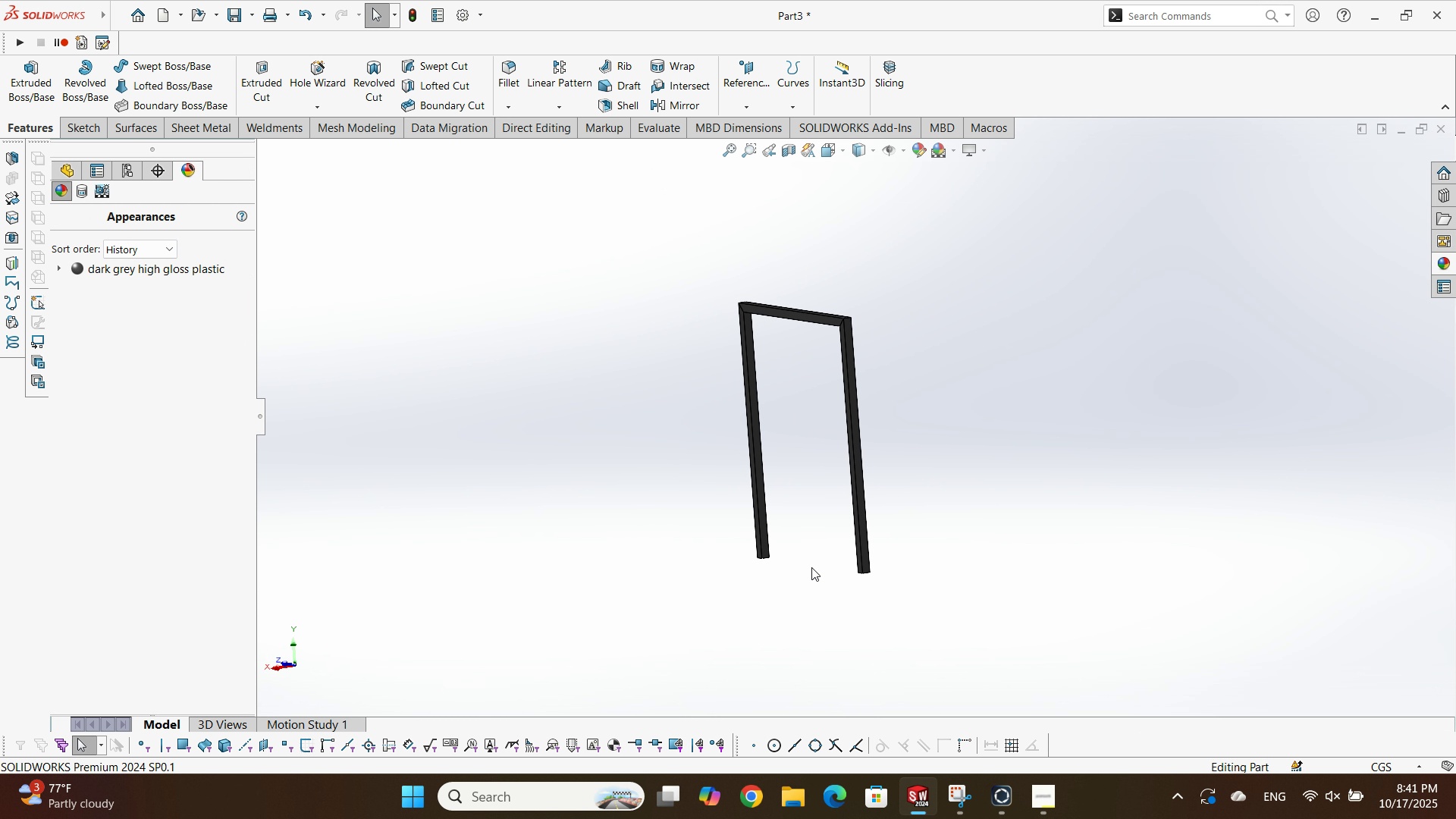 
scroll: coordinate [803, 367], scroll_direction: down, amount: 3.0
 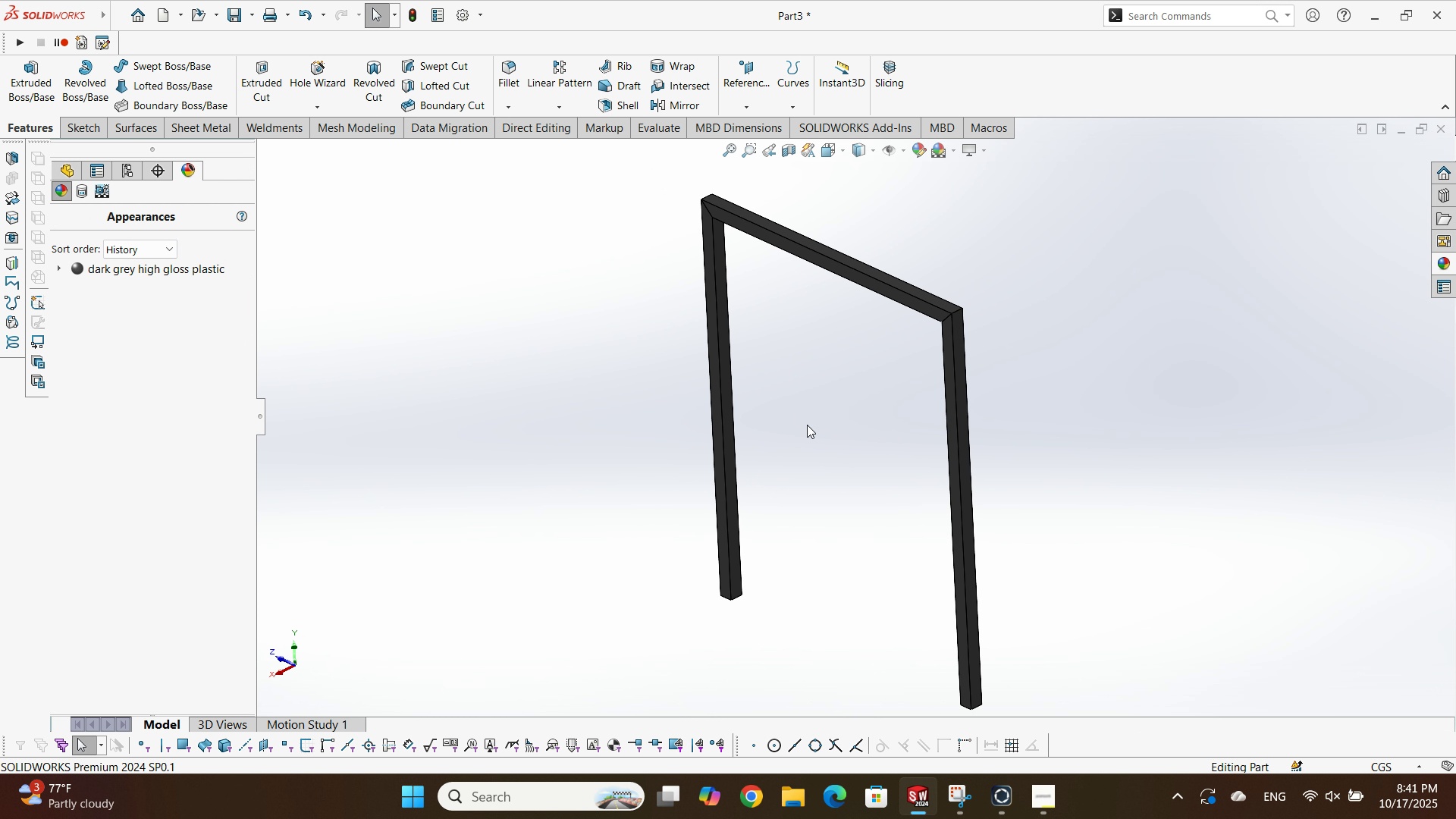 
key(Space)
 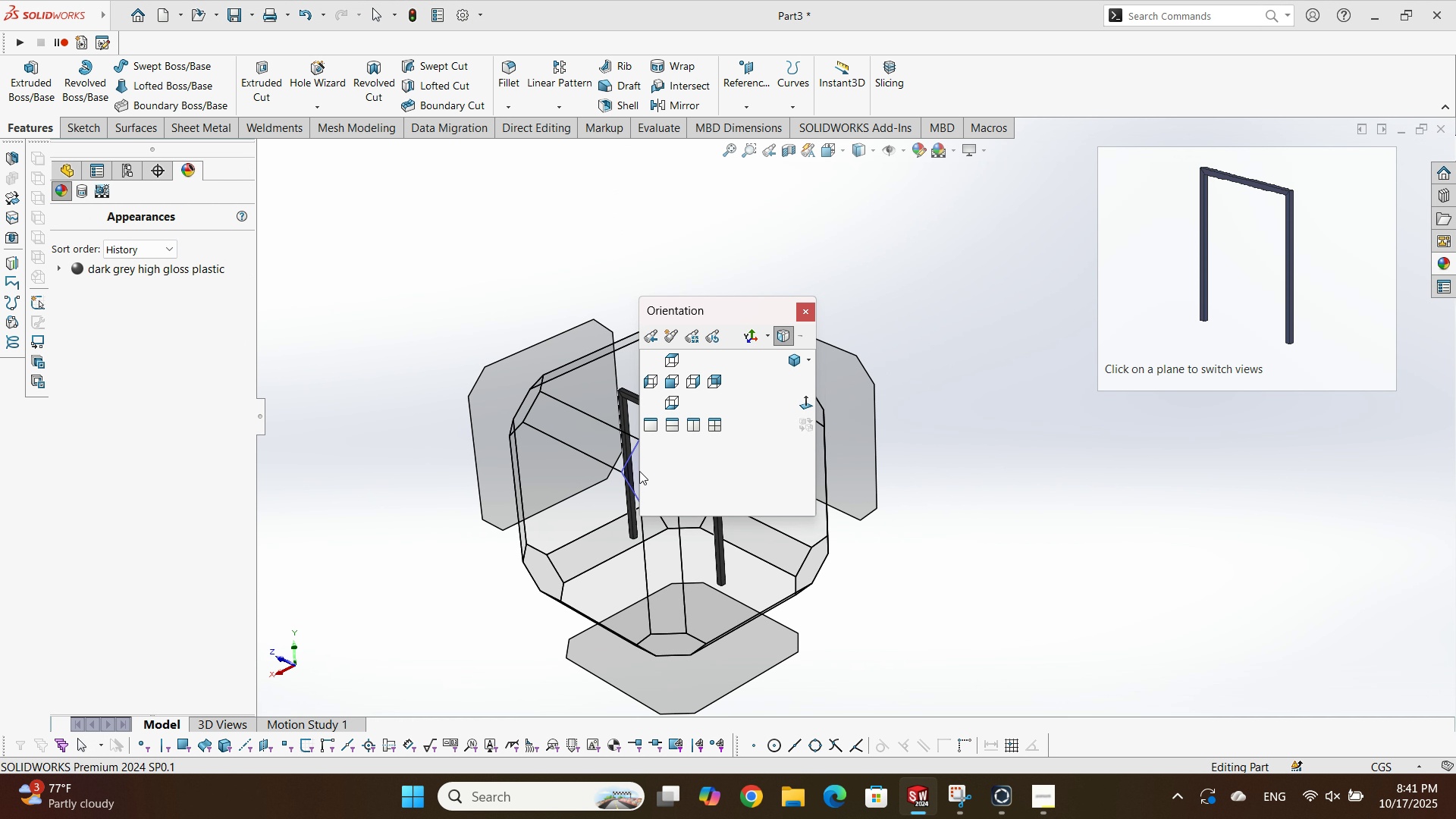 
left_click([635, 471])
 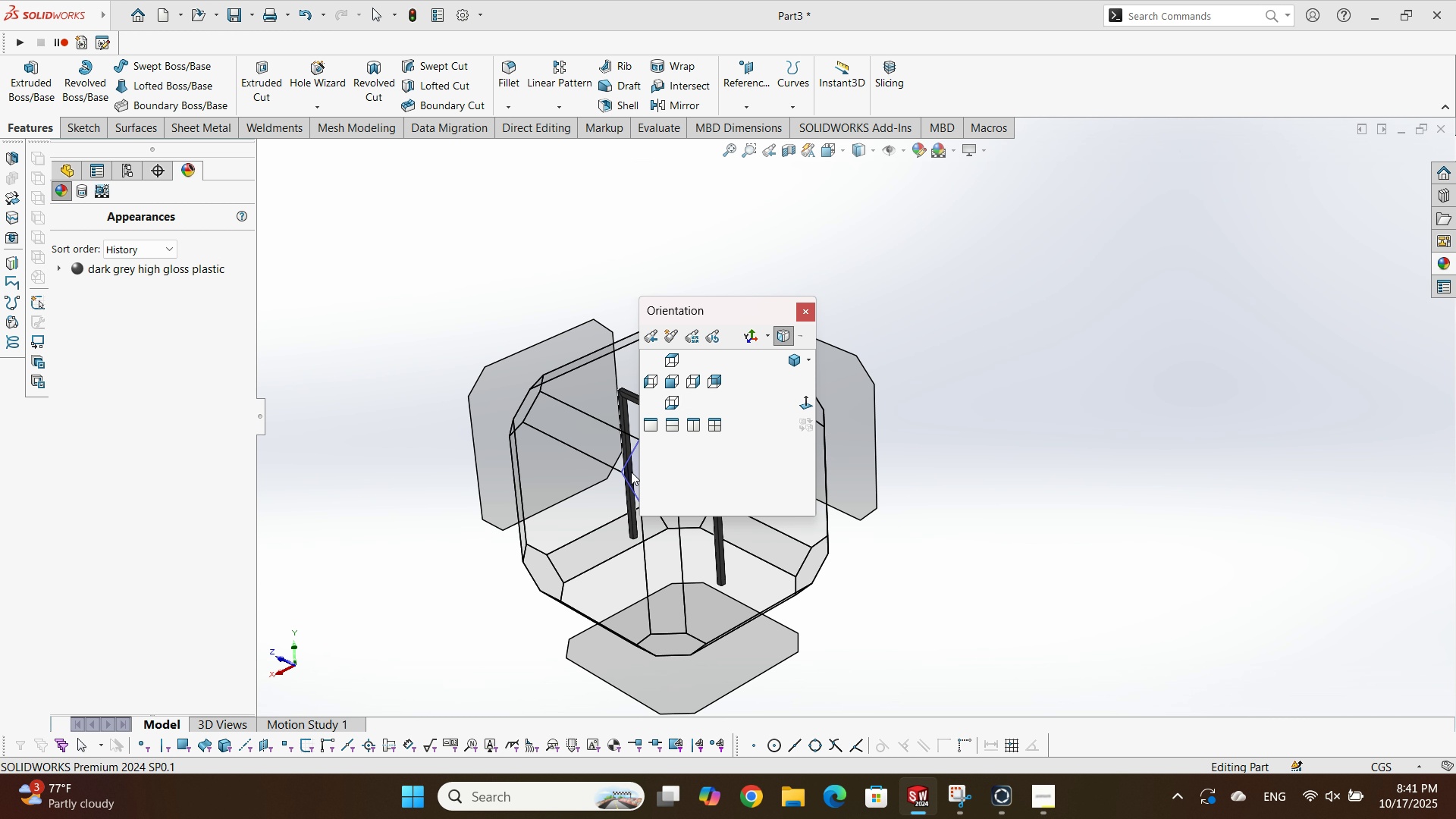 
left_click([635, 472])
 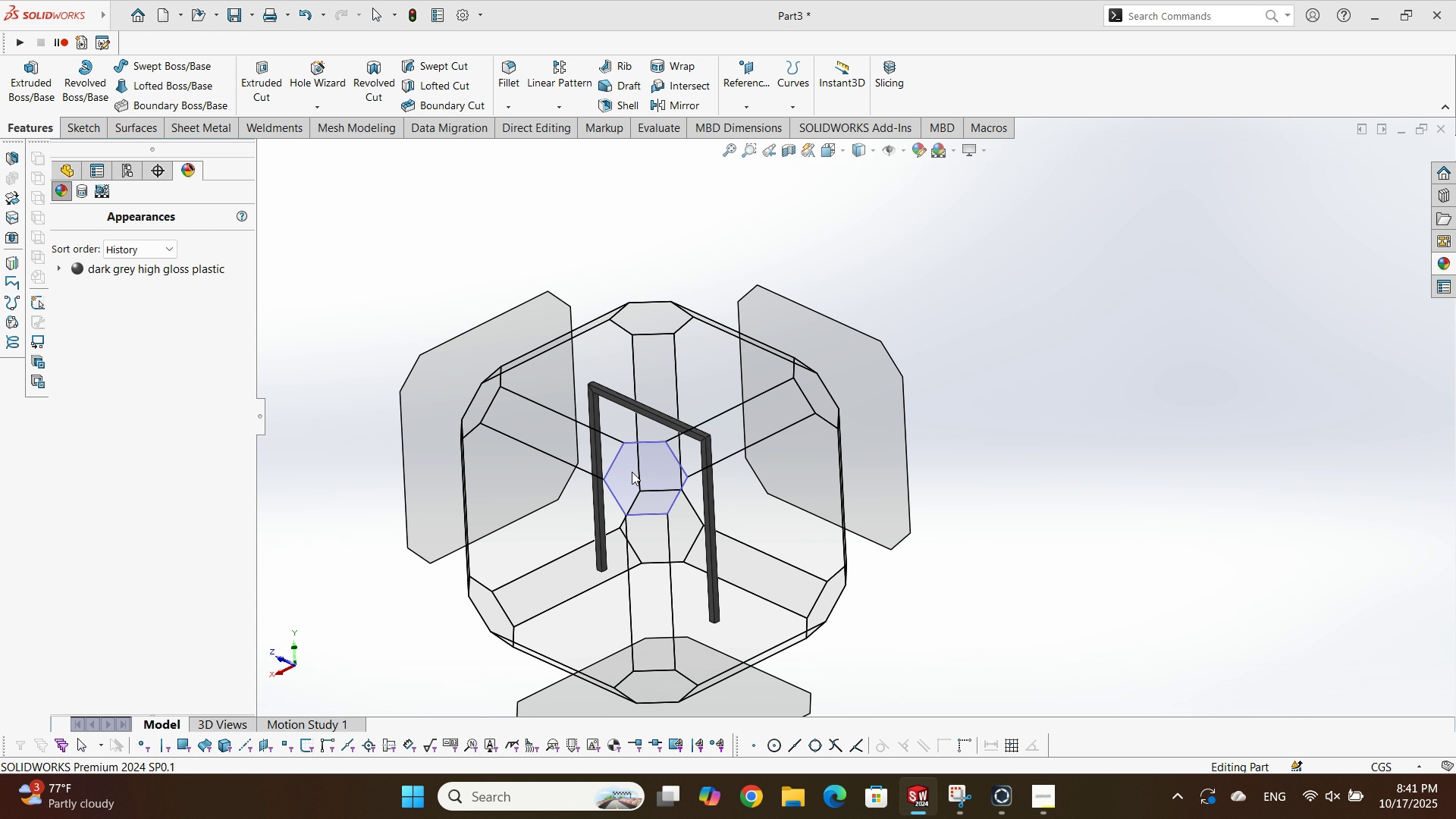 
left_click([632, 472])
 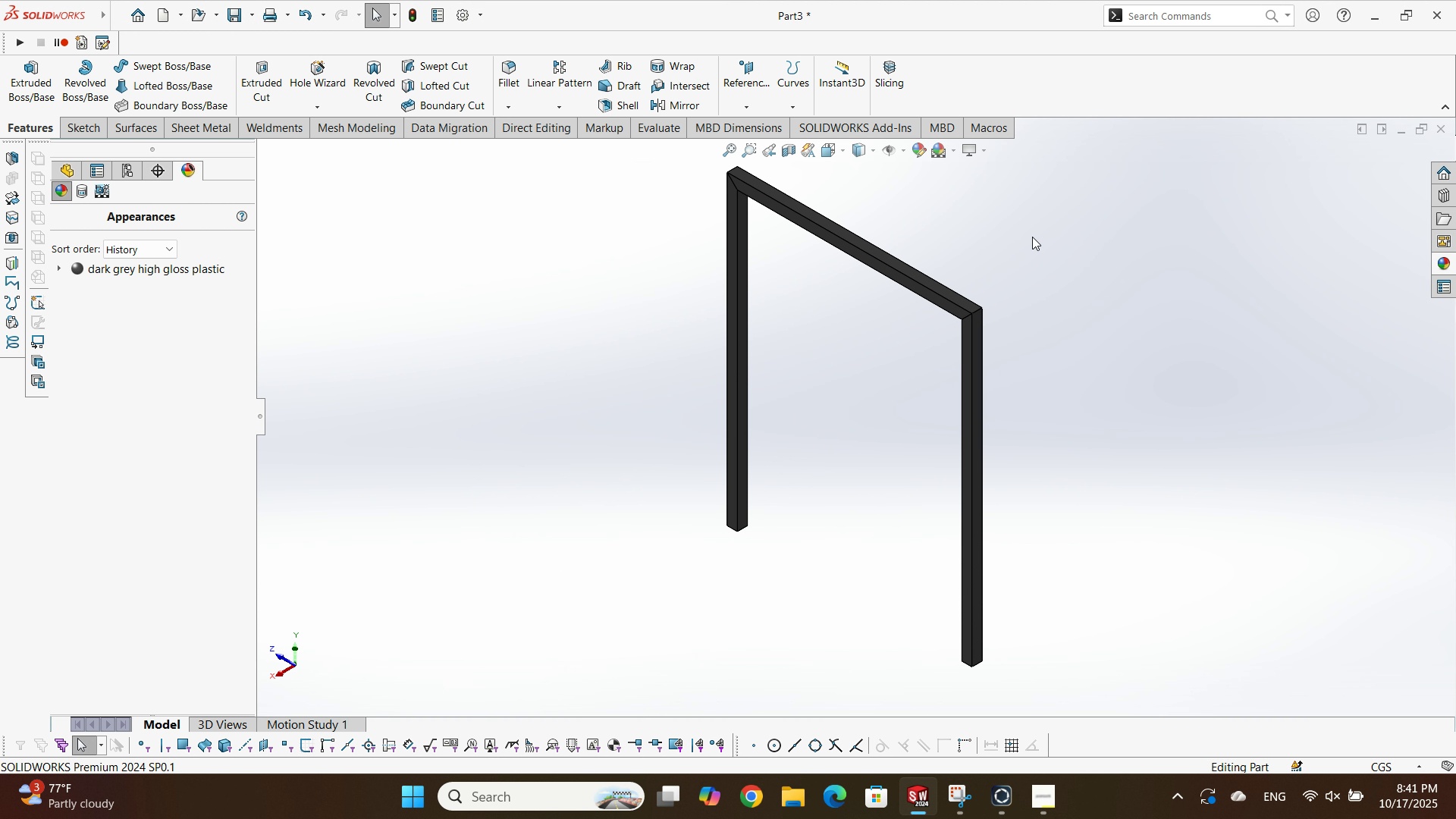 
wait(5.75)
 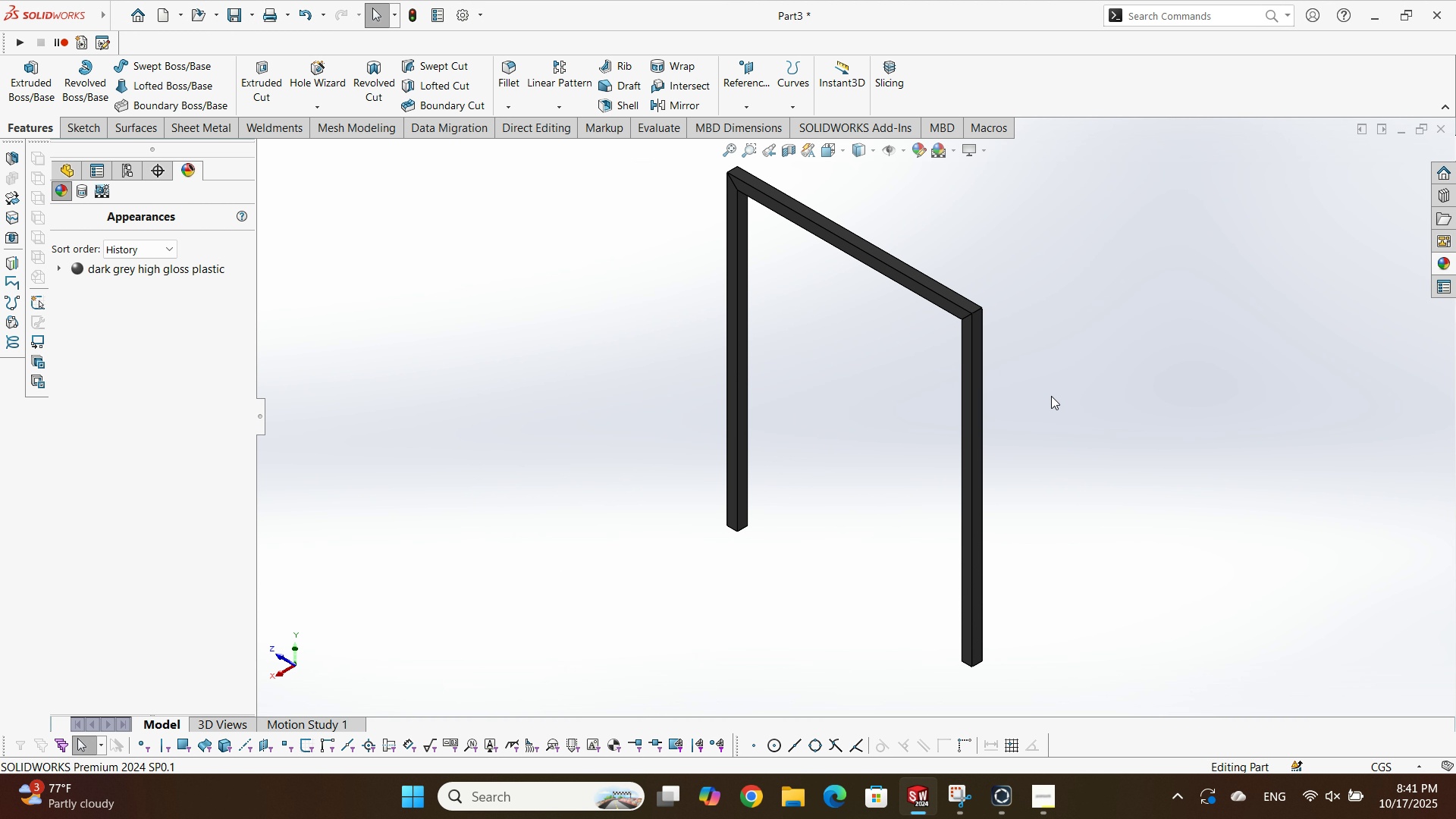 
scroll: coordinate [905, 699], scroll_direction: up, amount: 2.0
 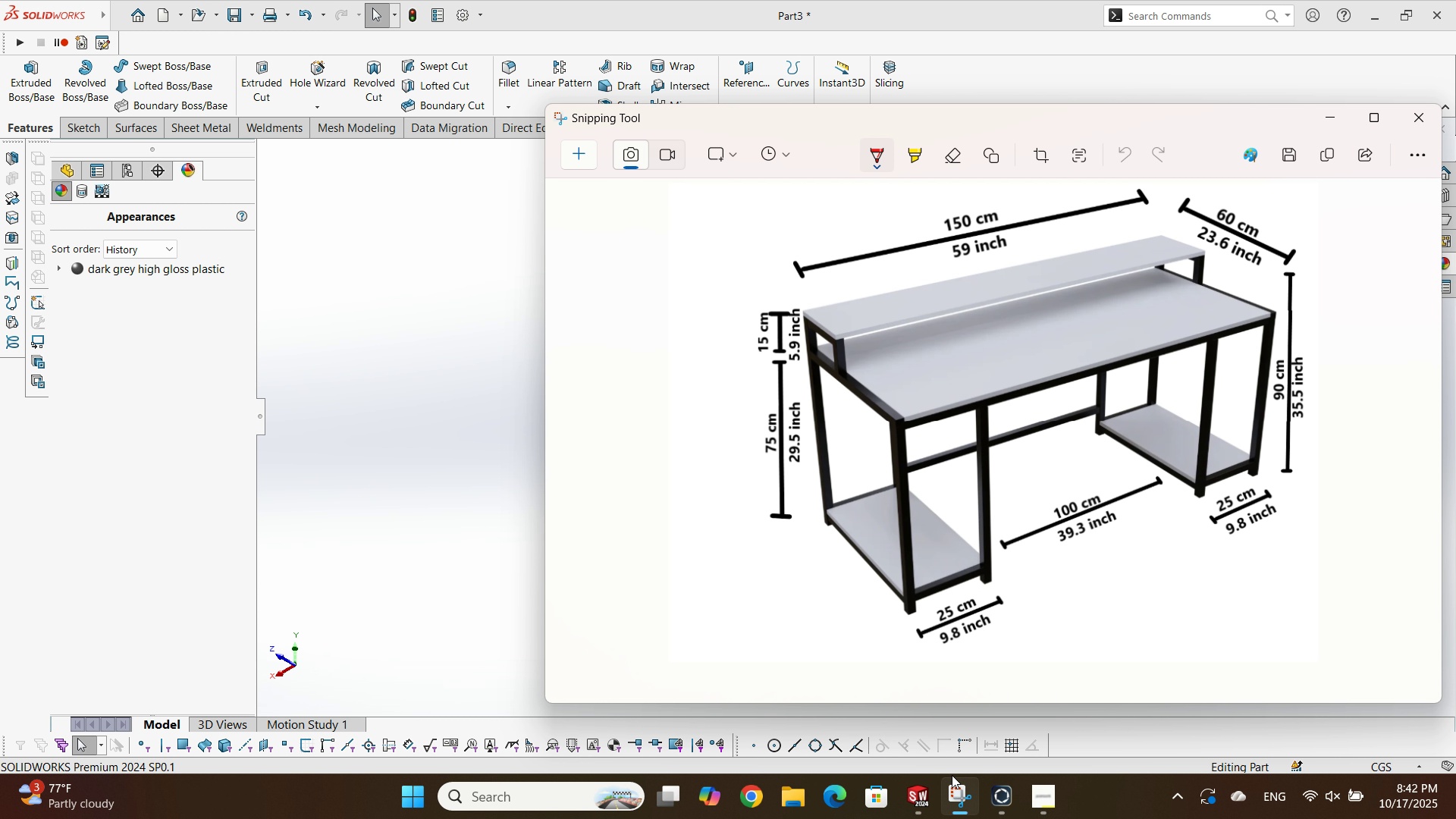 
wait(10.73)
 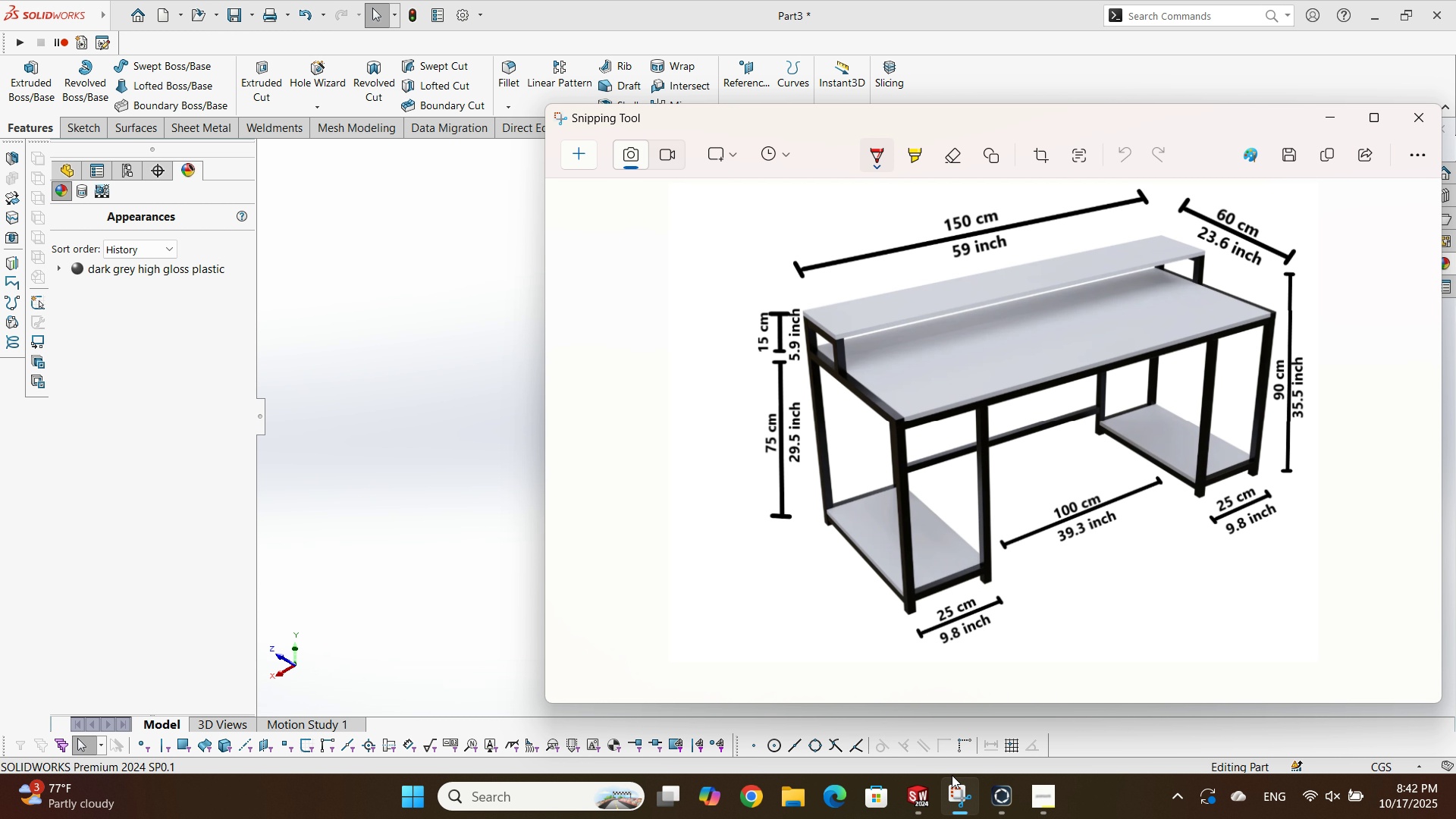 
left_click([380, 372])
 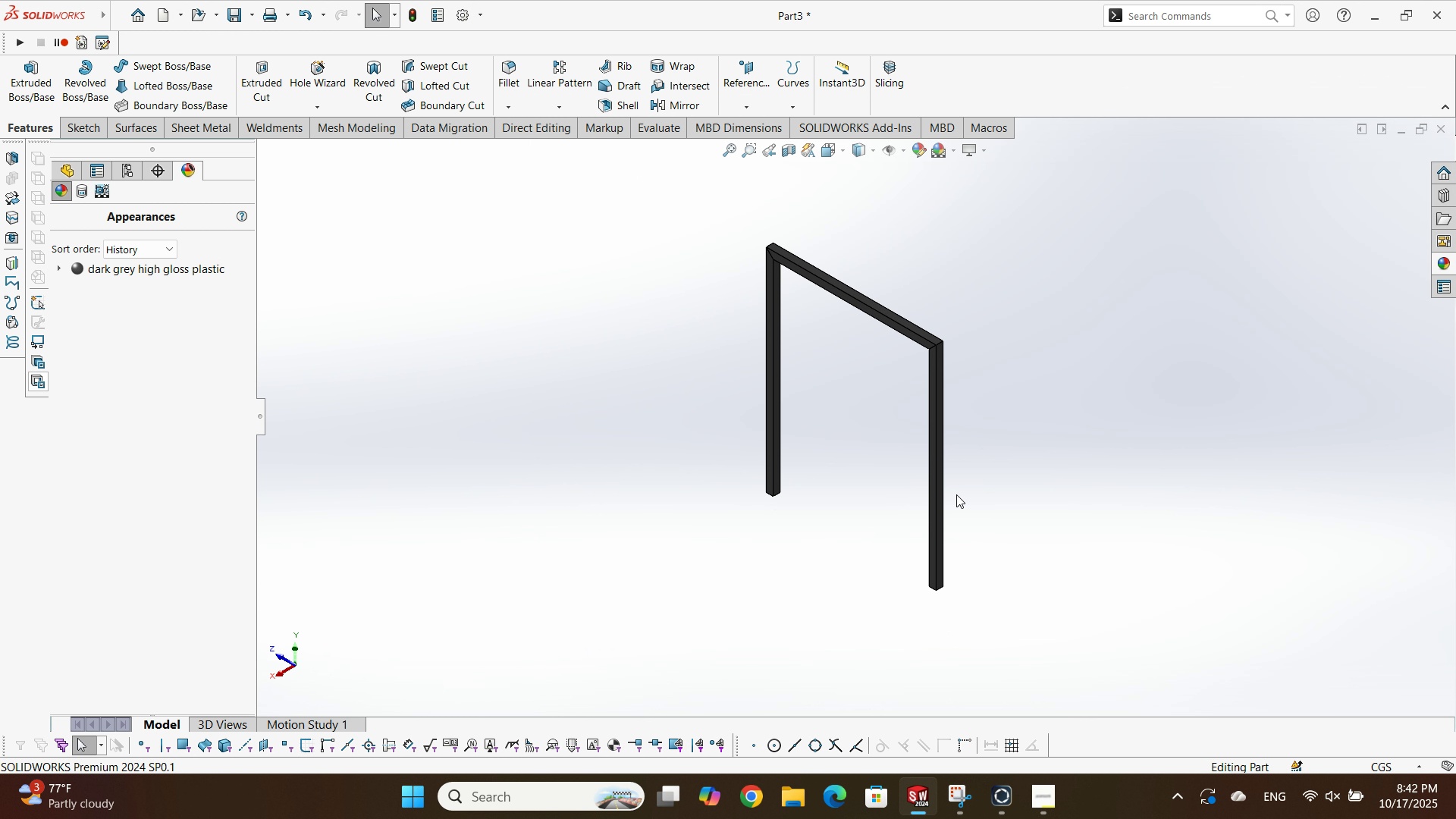 
scroll: coordinate [956, 494], scroll_direction: up, amount: 2.0
 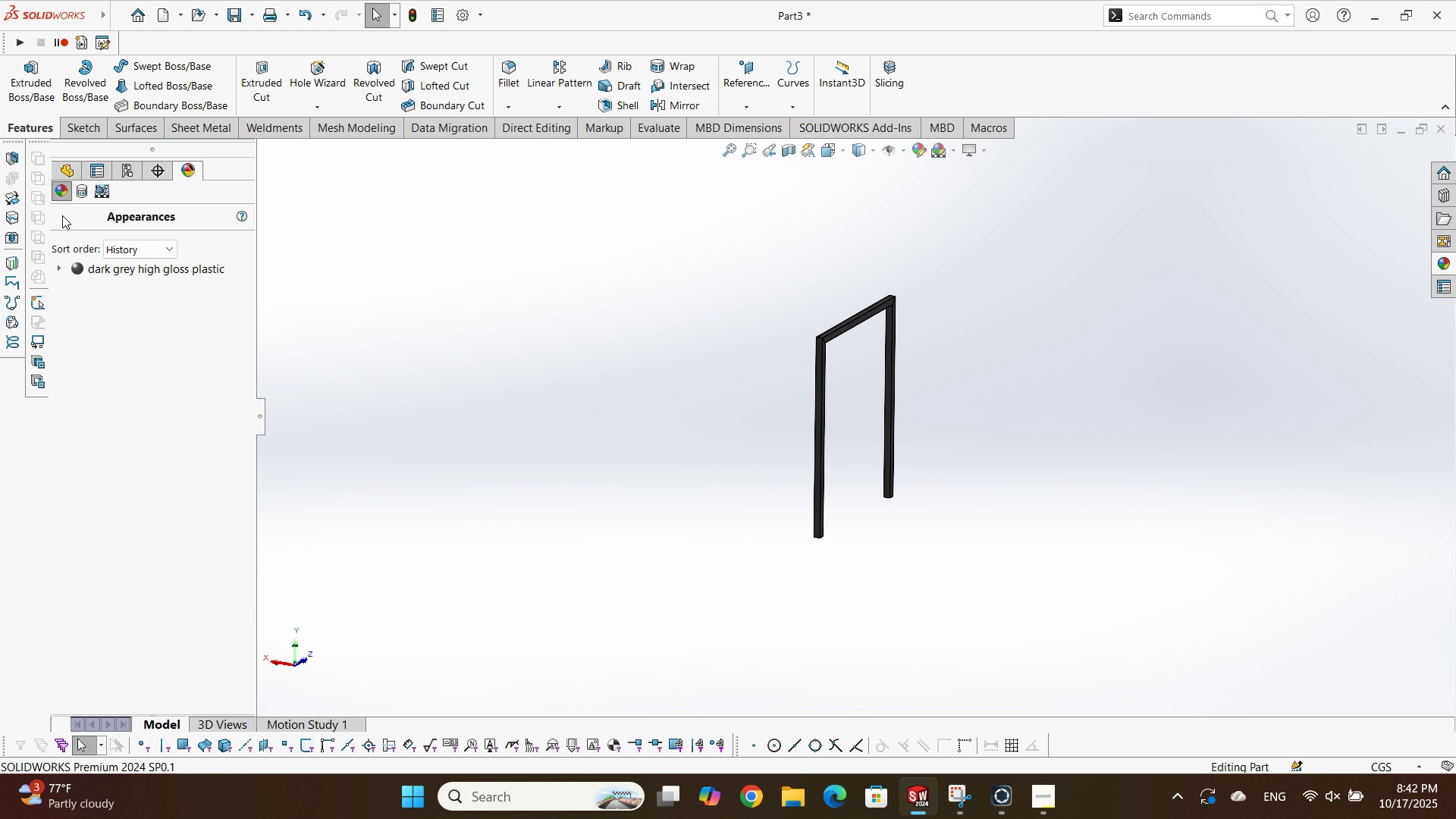 
left_click([67, 167])
 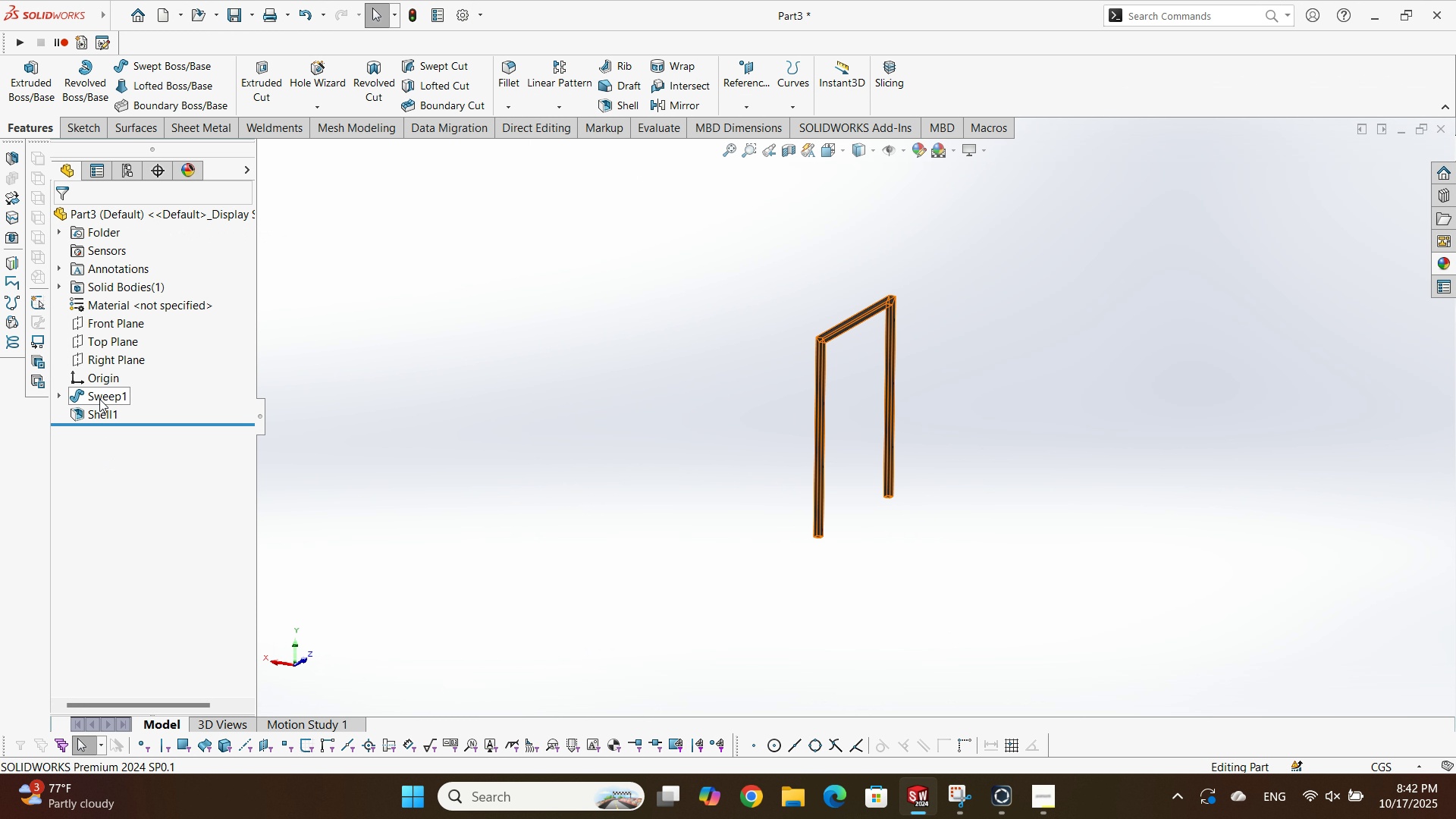 
left_click([99, 399])
 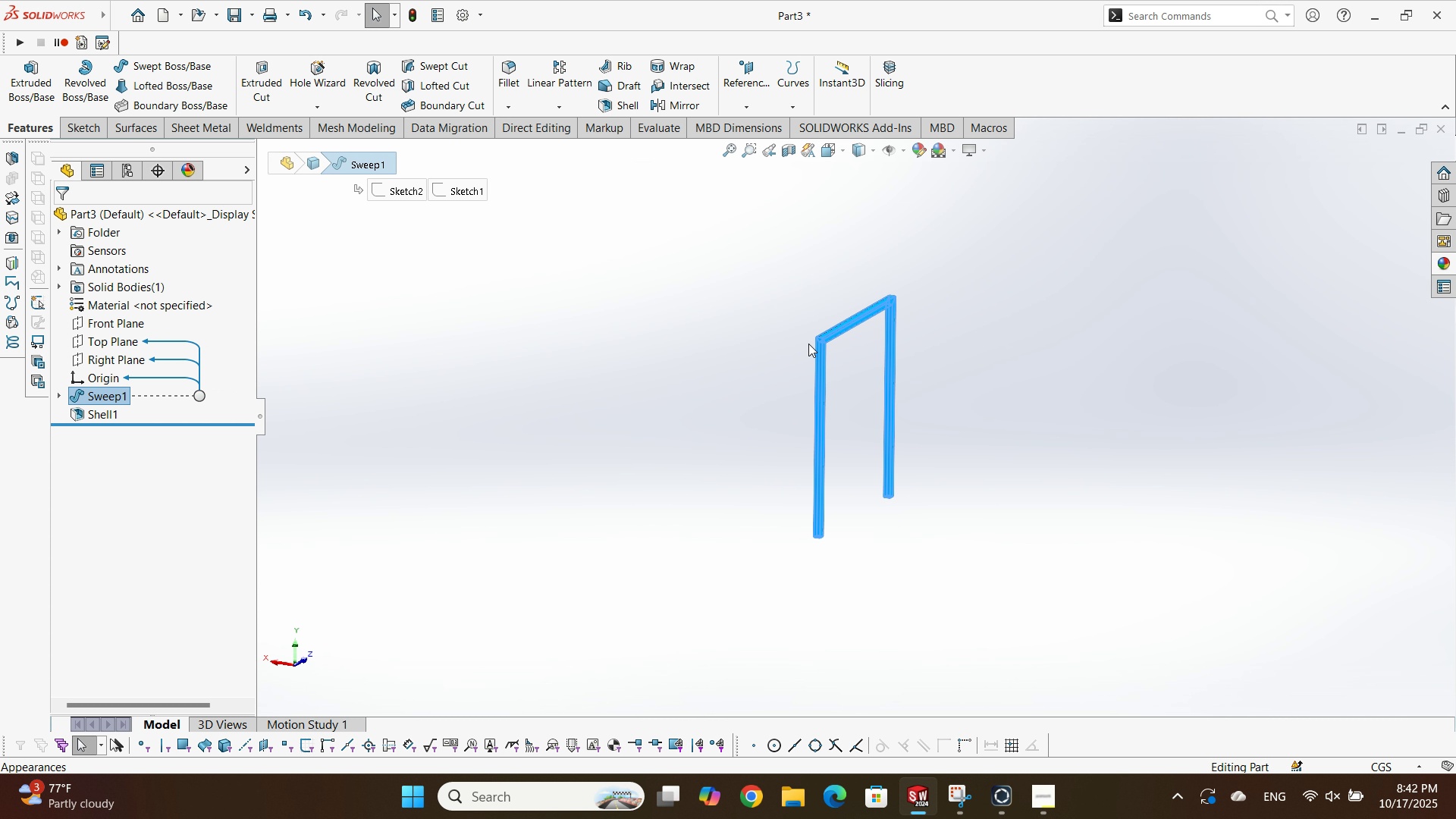 
scroll: coordinate [962, 372], scroll_direction: up, amount: 2.0
 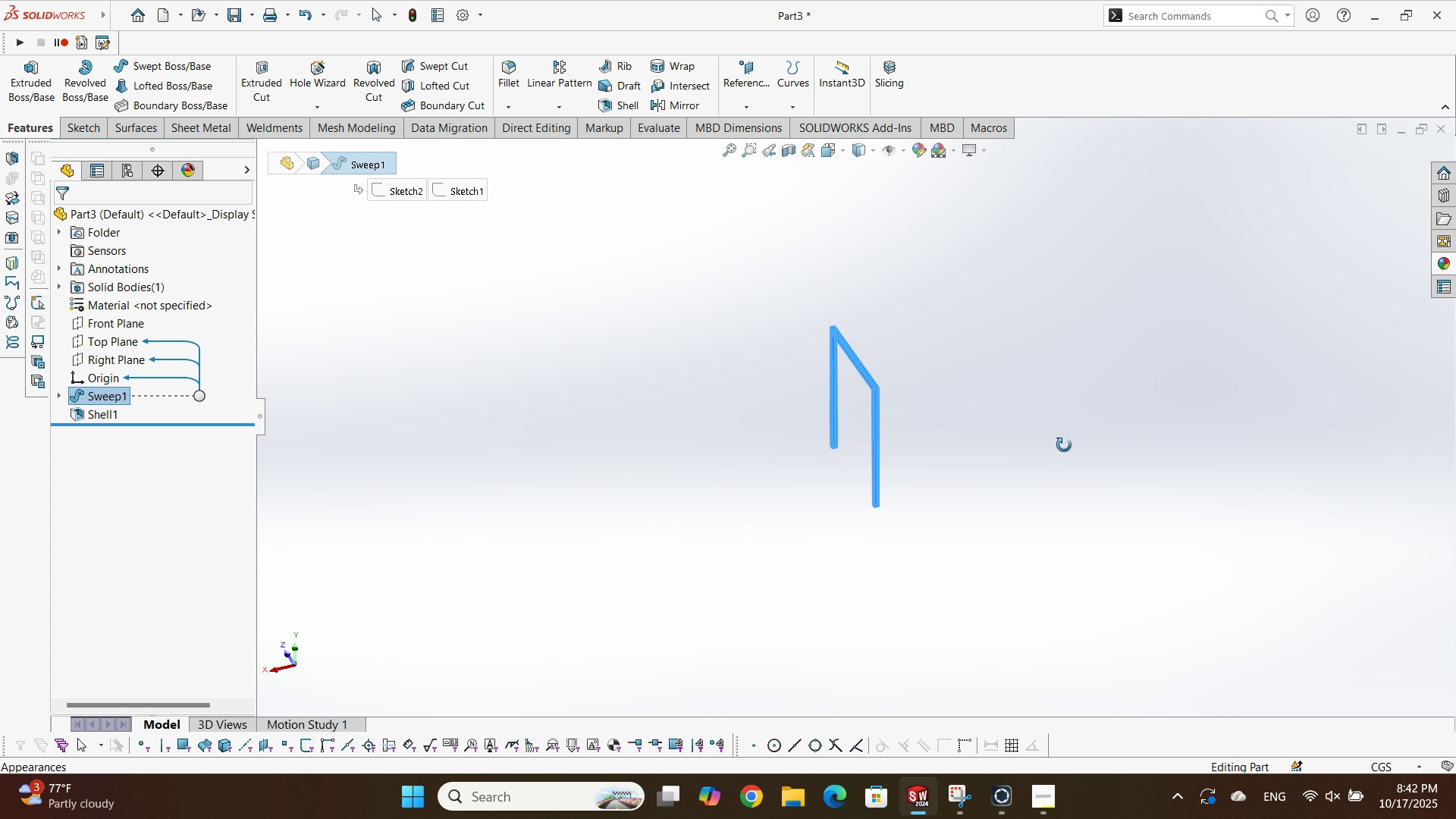 
scroll: coordinate [1017, 363], scroll_direction: down, amount: 2.0
 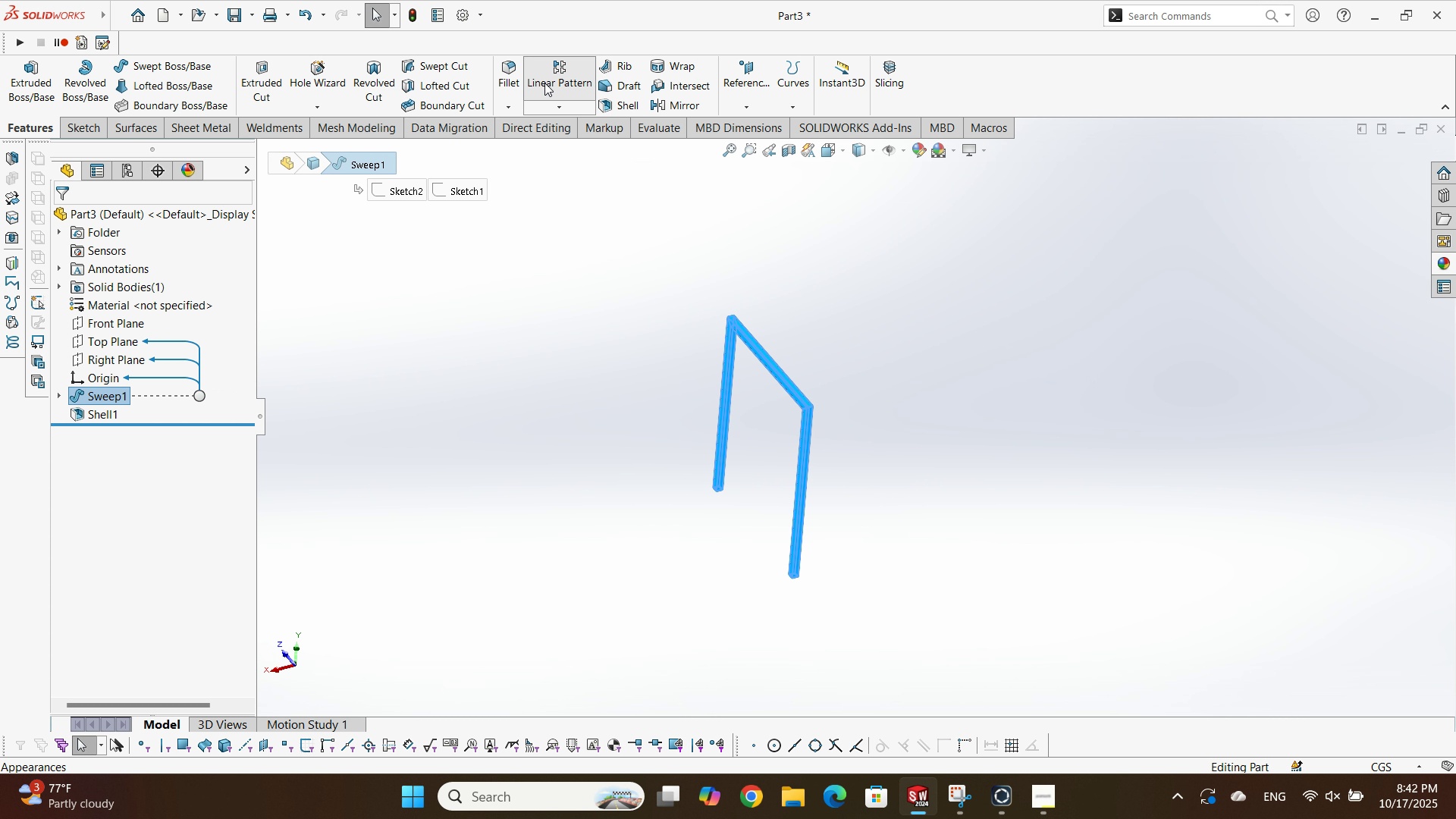 
left_click([544, 83])
 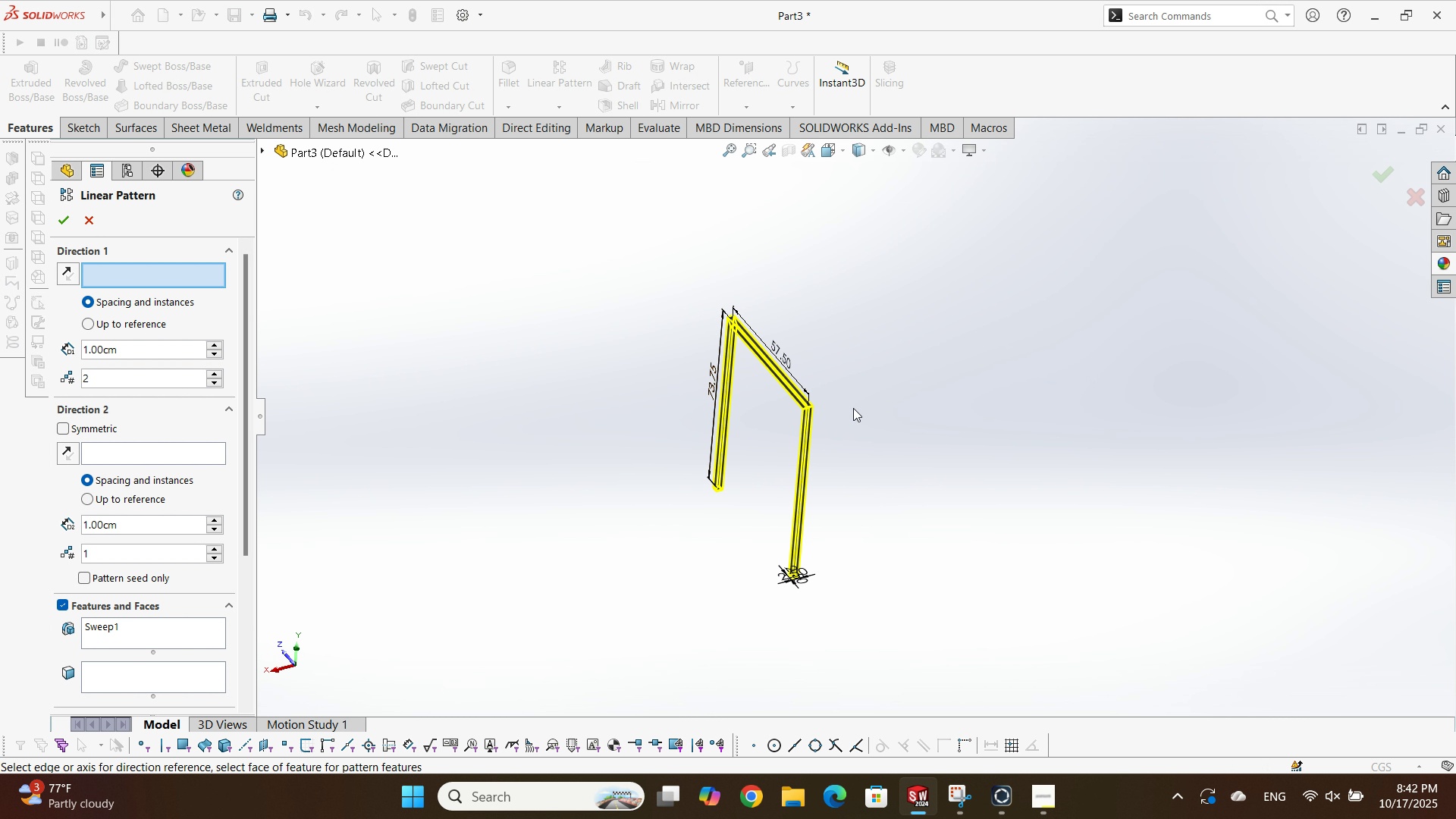 
scroll: coordinate [592, 373], scroll_direction: down, amount: 11.0
 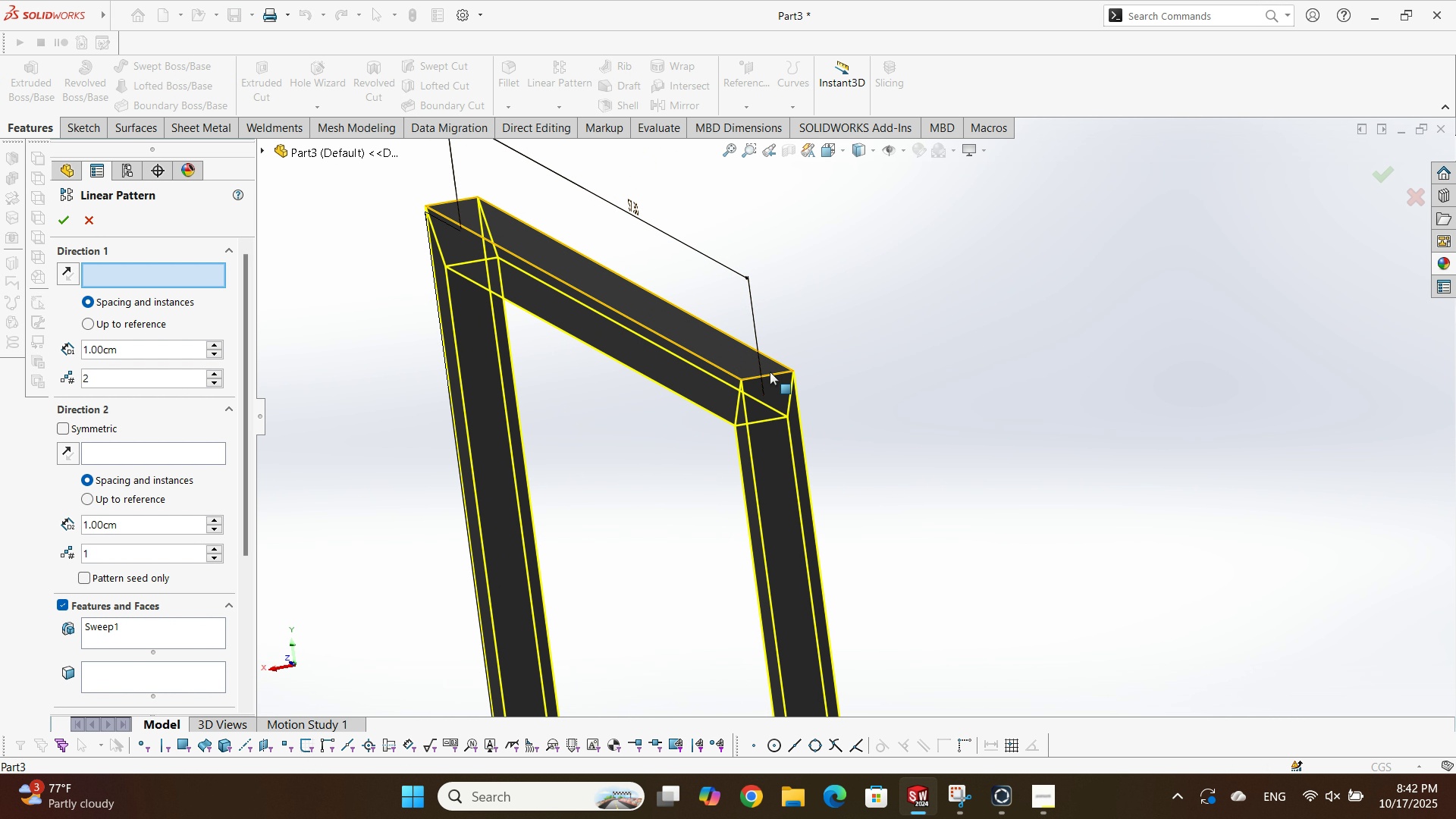 
left_click([777, 375])
 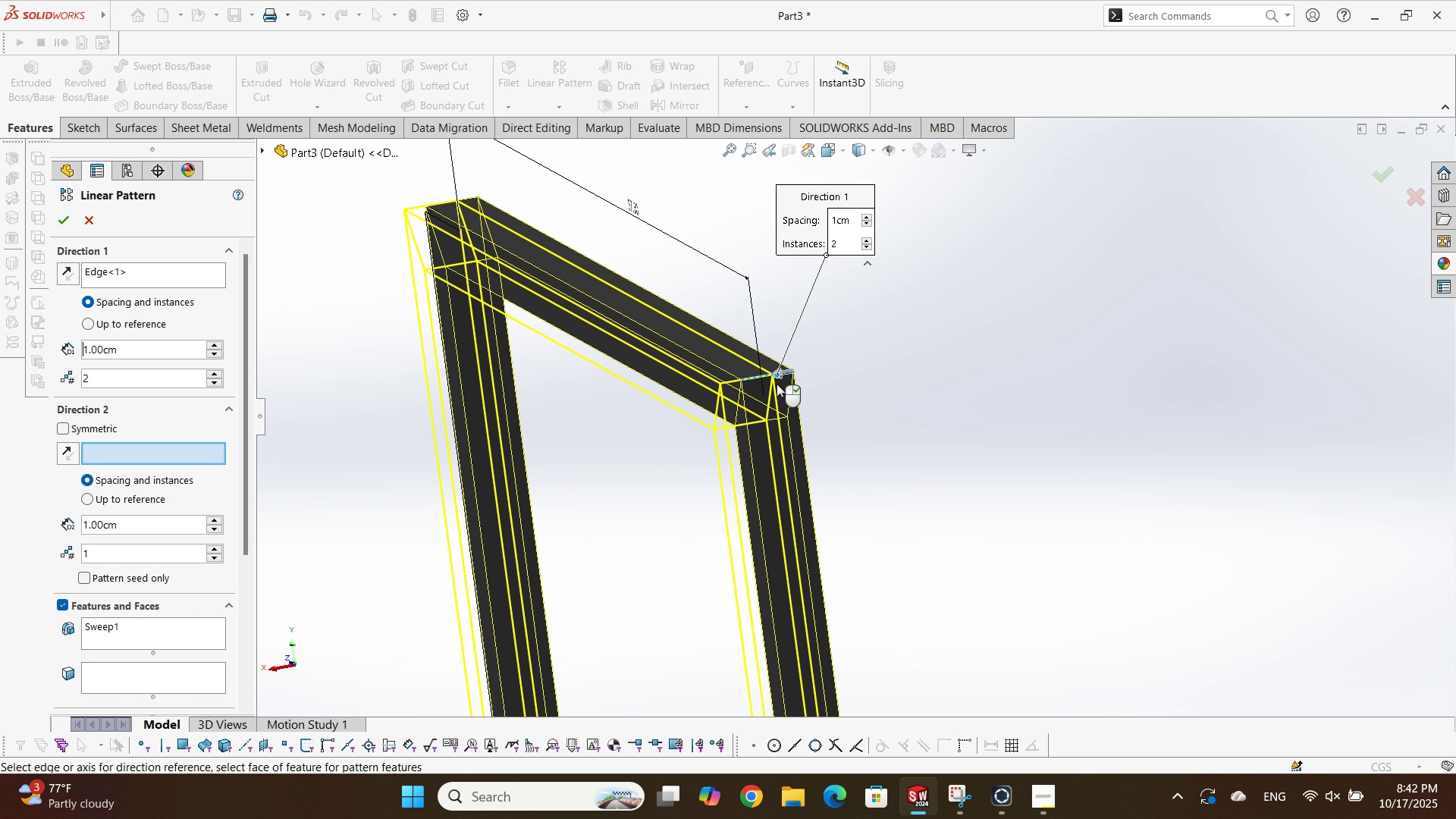 
scroll: coordinate [768, 390], scroll_direction: up, amount: 4.0
 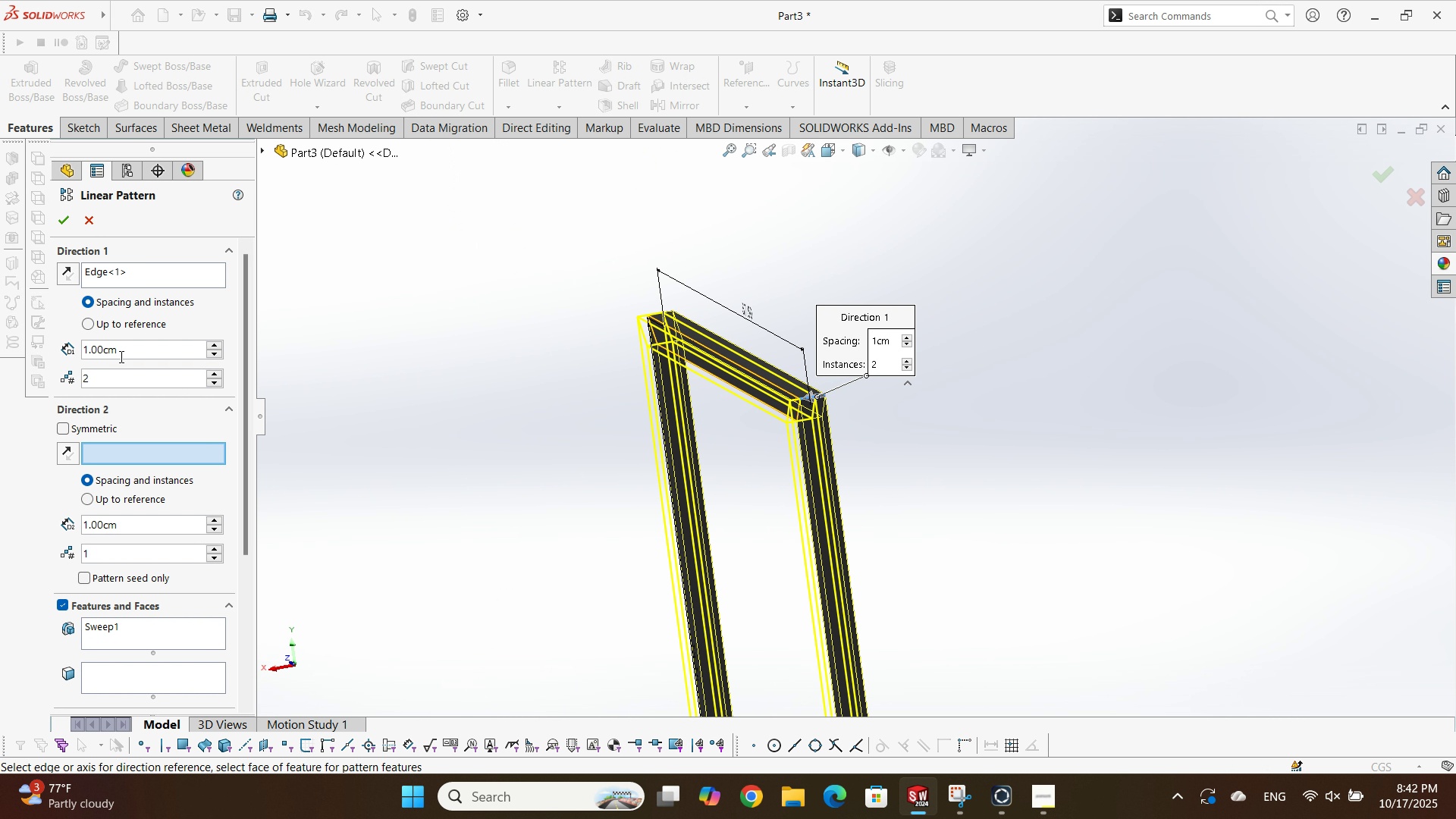 
double_click([121, 356])
 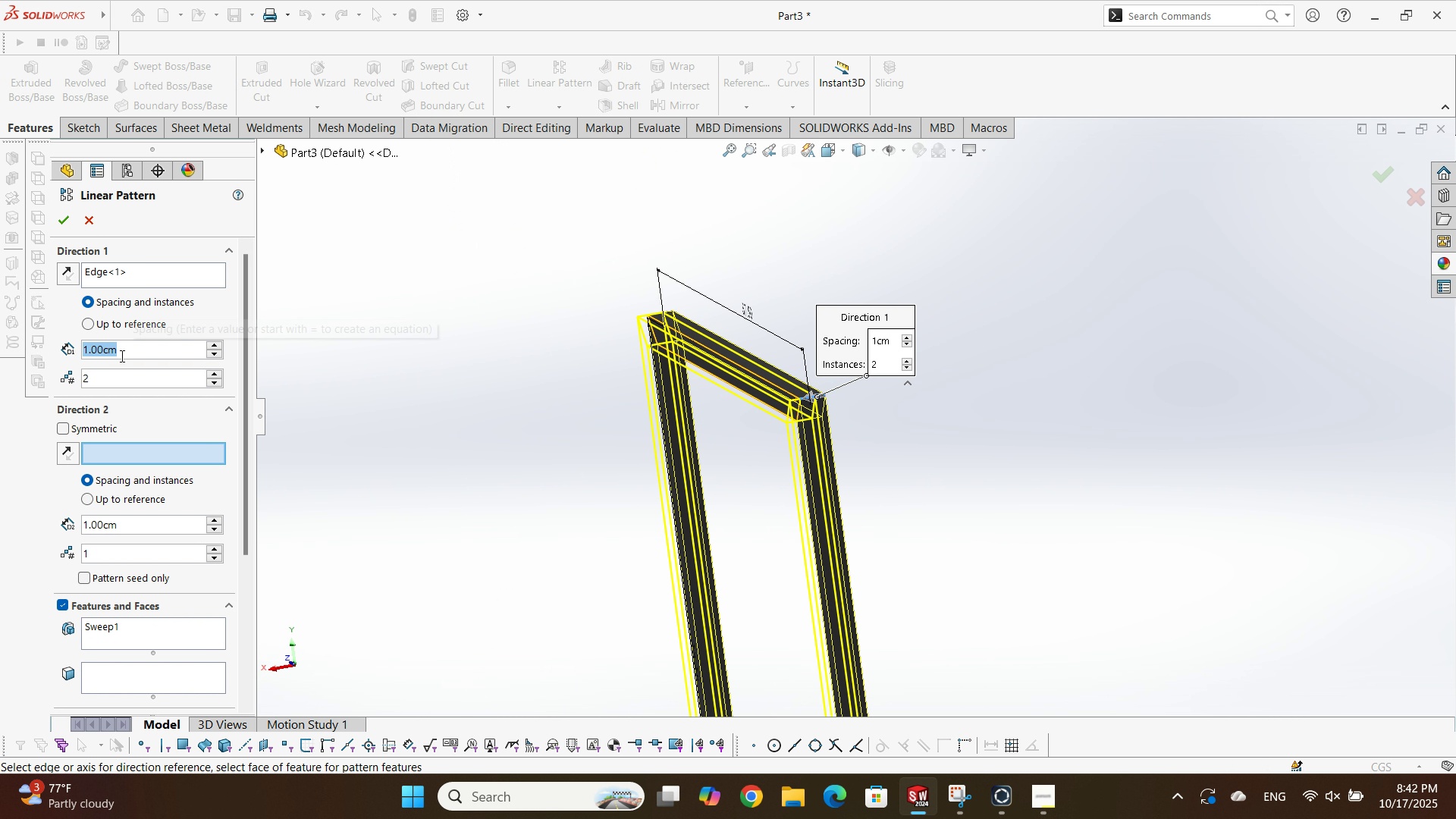 
key(Numpad1)
 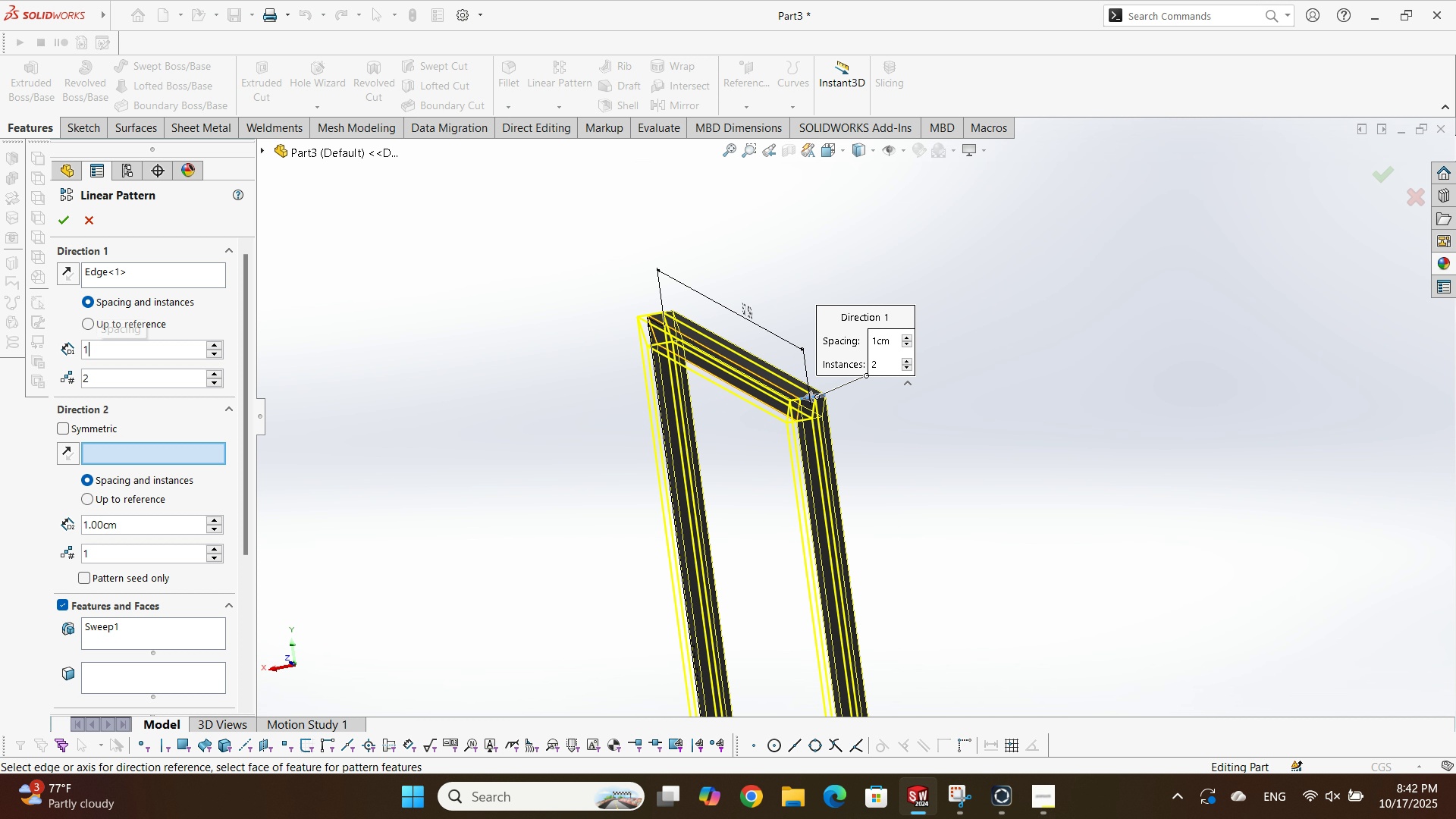 
key(Numpad5)
 